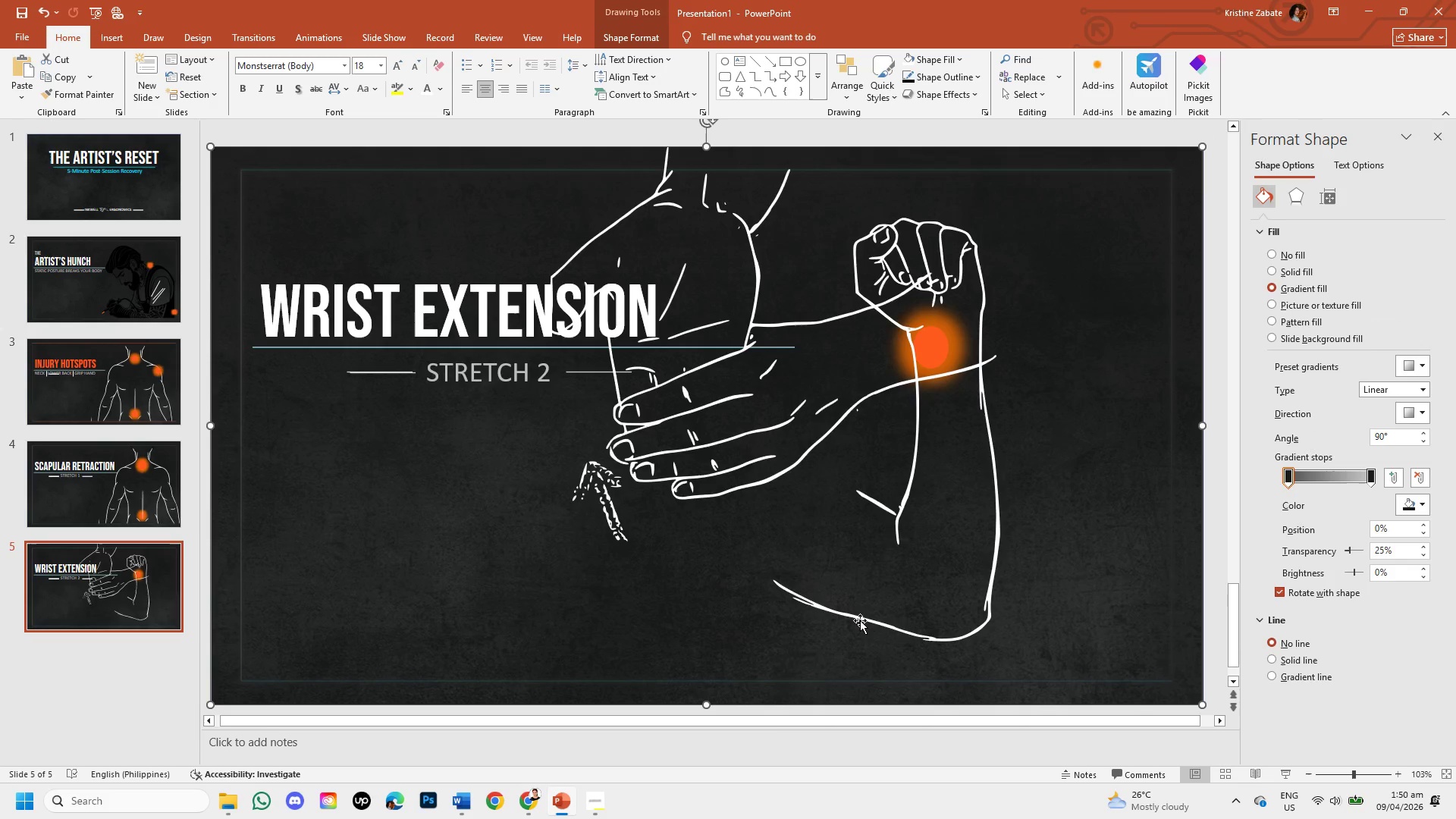 
double_click([860, 620])
 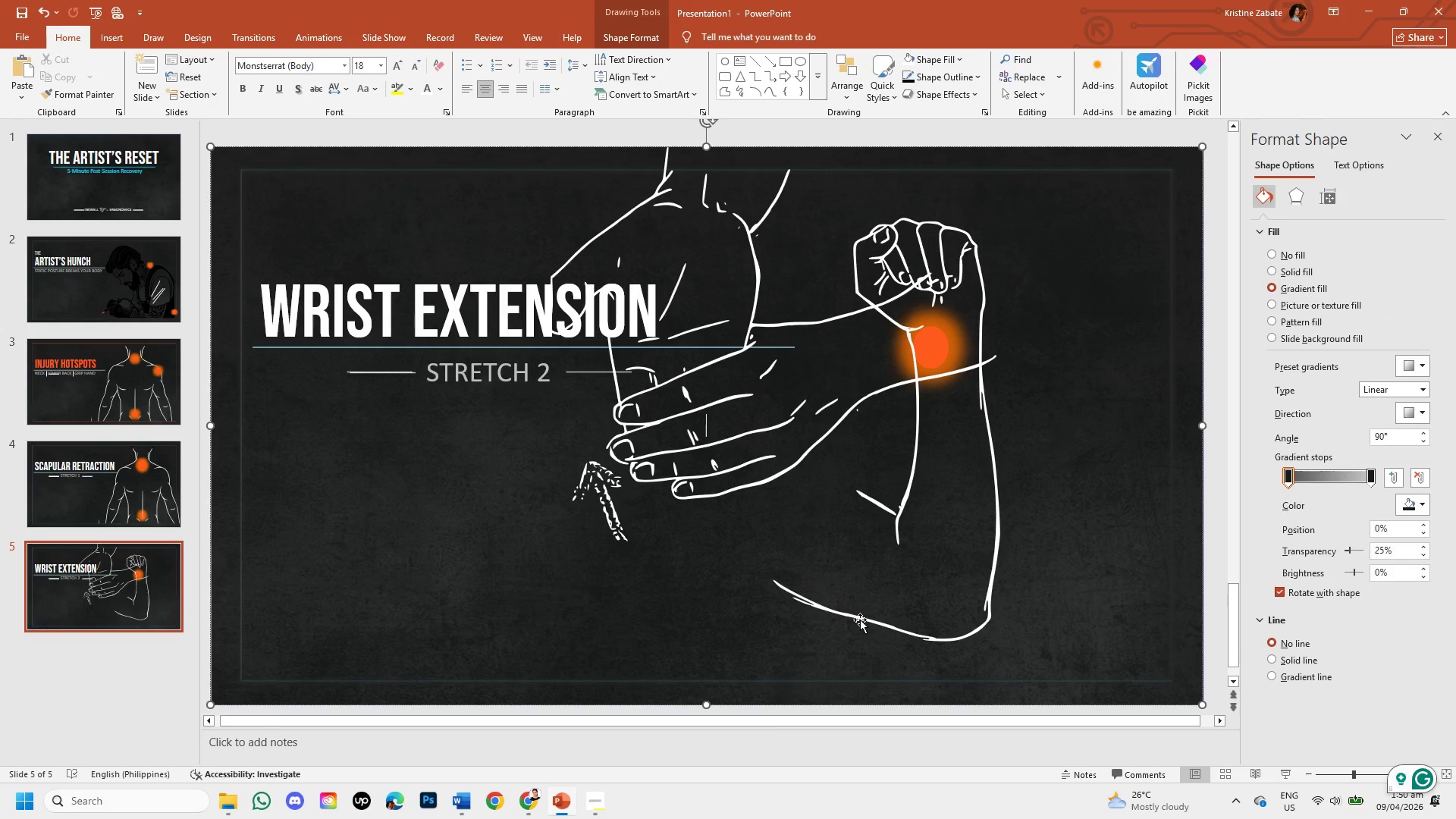 
triple_click([860, 620])
 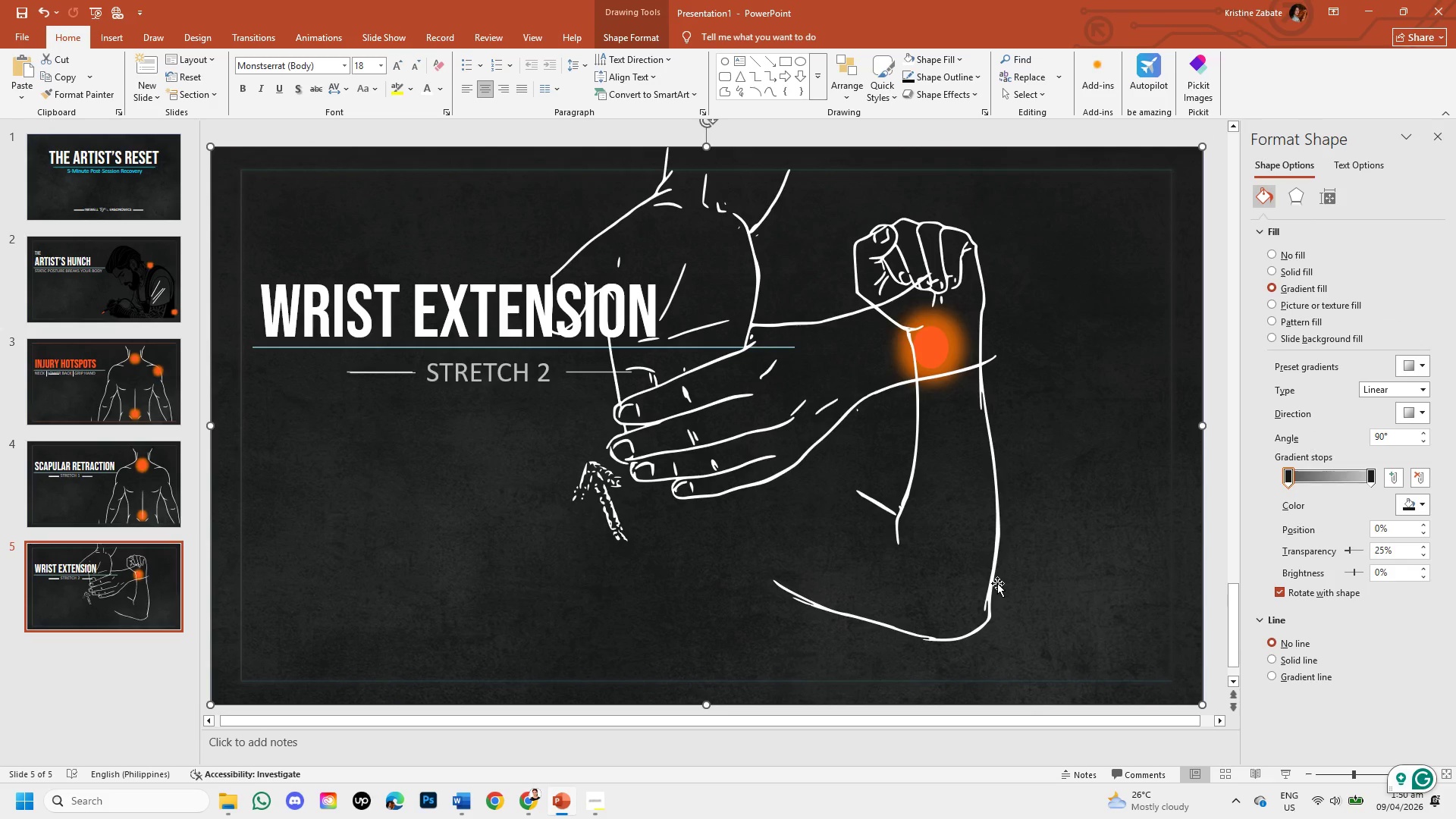 
left_click([991, 576])
 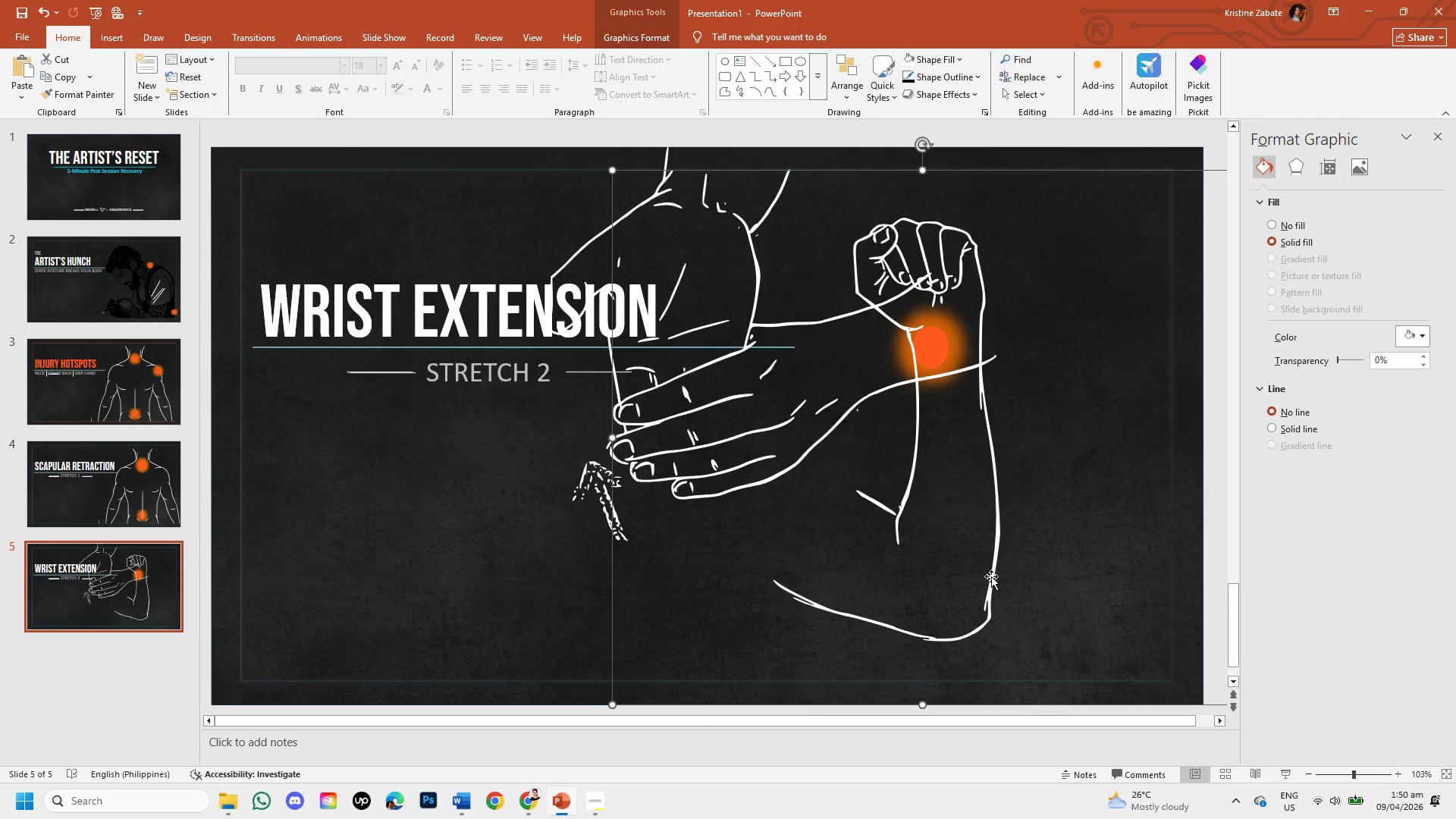 
left_click([991, 576])
 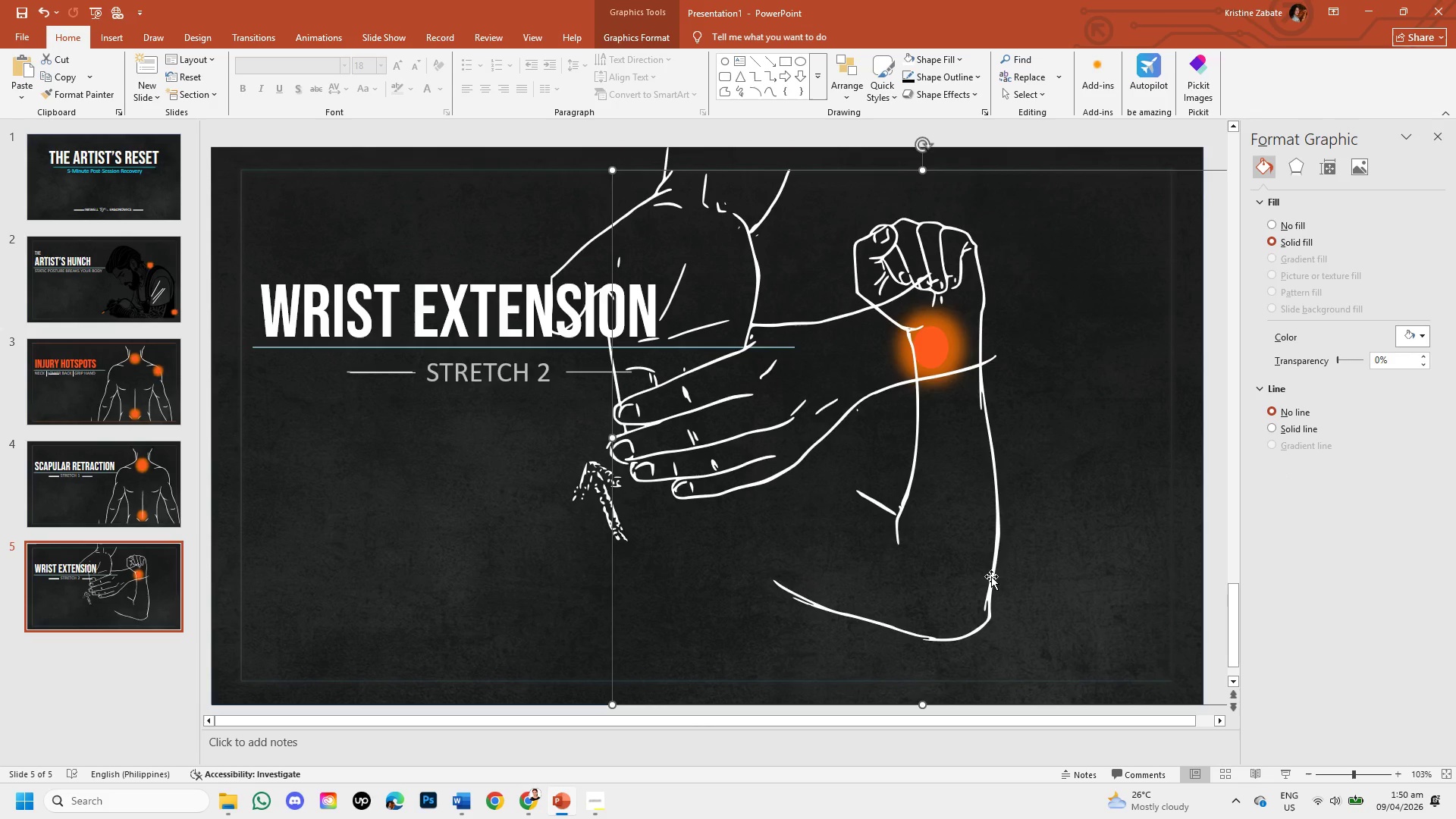 
key(Backspace)
 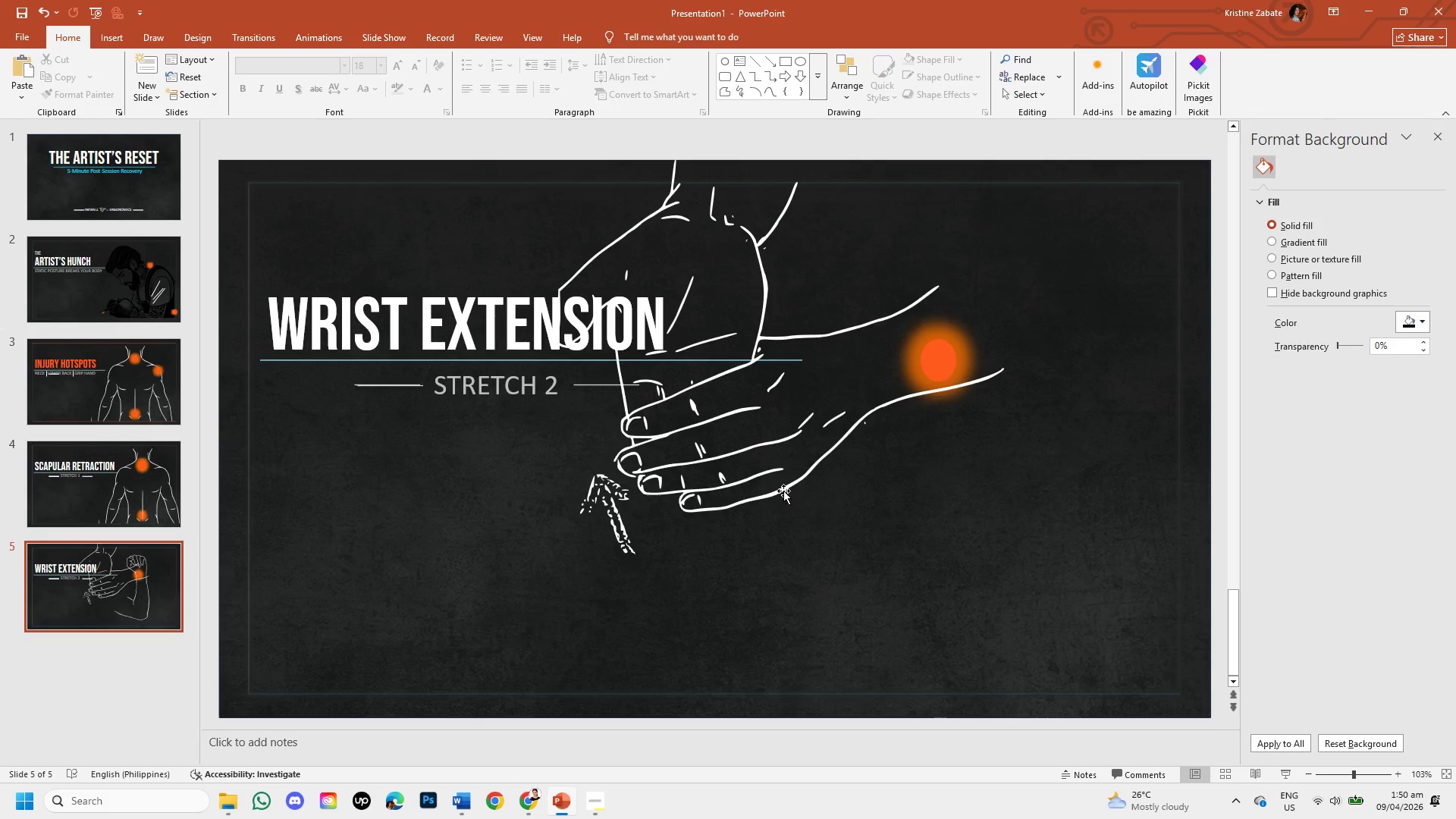 
left_click([783, 491])
 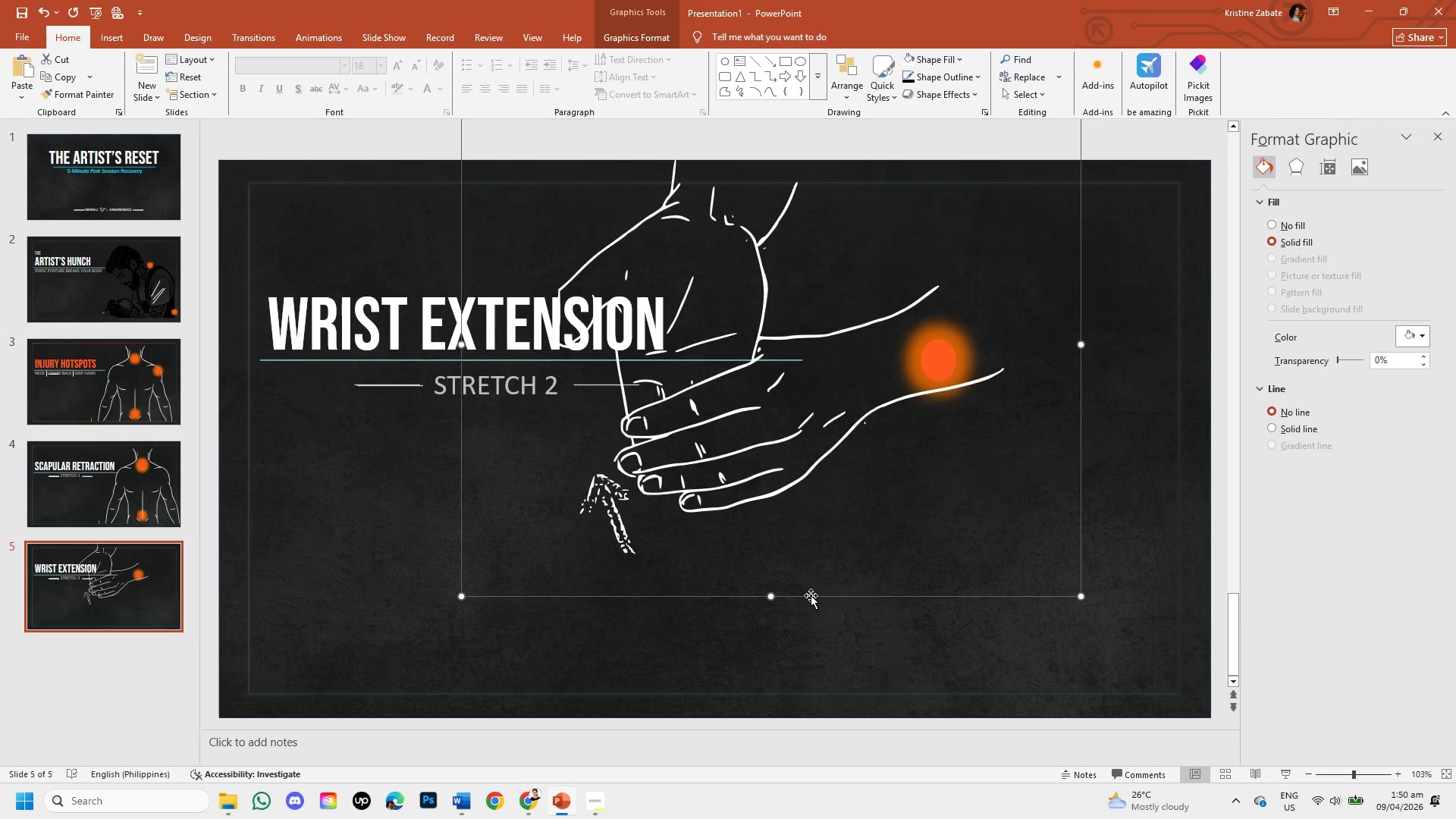 
left_click_drag(start_coordinate=[811, 597], to_coordinate=[985, 717])
 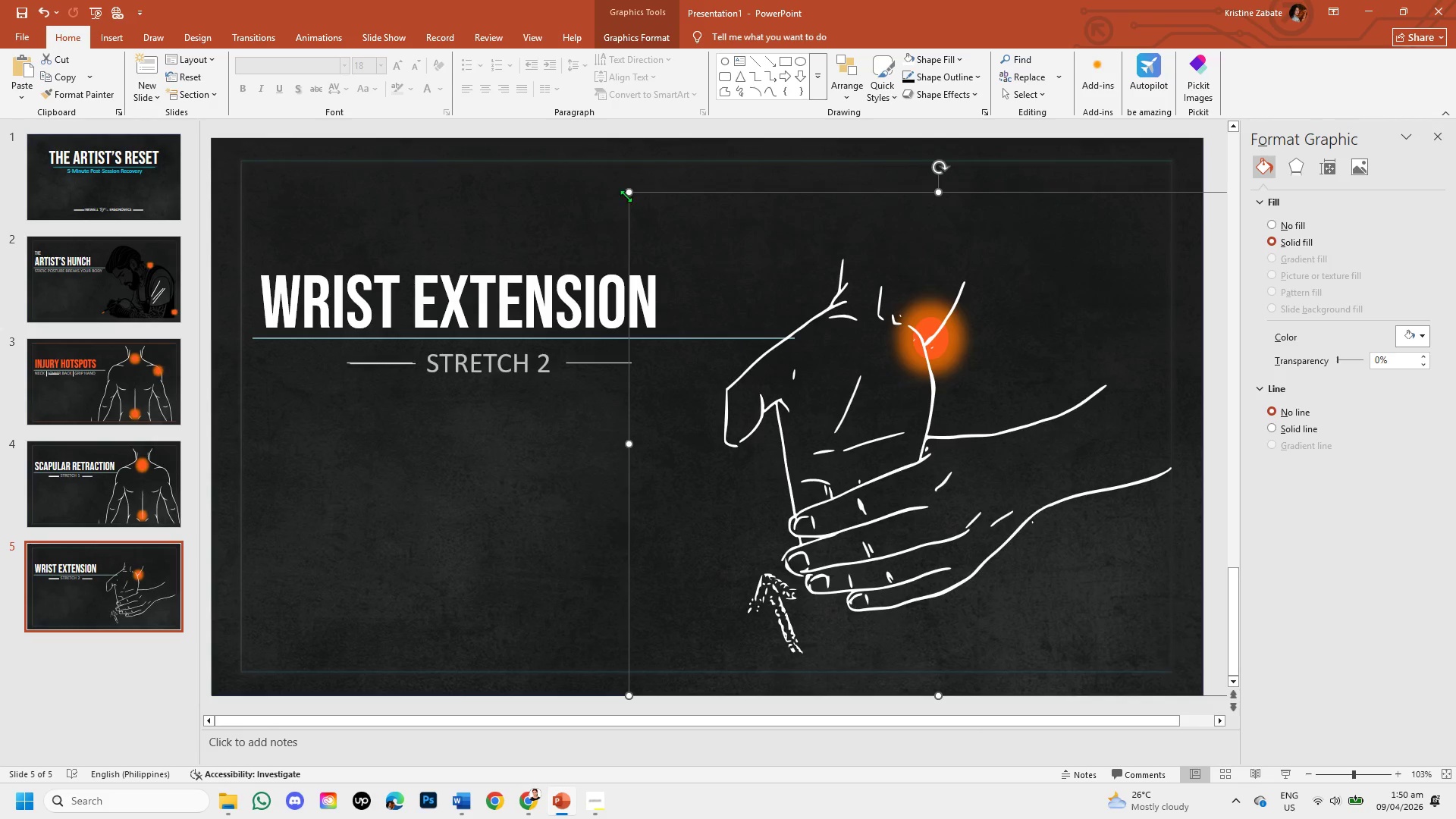 
left_click_drag(start_coordinate=[629, 193], to_coordinate=[569, 118])
 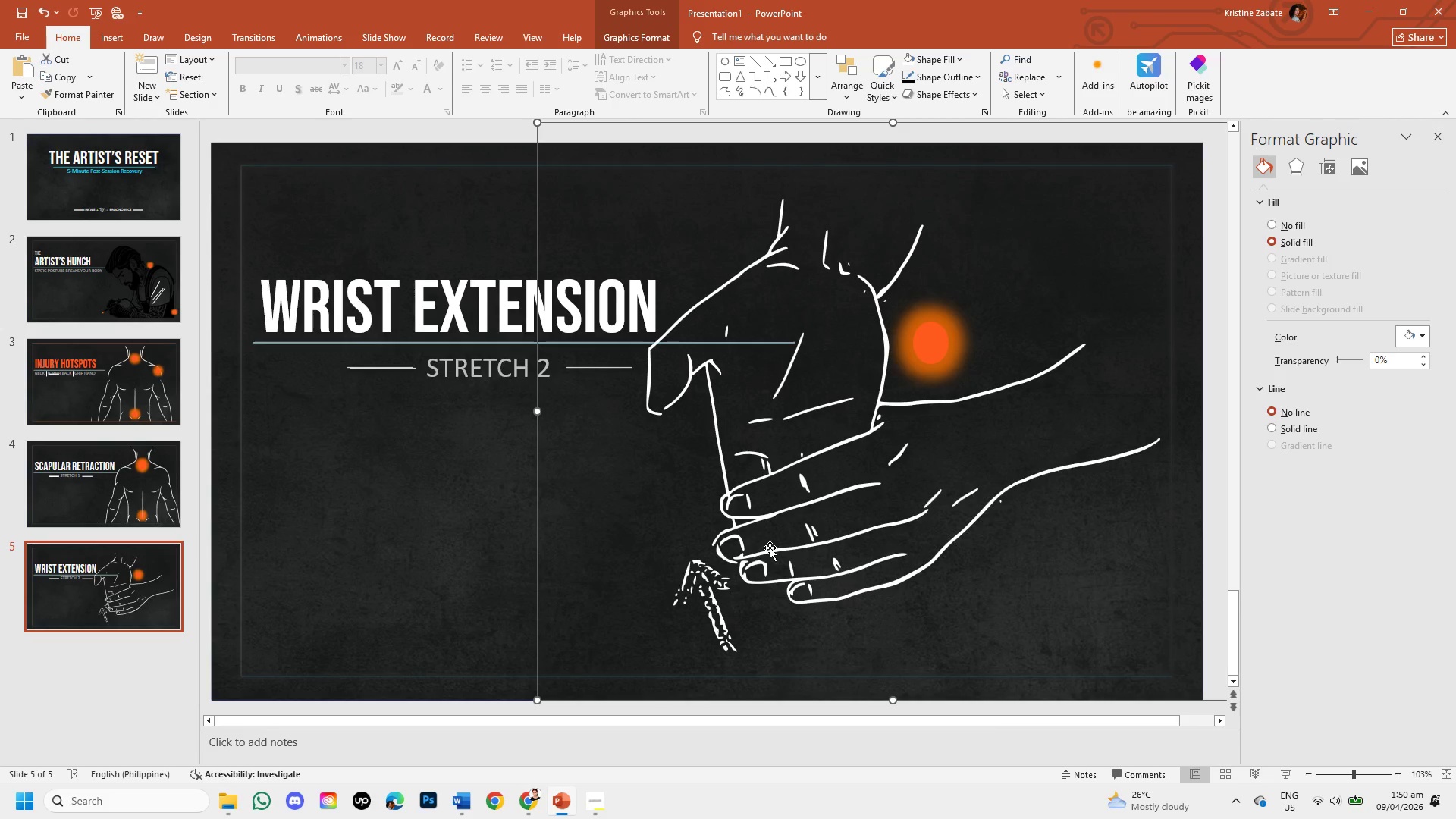 
left_click_drag(start_coordinate=[770, 548], to_coordinate=[799, 582])
 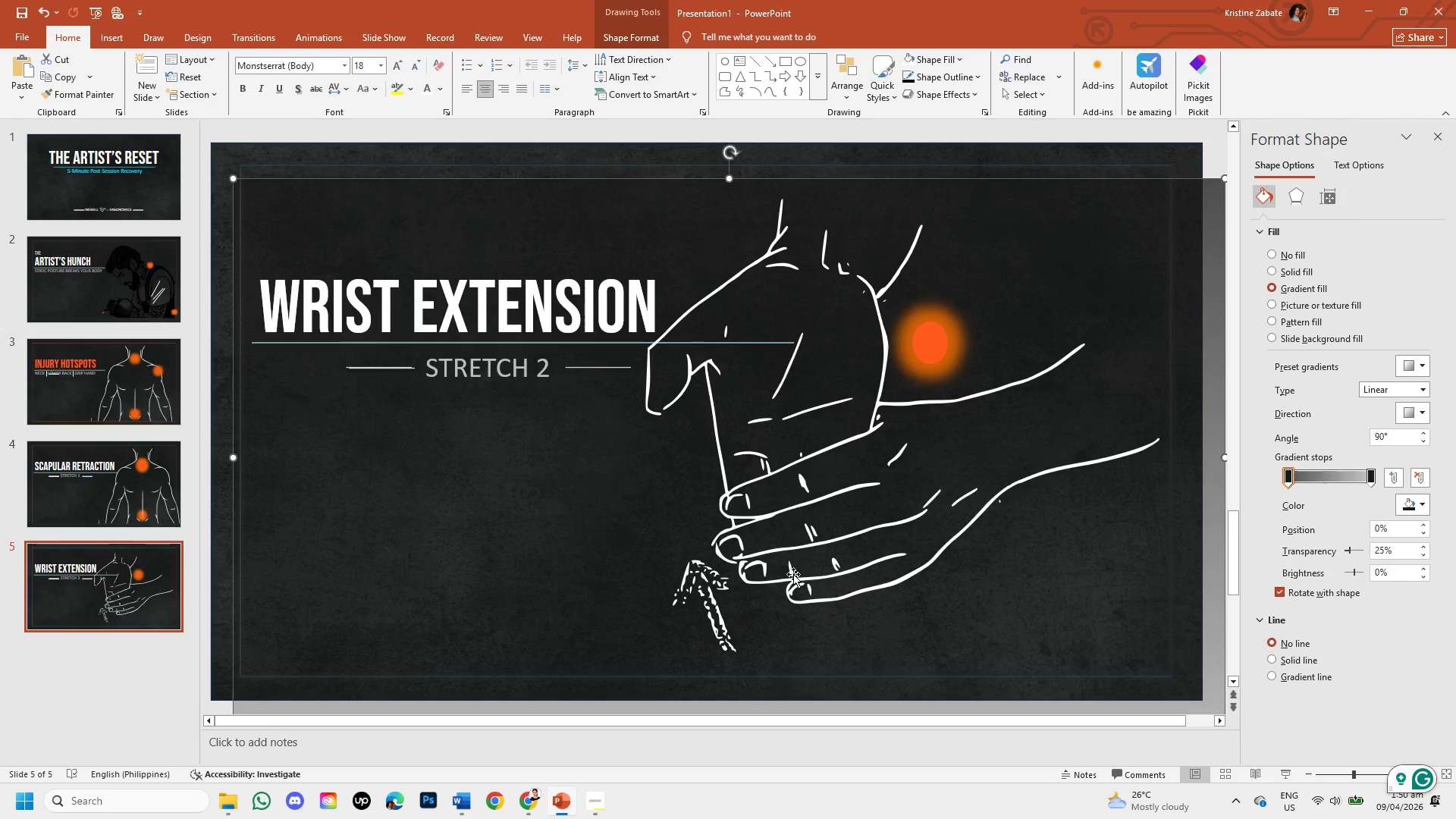 
key(Control+Z)
 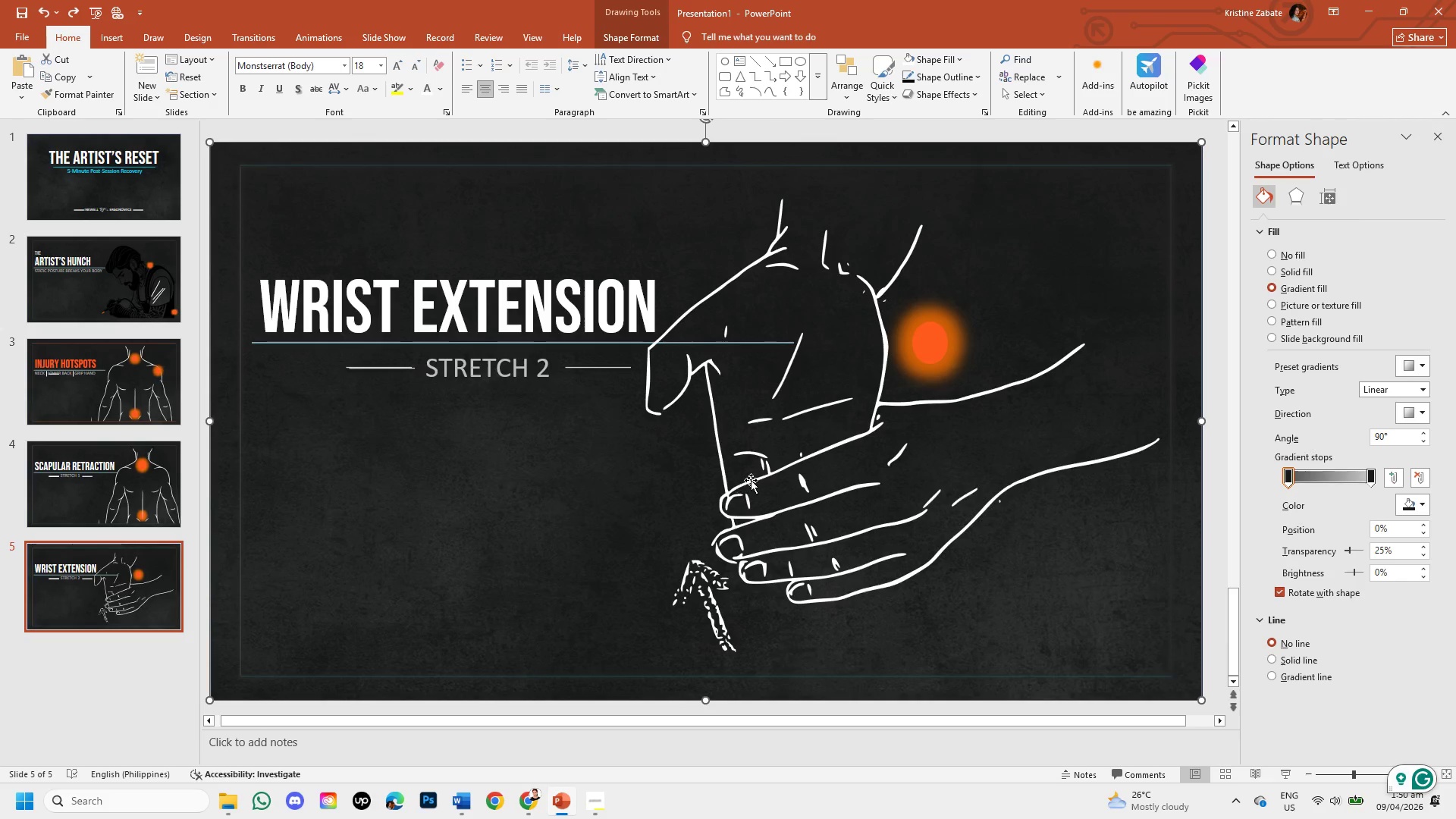 
left_click([752, 479])
 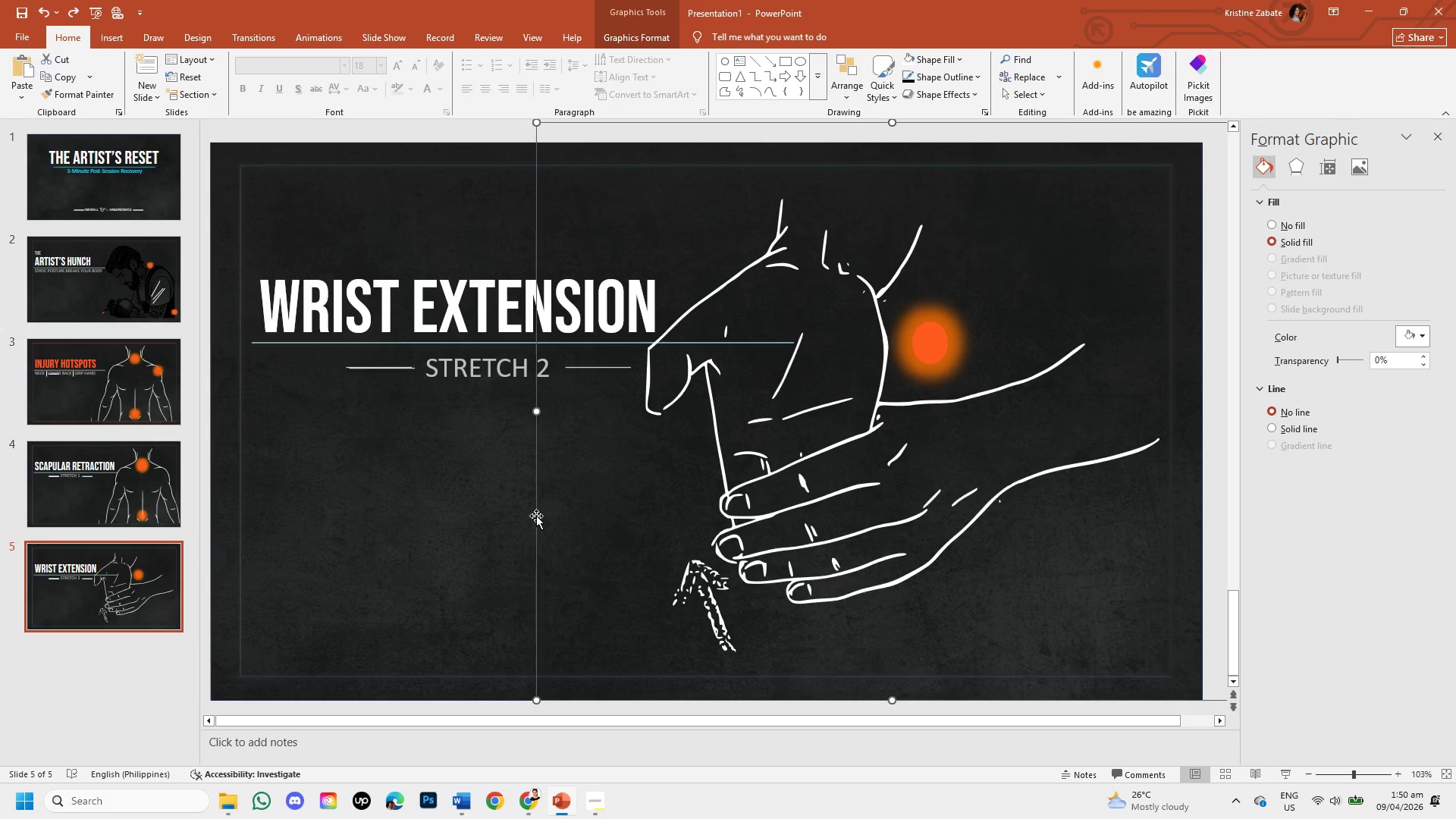 
left_click_drag(start_coordinate=[535, 515], to_coordinate=[566, 536])
 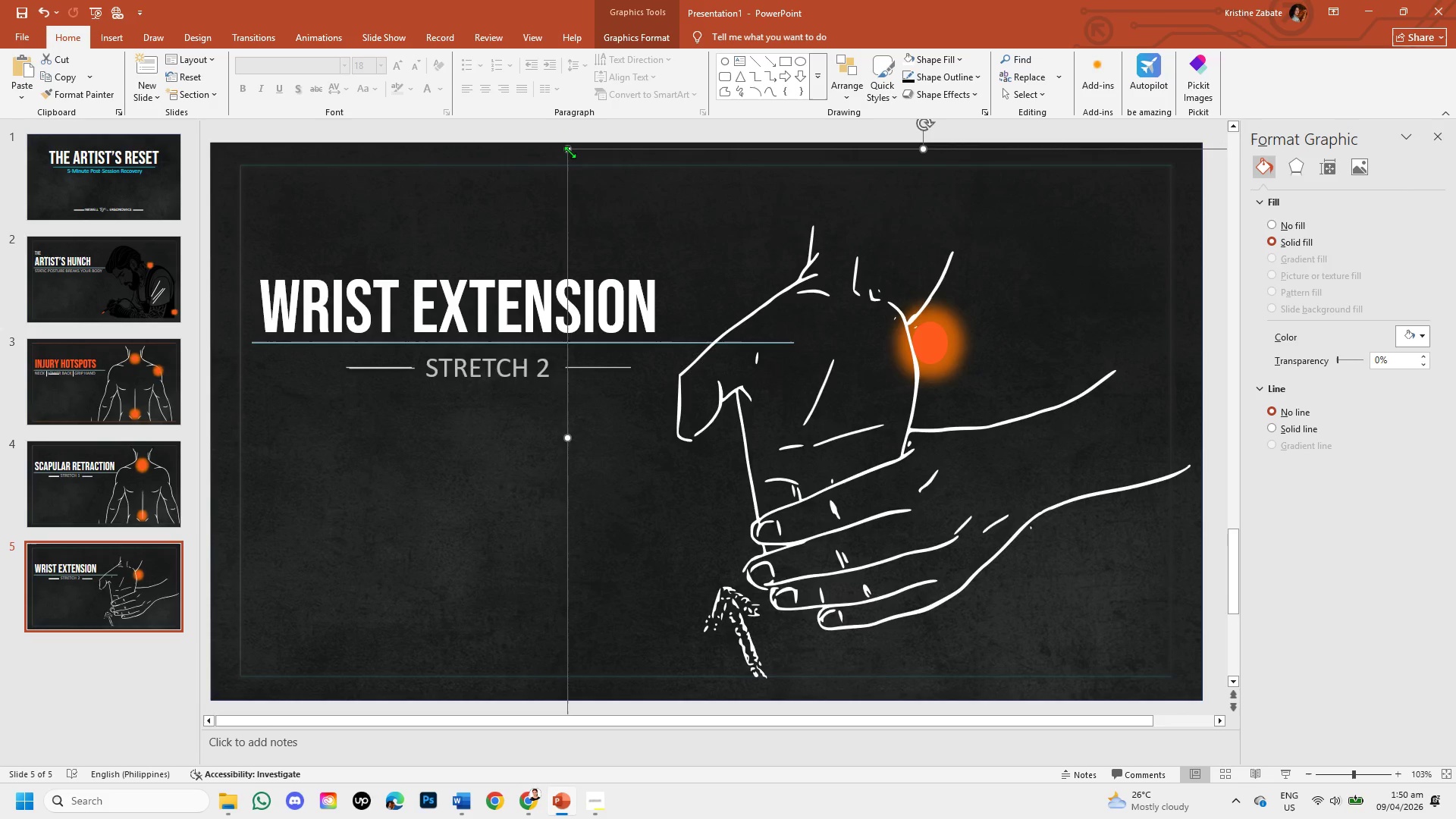 
left_click_drag(start_coordinate=[567, 149], to_coordinate=[601, 196])
 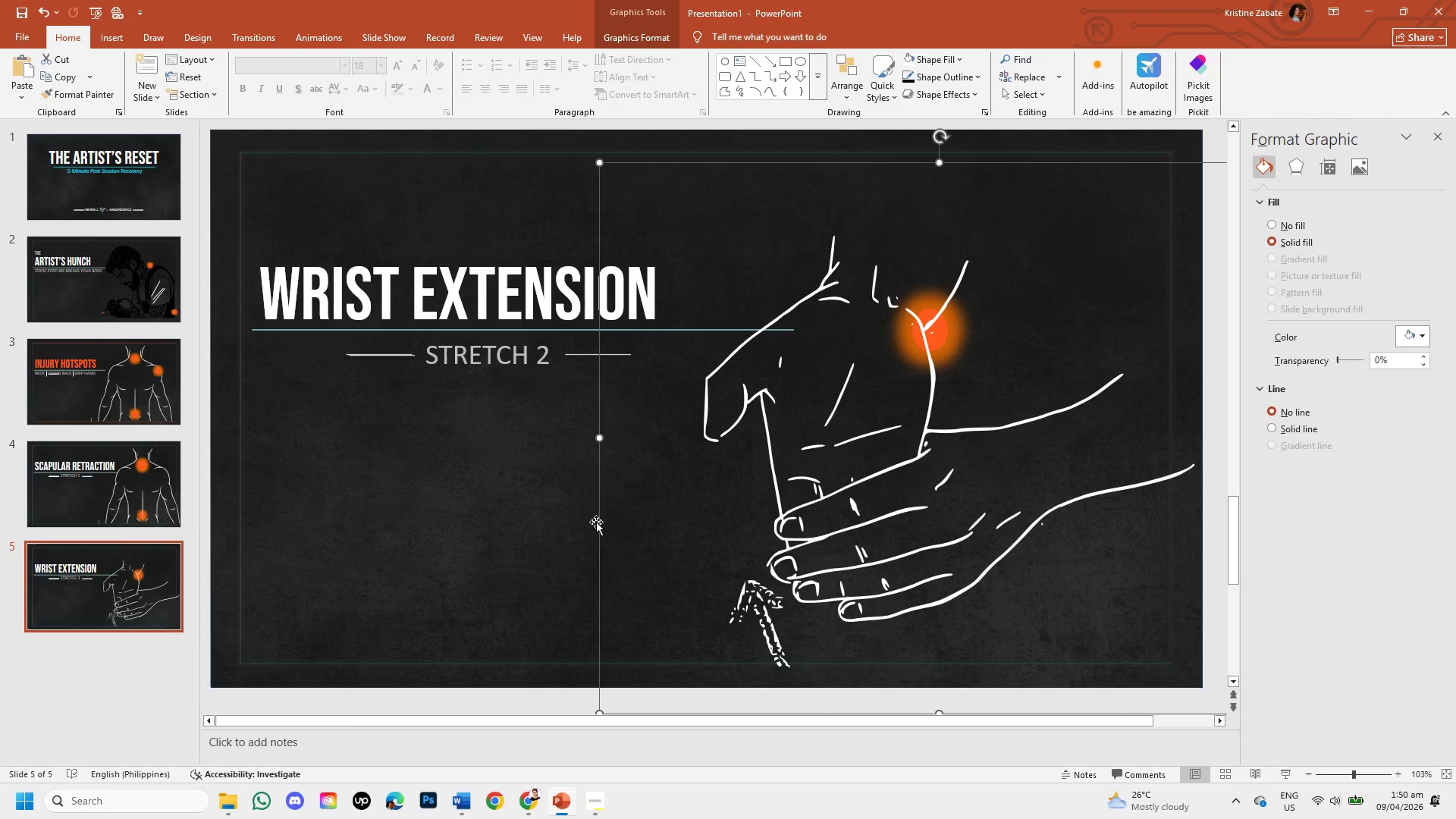 
left_click_drag(start_coordinate=[598, 522], to_coordinate=[595, 538])
 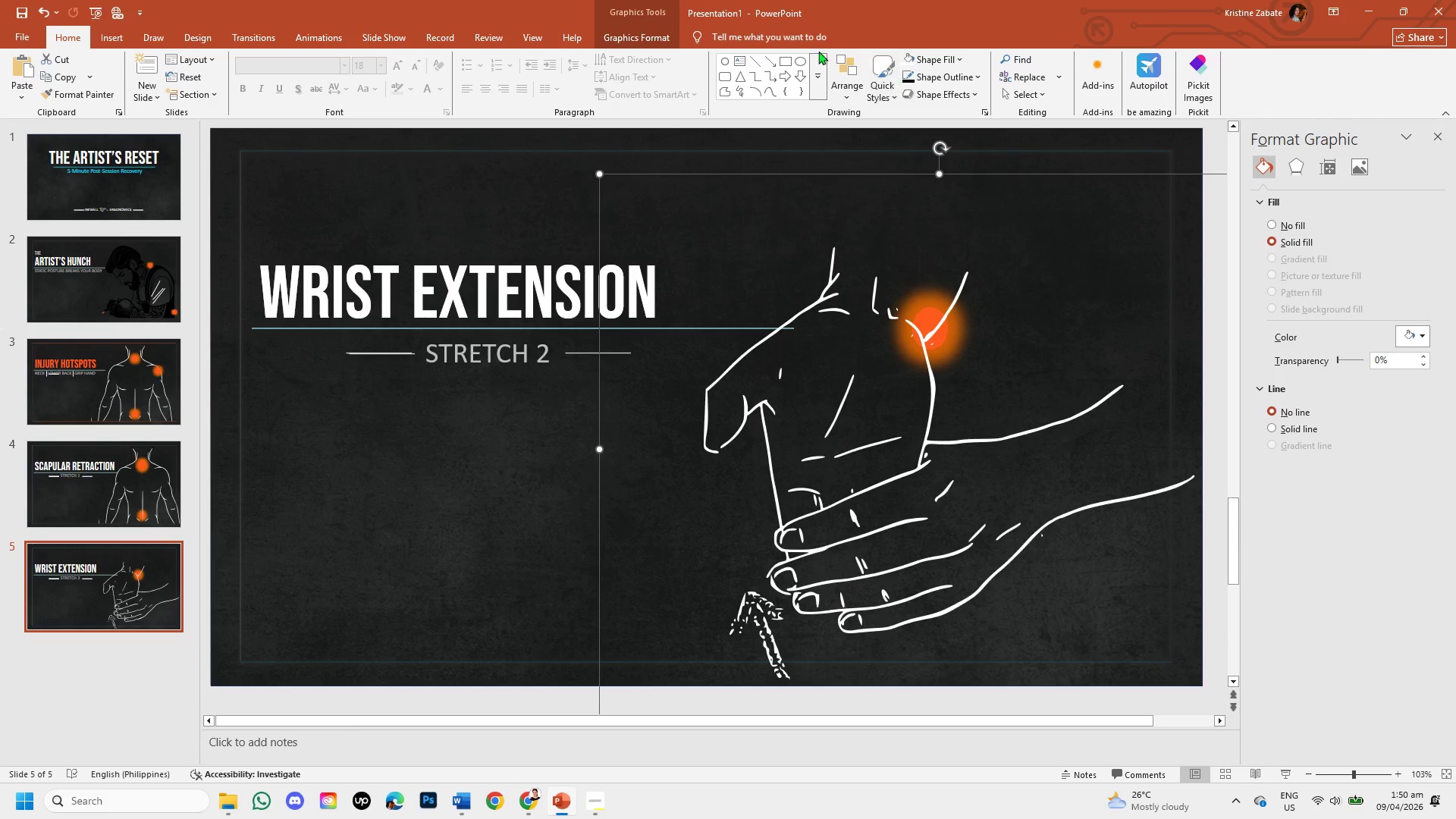 
left_click([643, 35])
 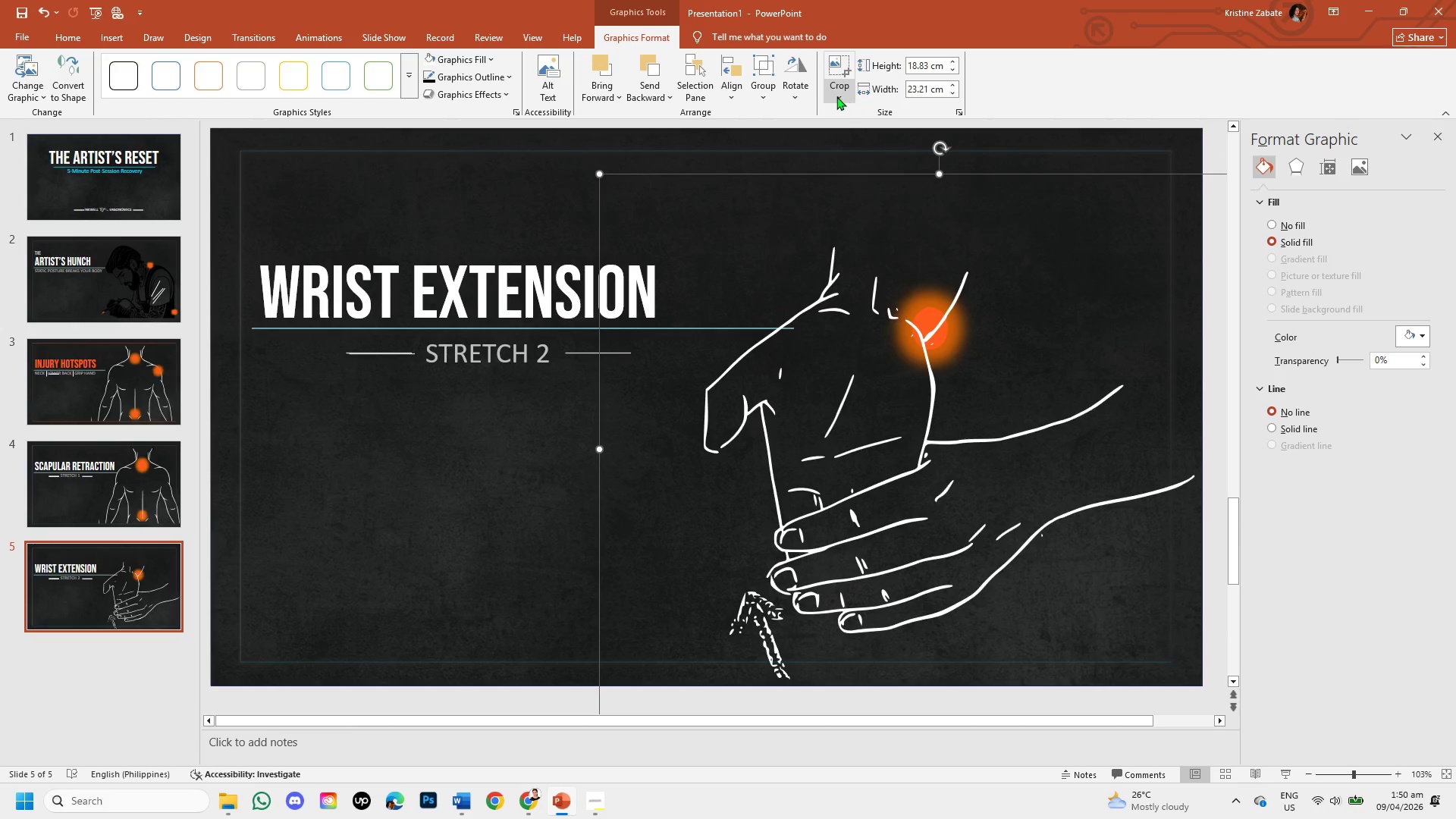 
left_click([802, 93])
 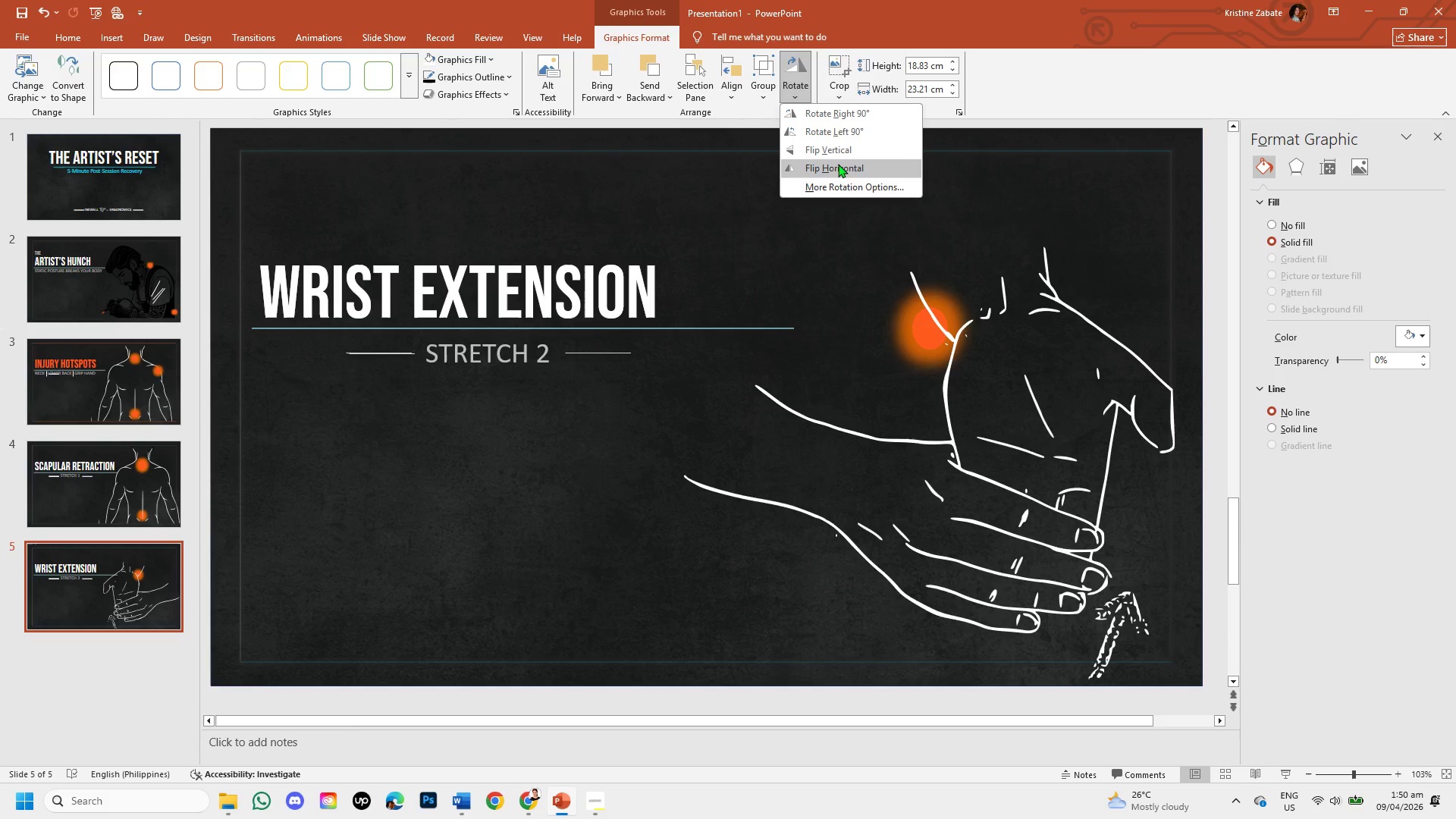 
left_click([838, 164])
 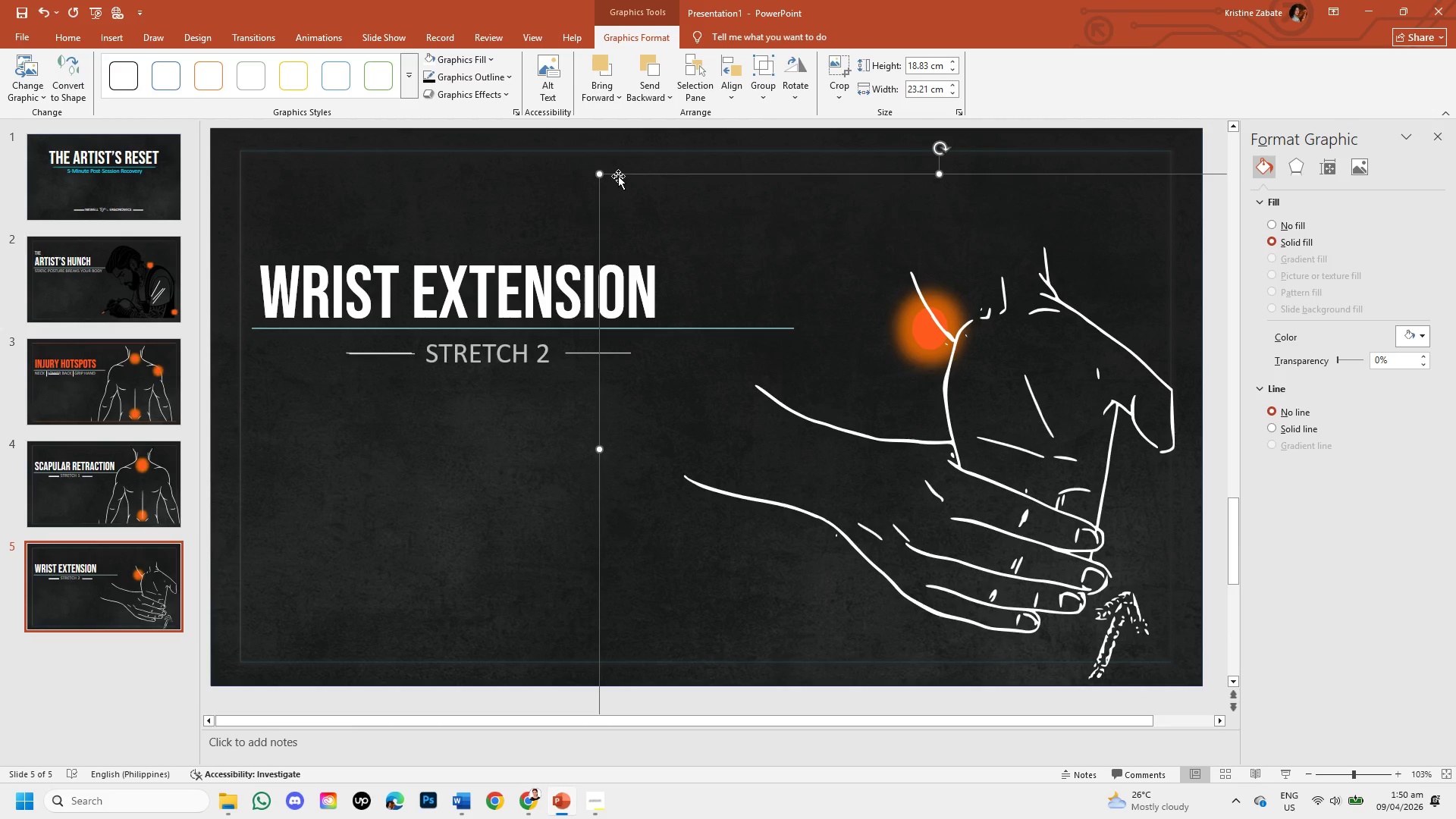 
left_click_drag(start_coordinate=[618, 176], to_coordinate=[612, 153])
 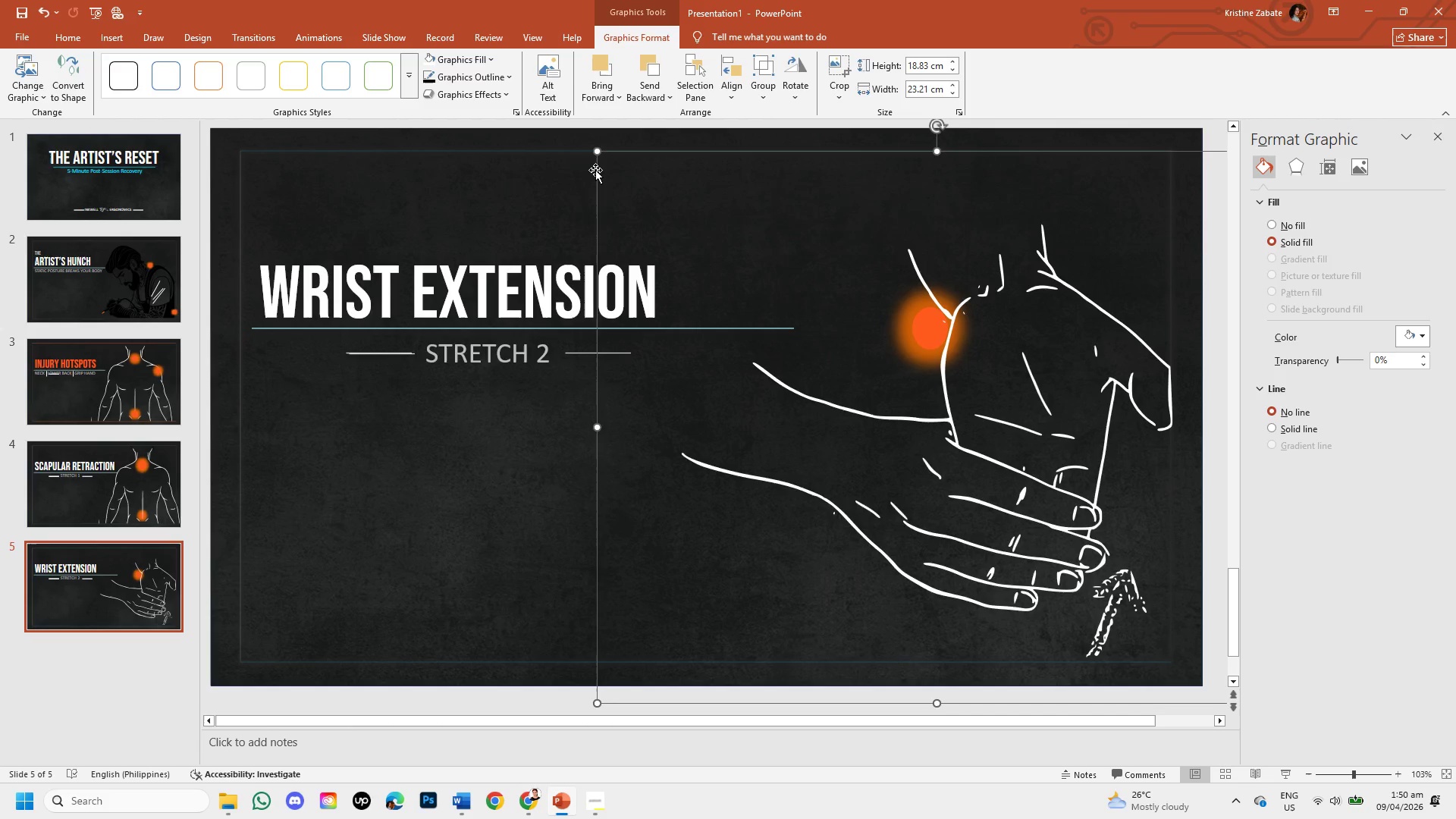 
left_click_drag(start_coordinate=[595, 177], to_coordinate=[586, 177])
 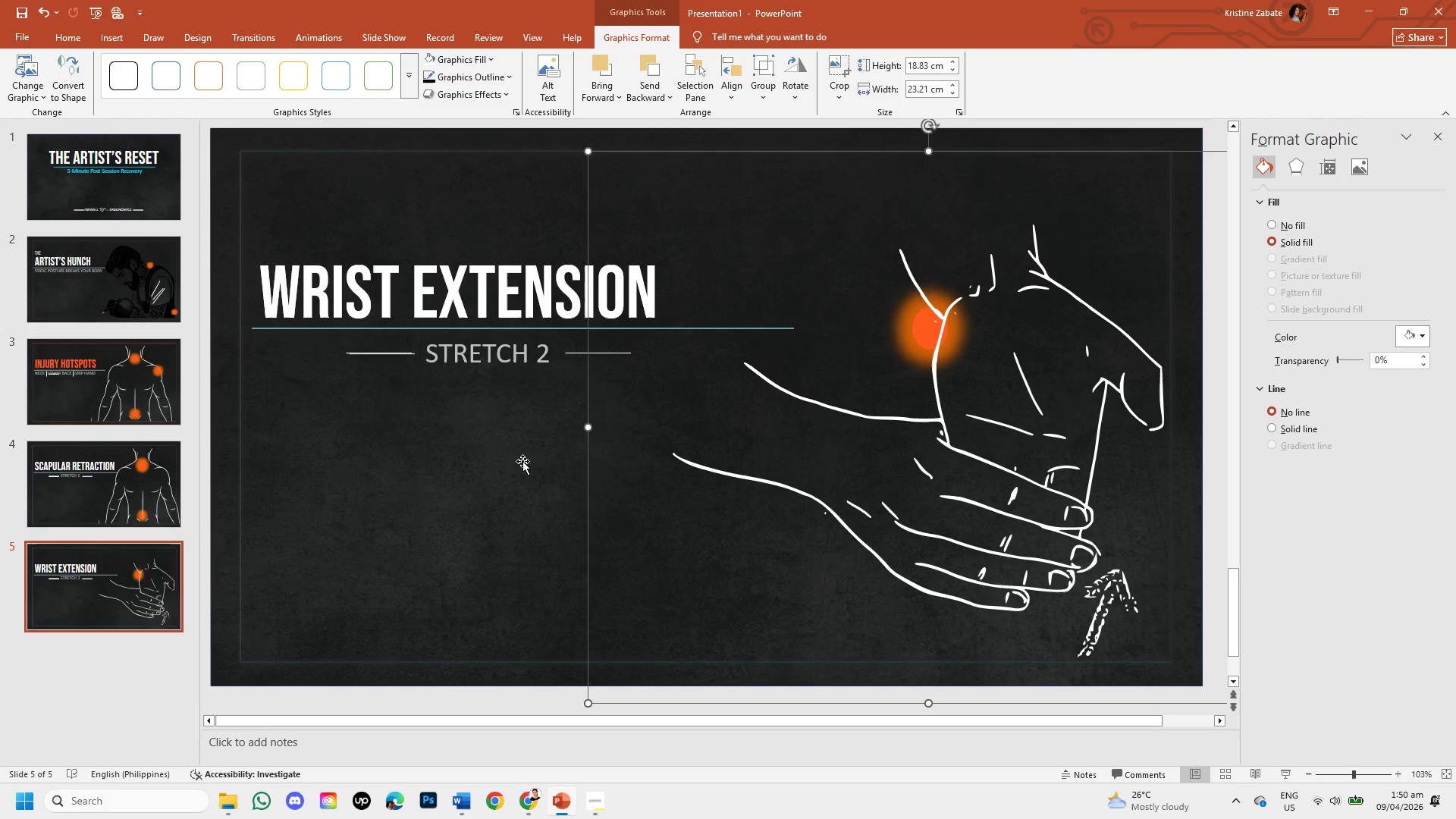 
left_click([512, 460])
 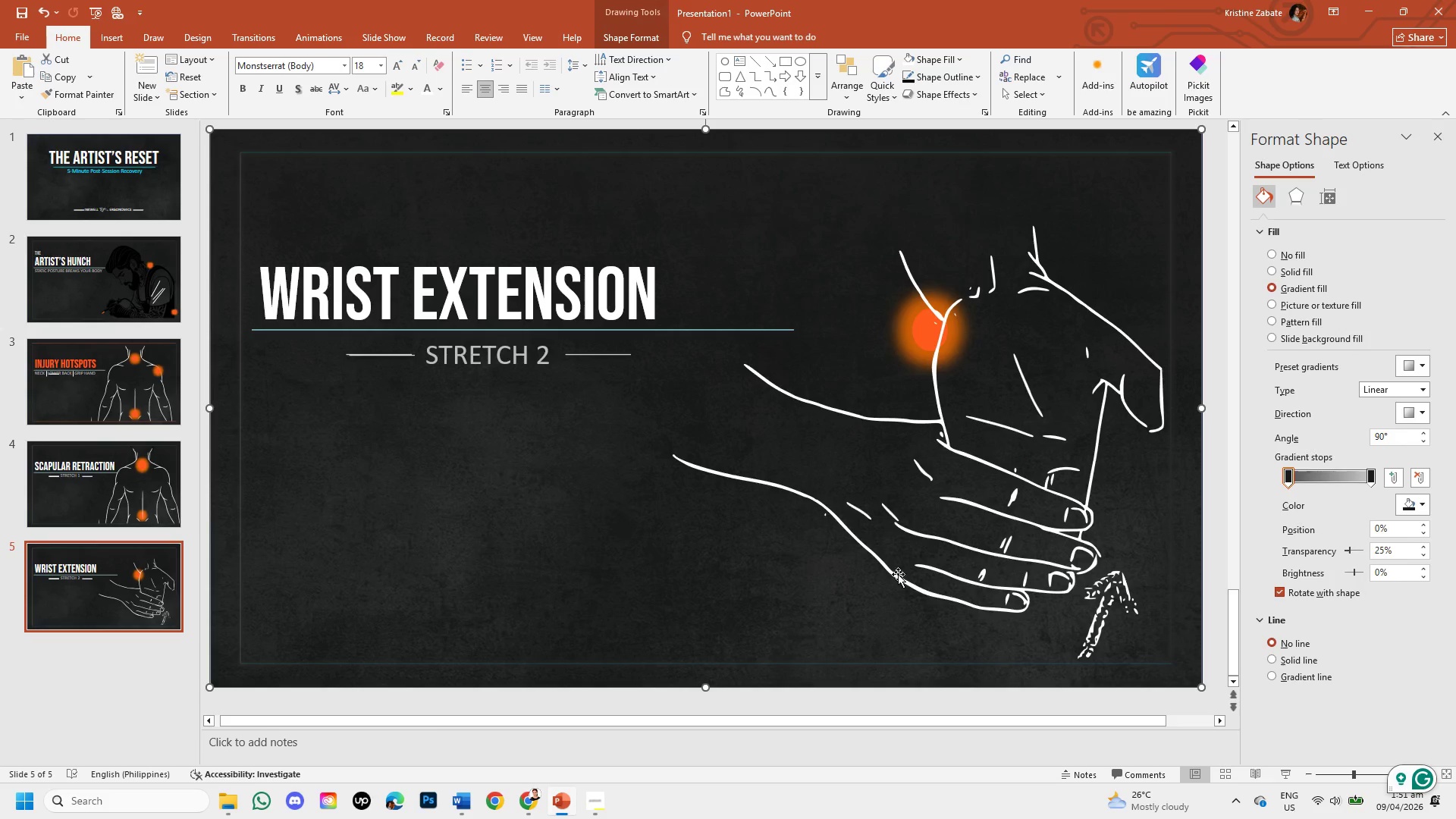 
left_click([924, 335])
 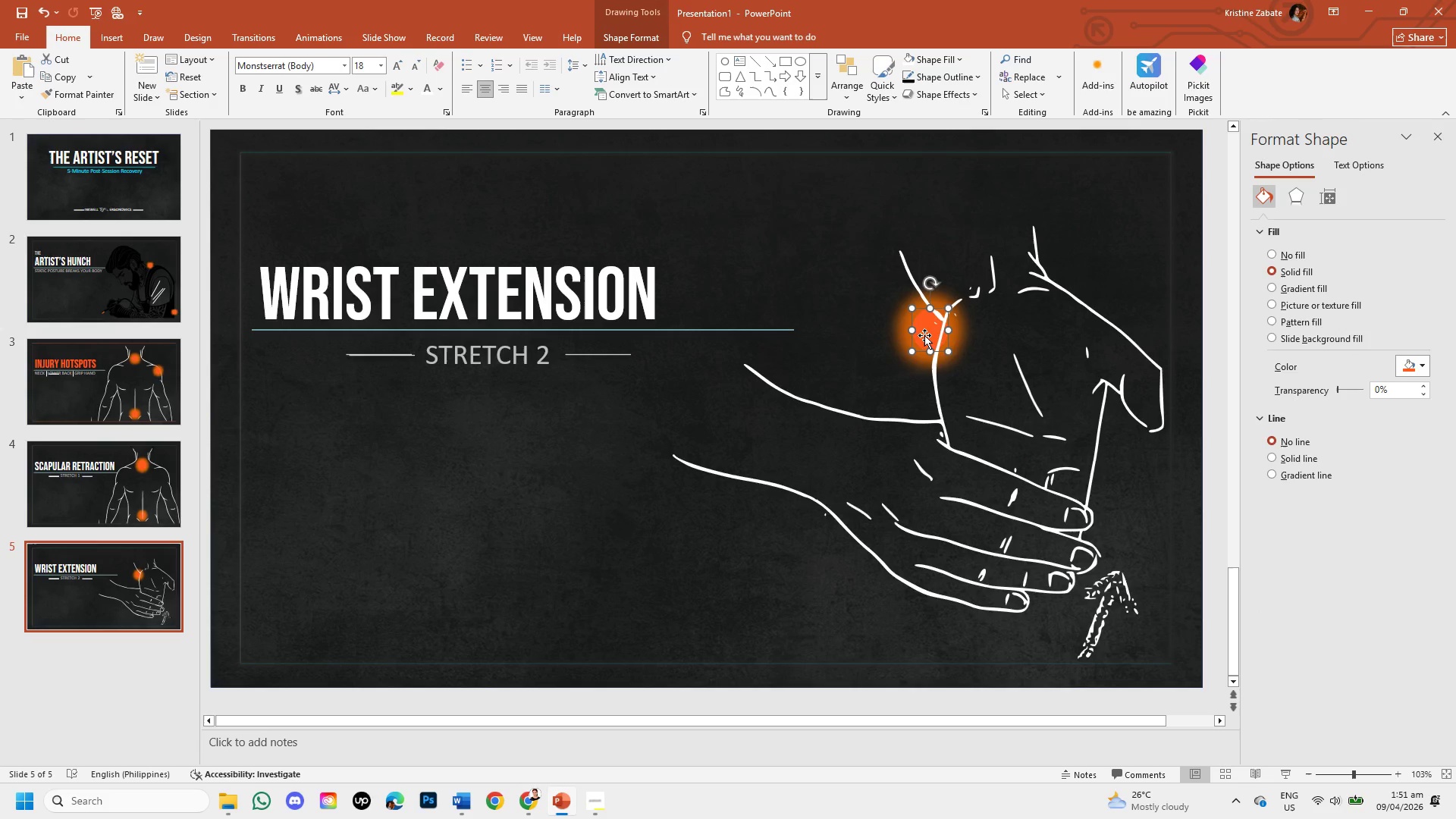 
left_click_drag(start_coordinate=[924, 335], to_coordinate=[1004, 261])
 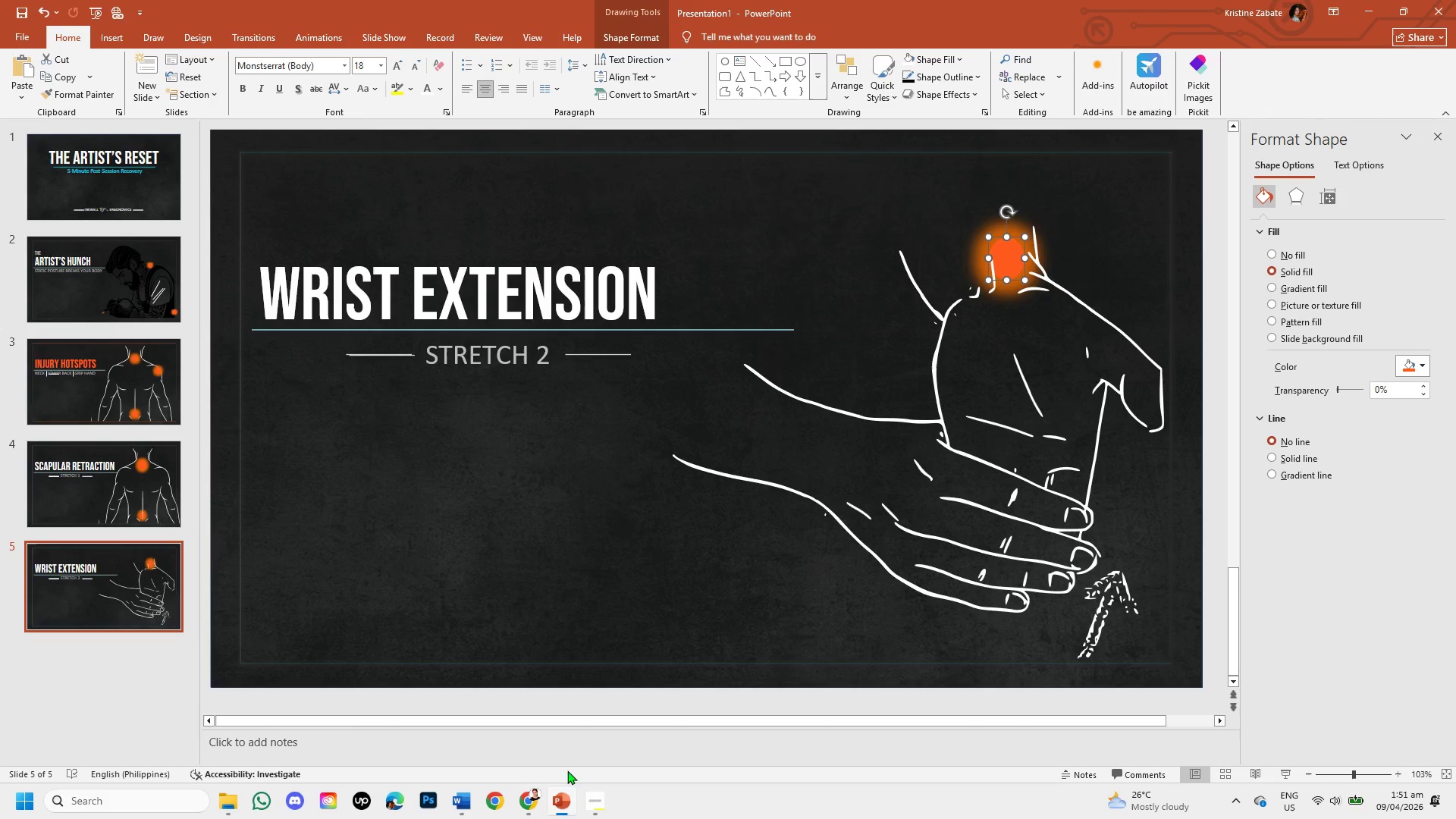 
left_click([523, 808])
 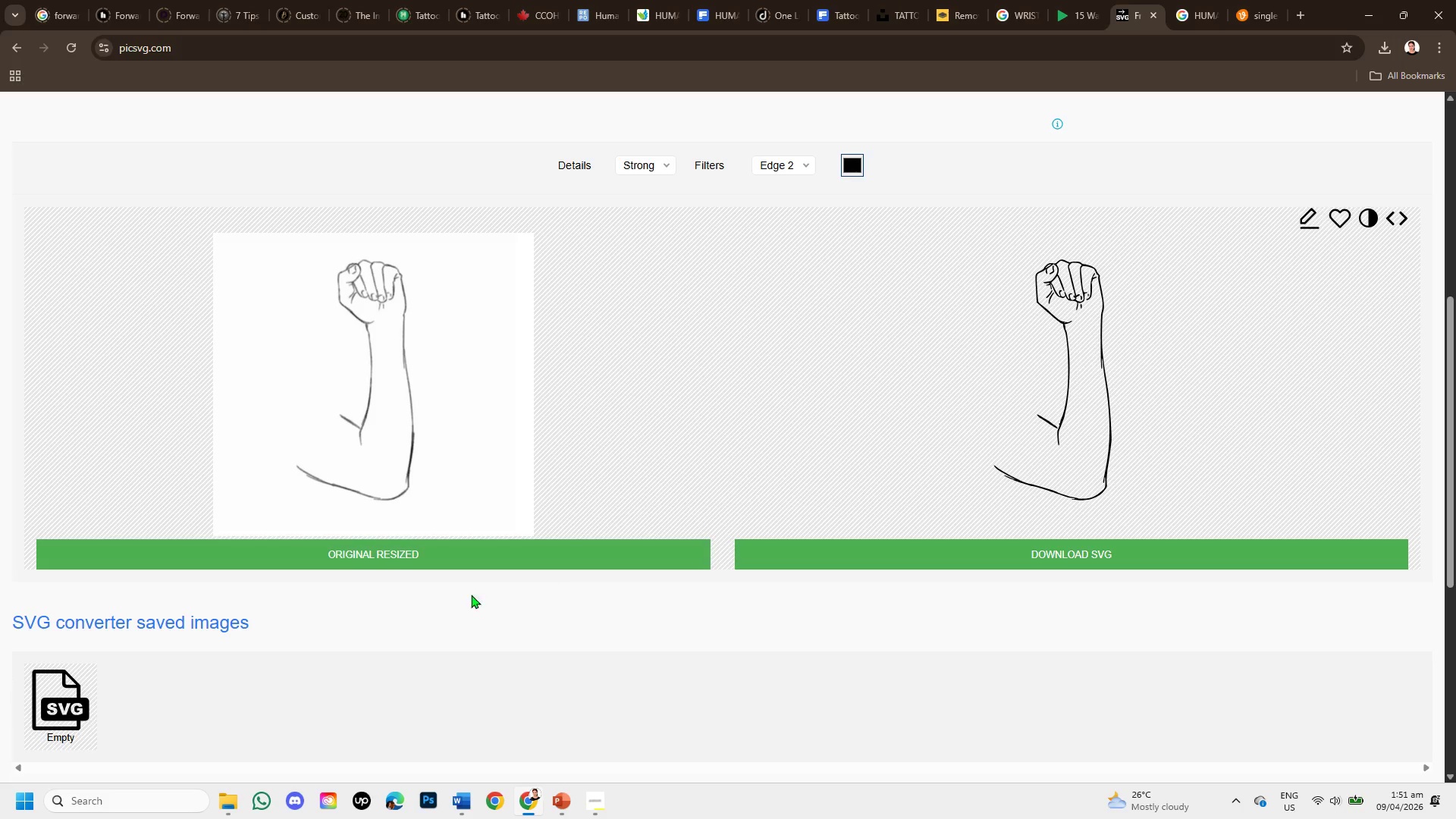 
wait(7.88)
 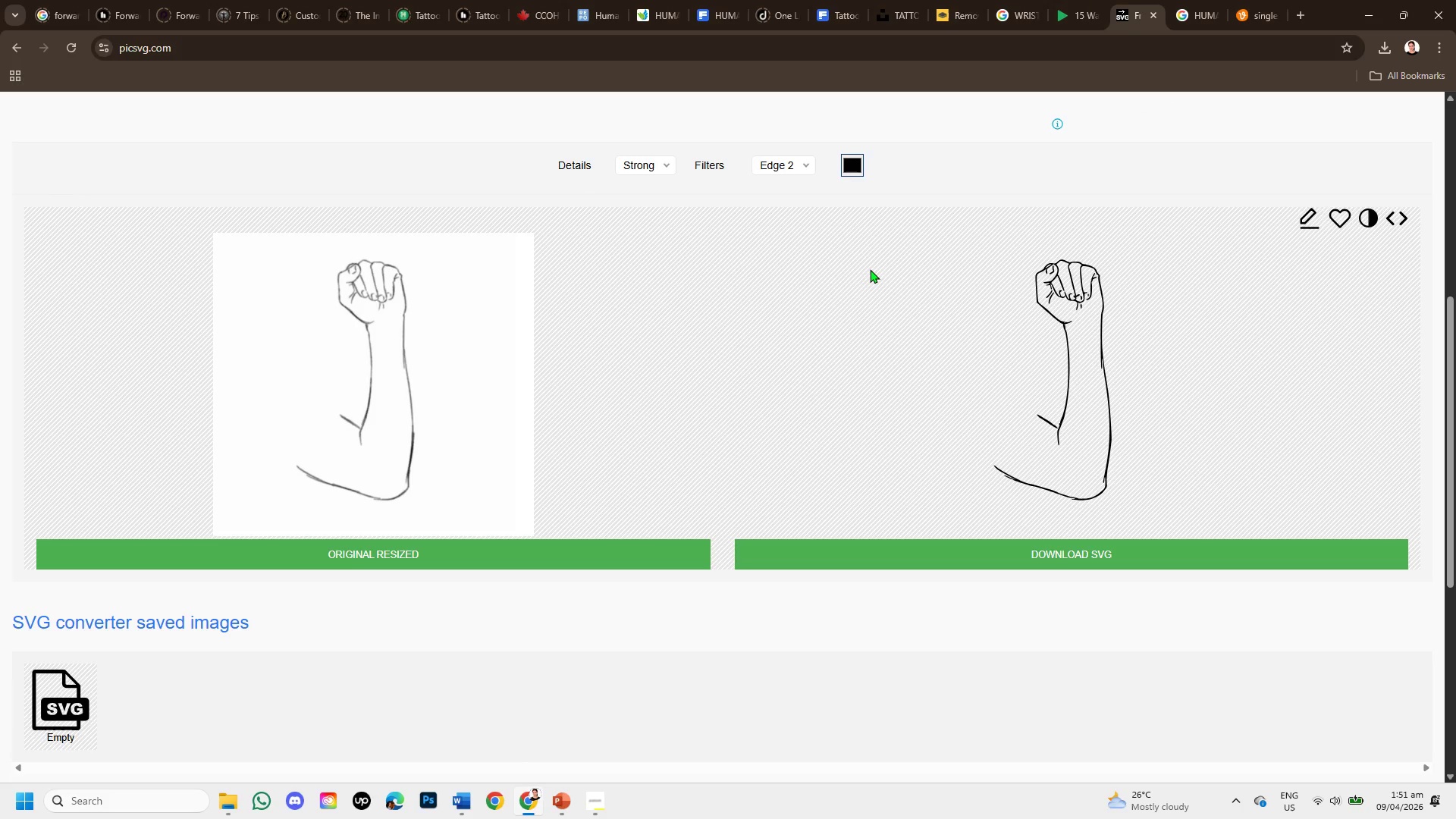 
left_click([566, 808])
 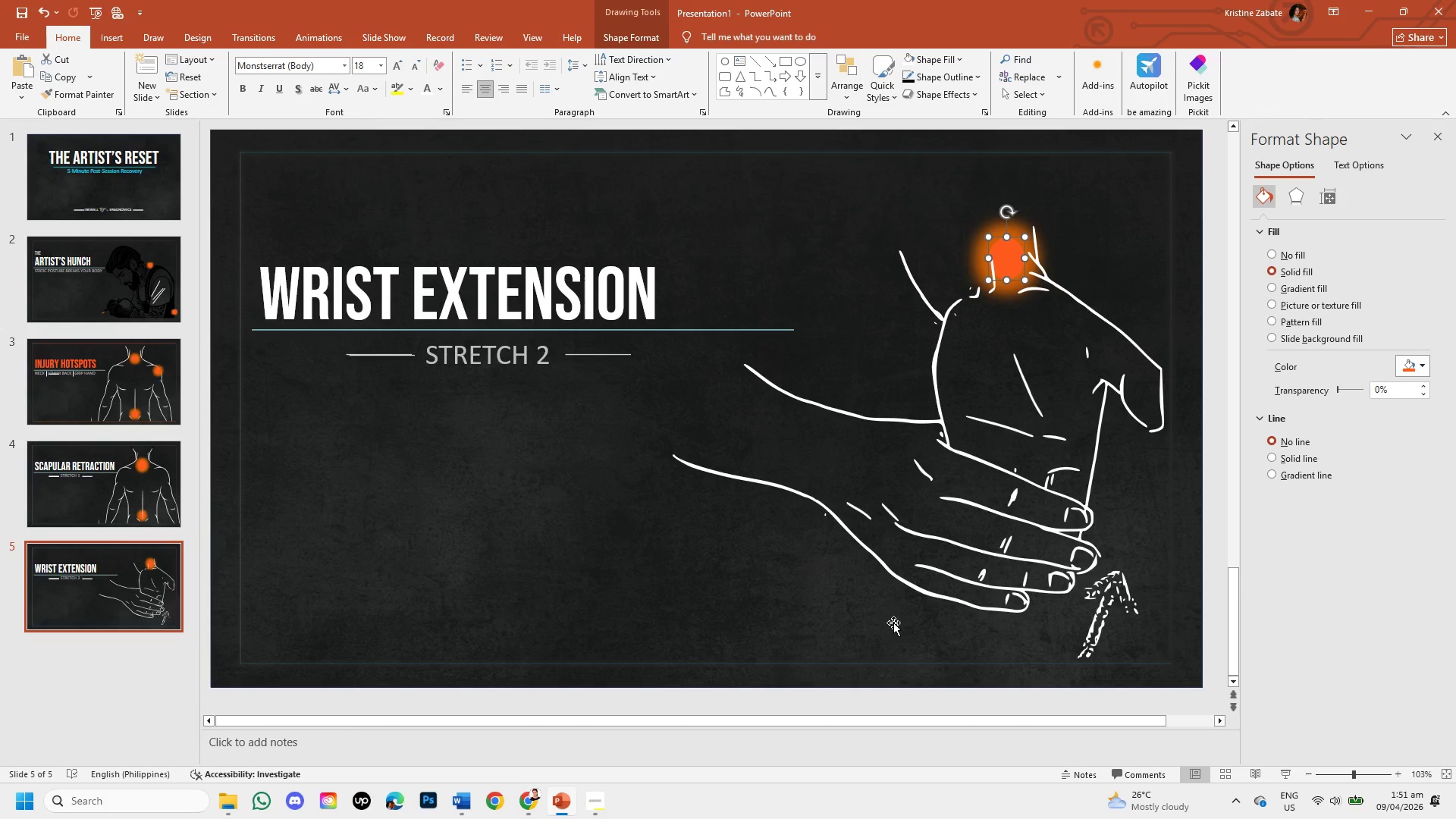 
key(Control+Z)
 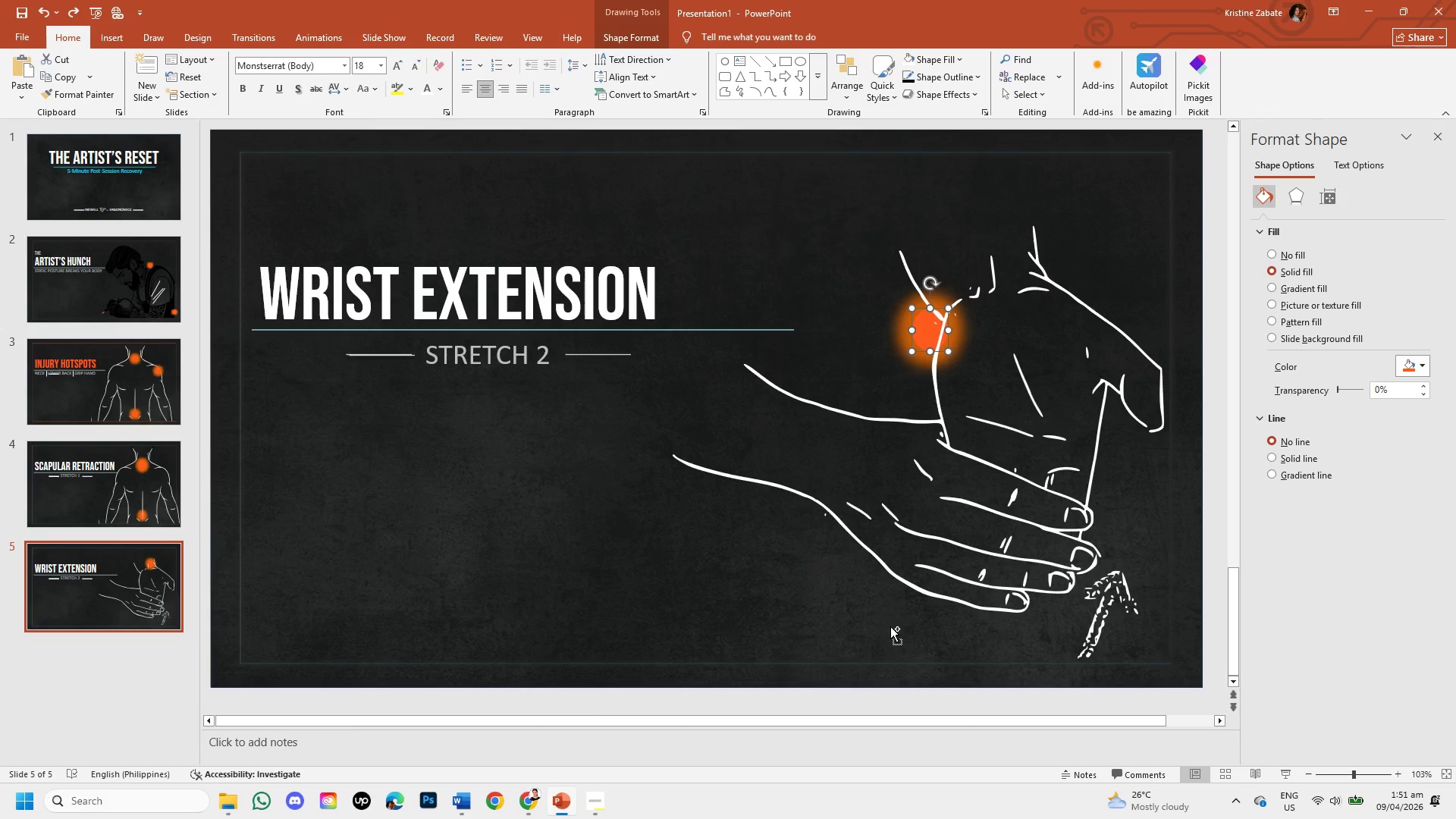 
key(Control+Z)
 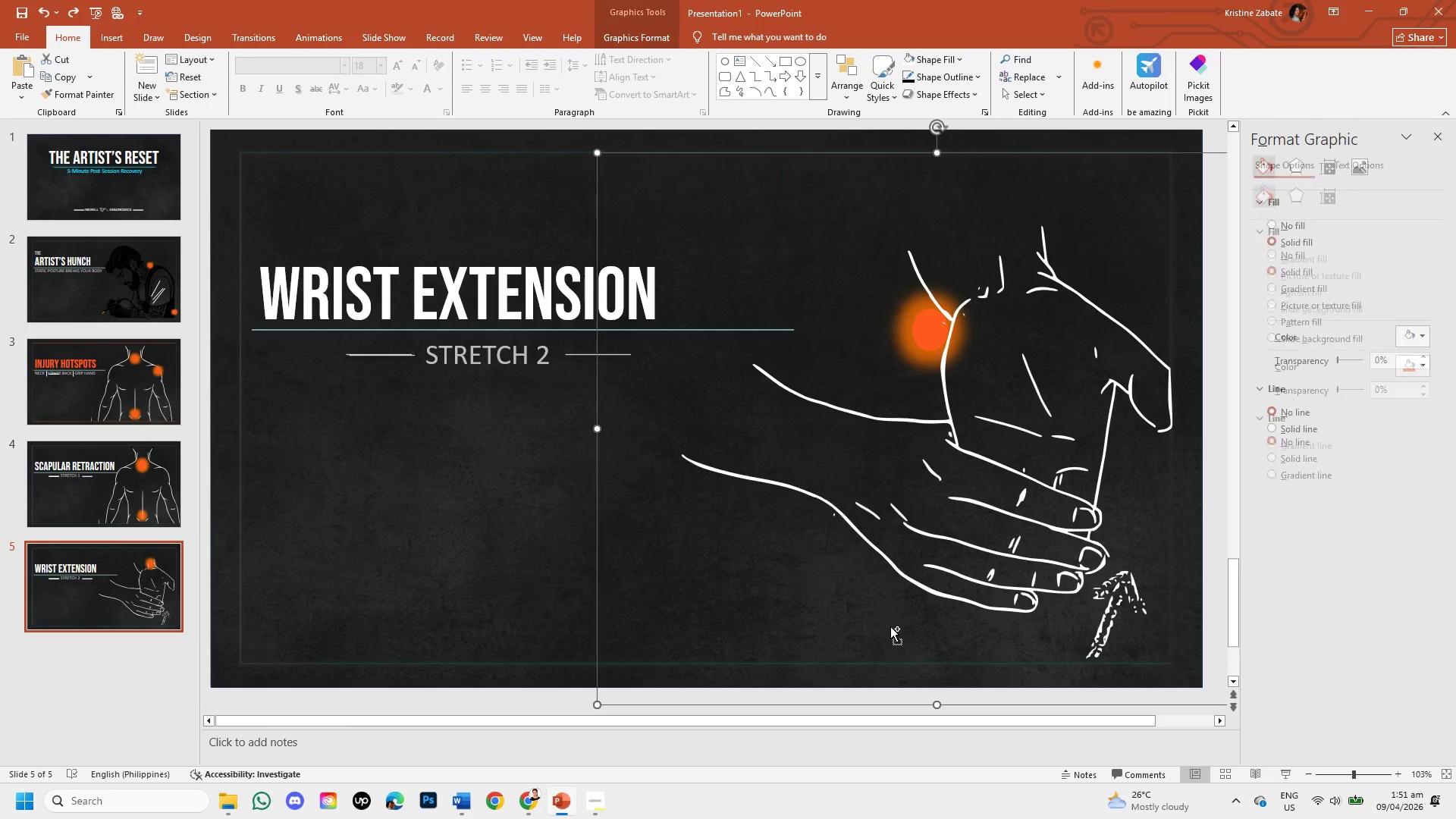 
key(Control+Z)
 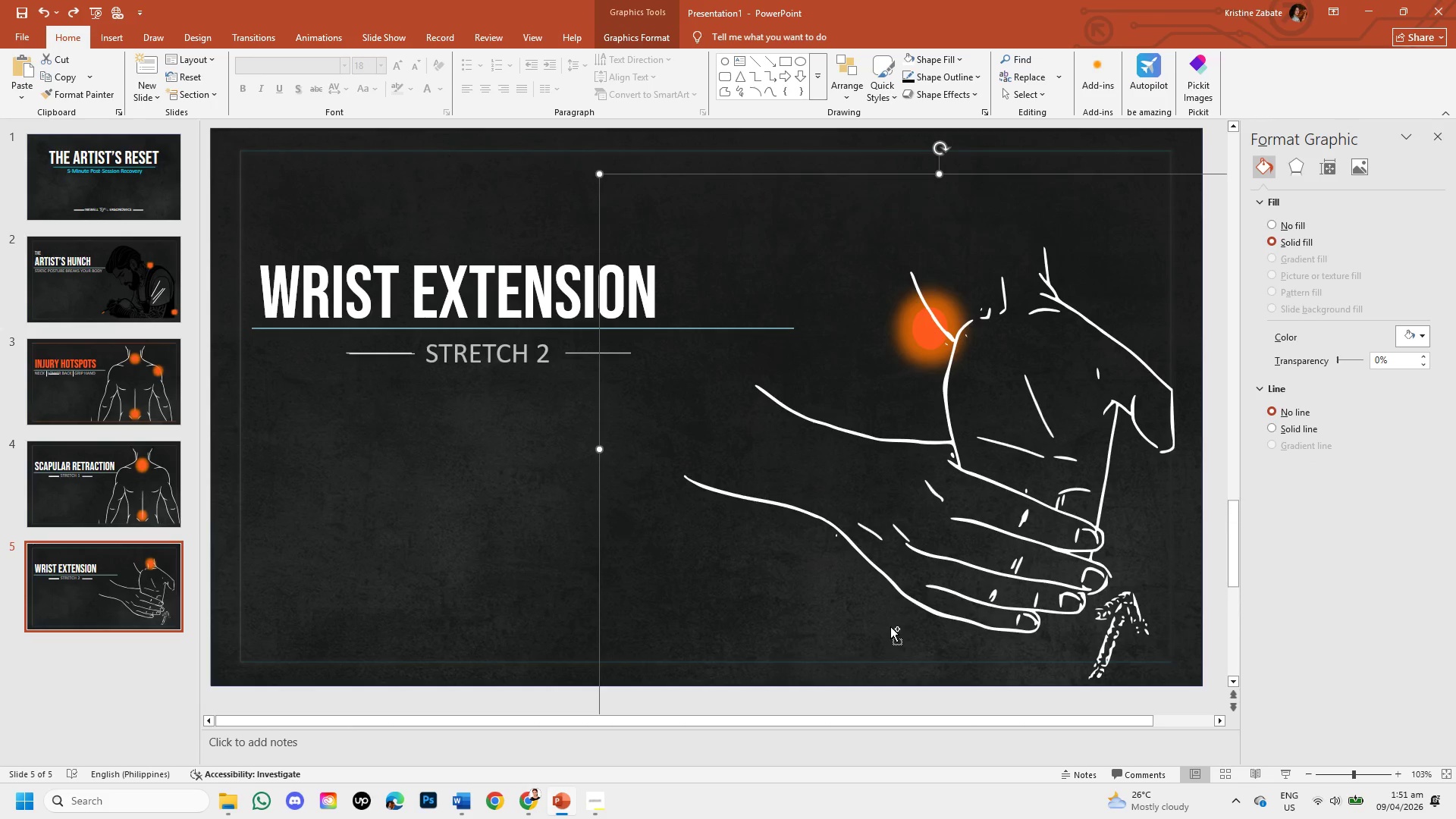 
key(Control+Z)
 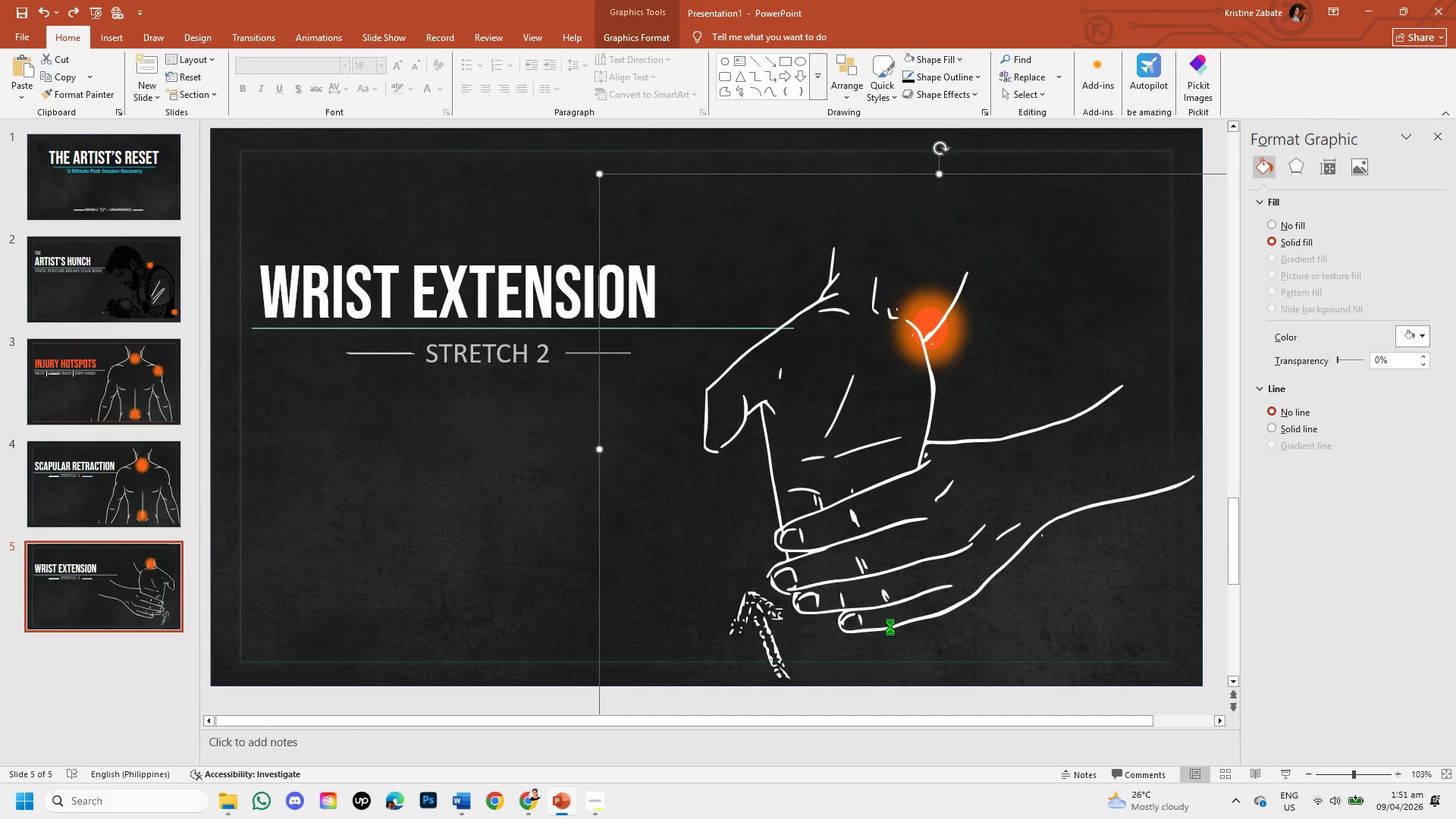 
key(Control+Z)
 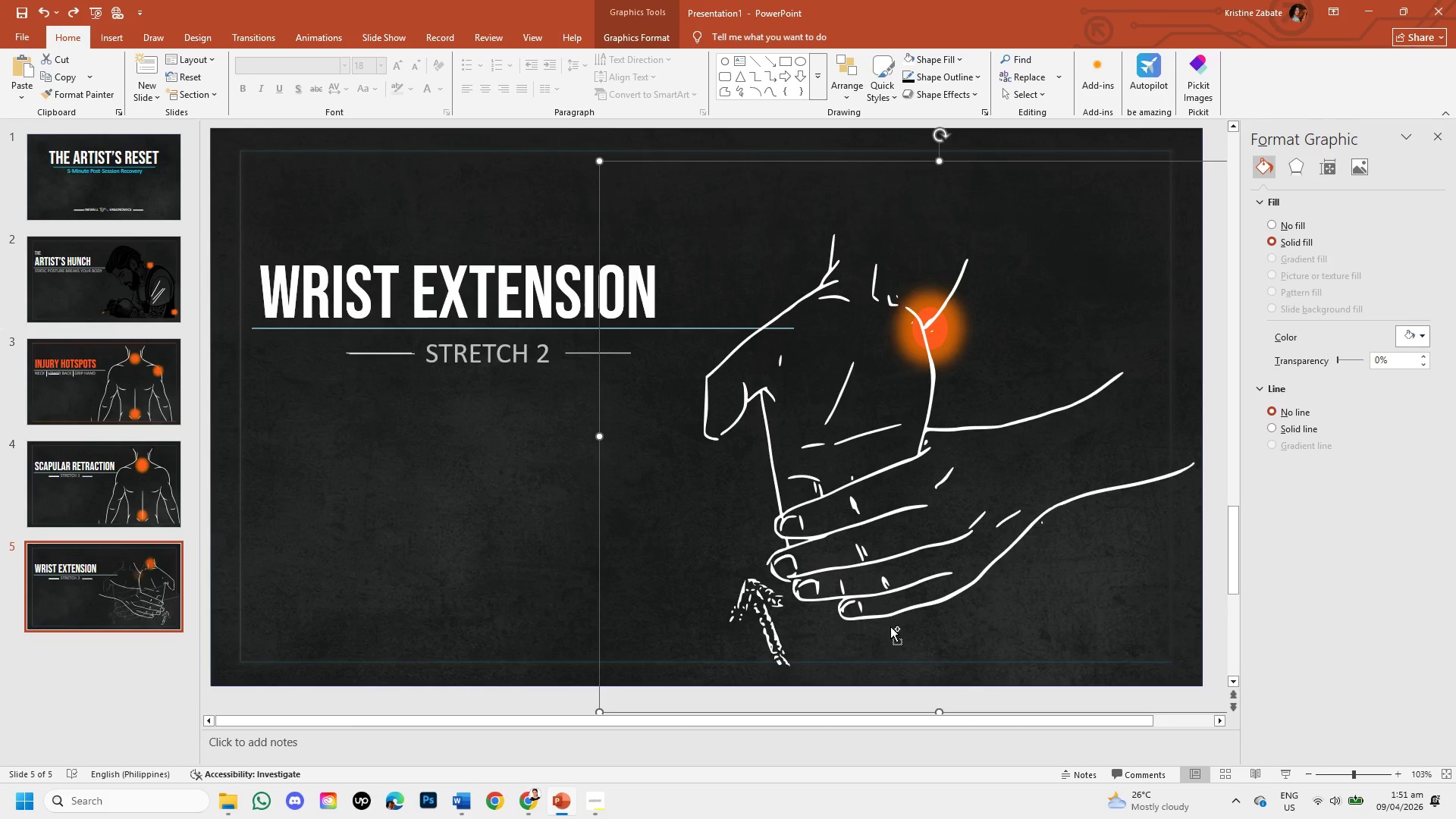 
key(Control+Z)
 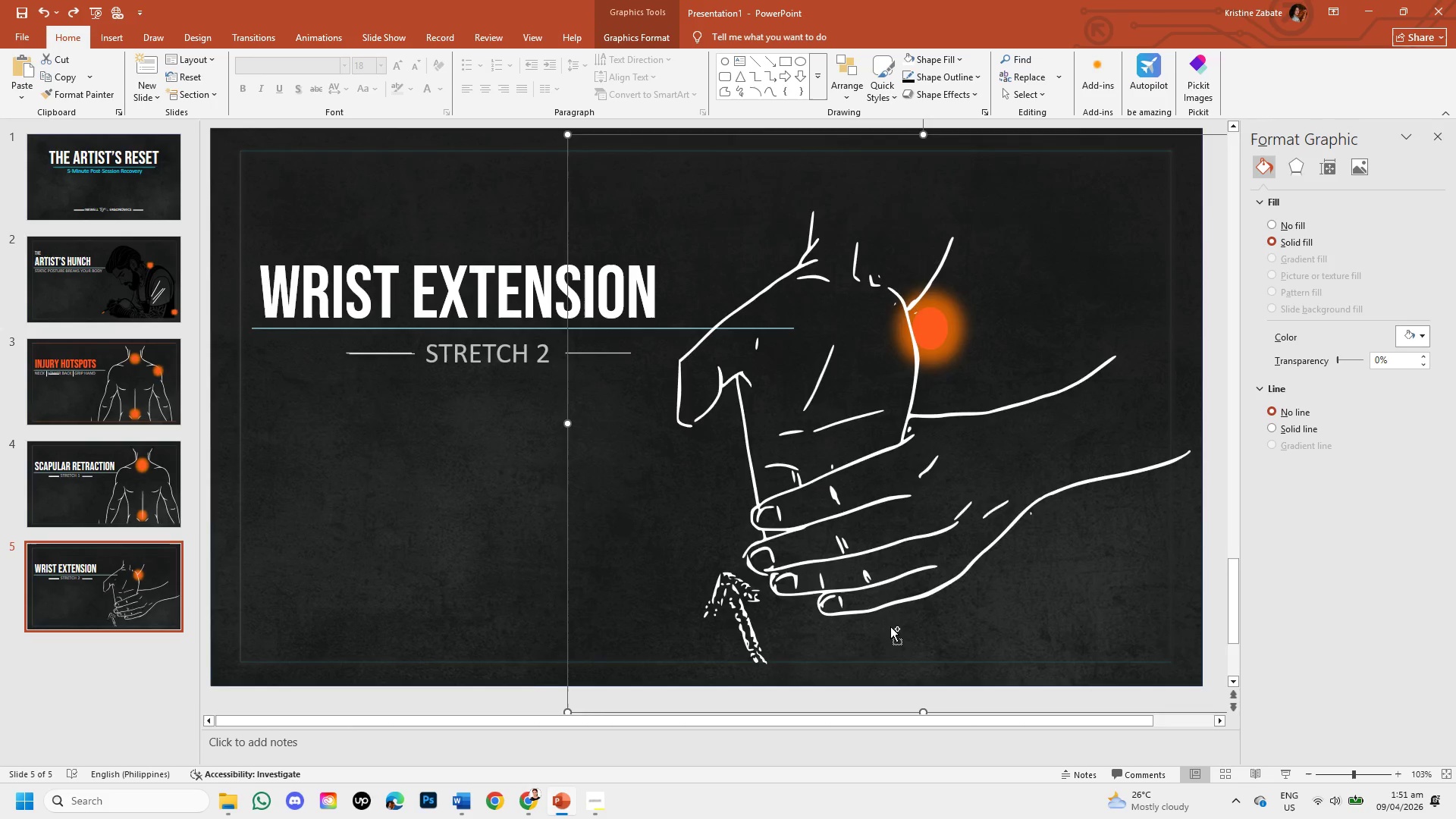 
key(Control+Z)
 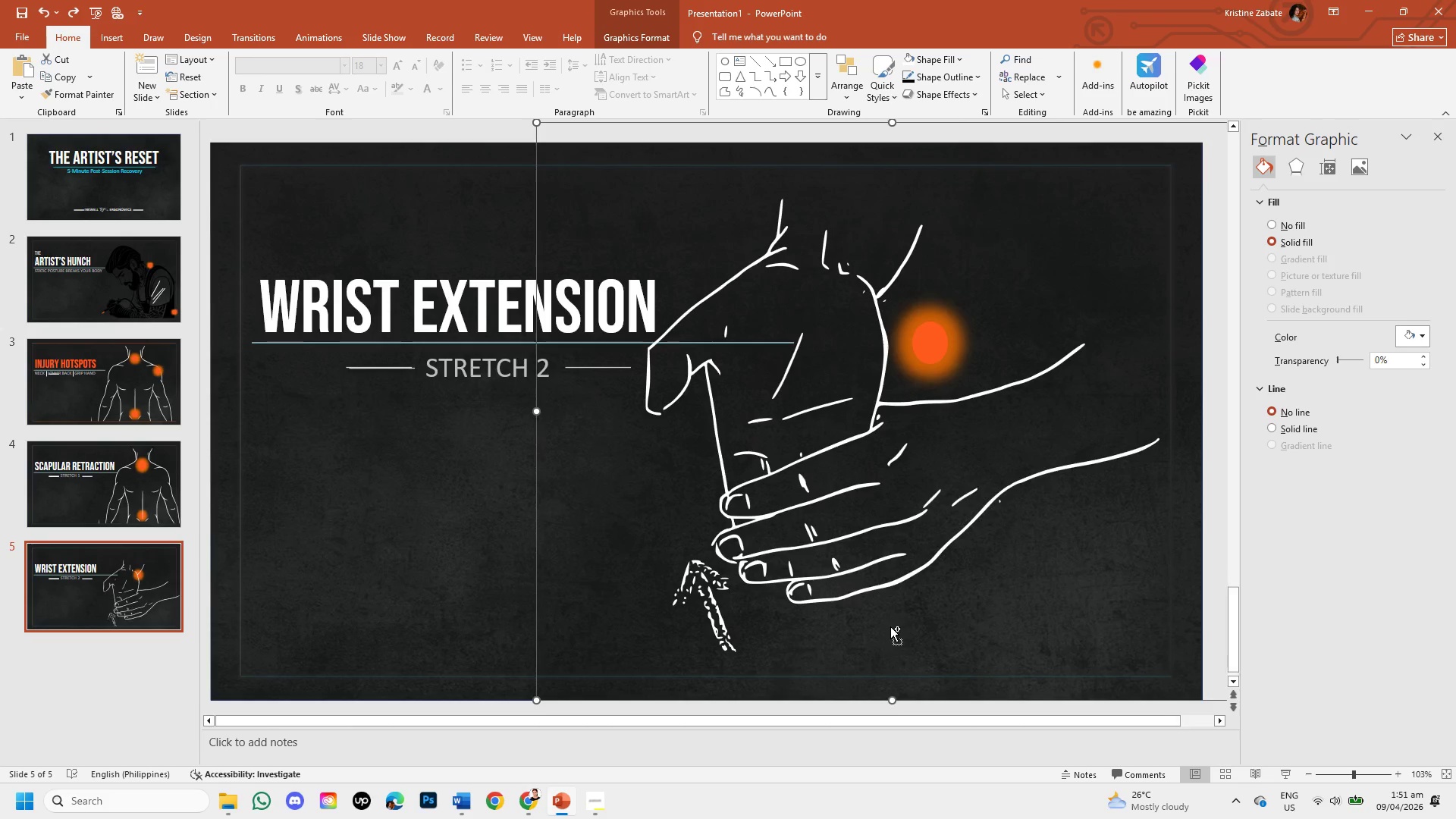 
key(Control+Z)
 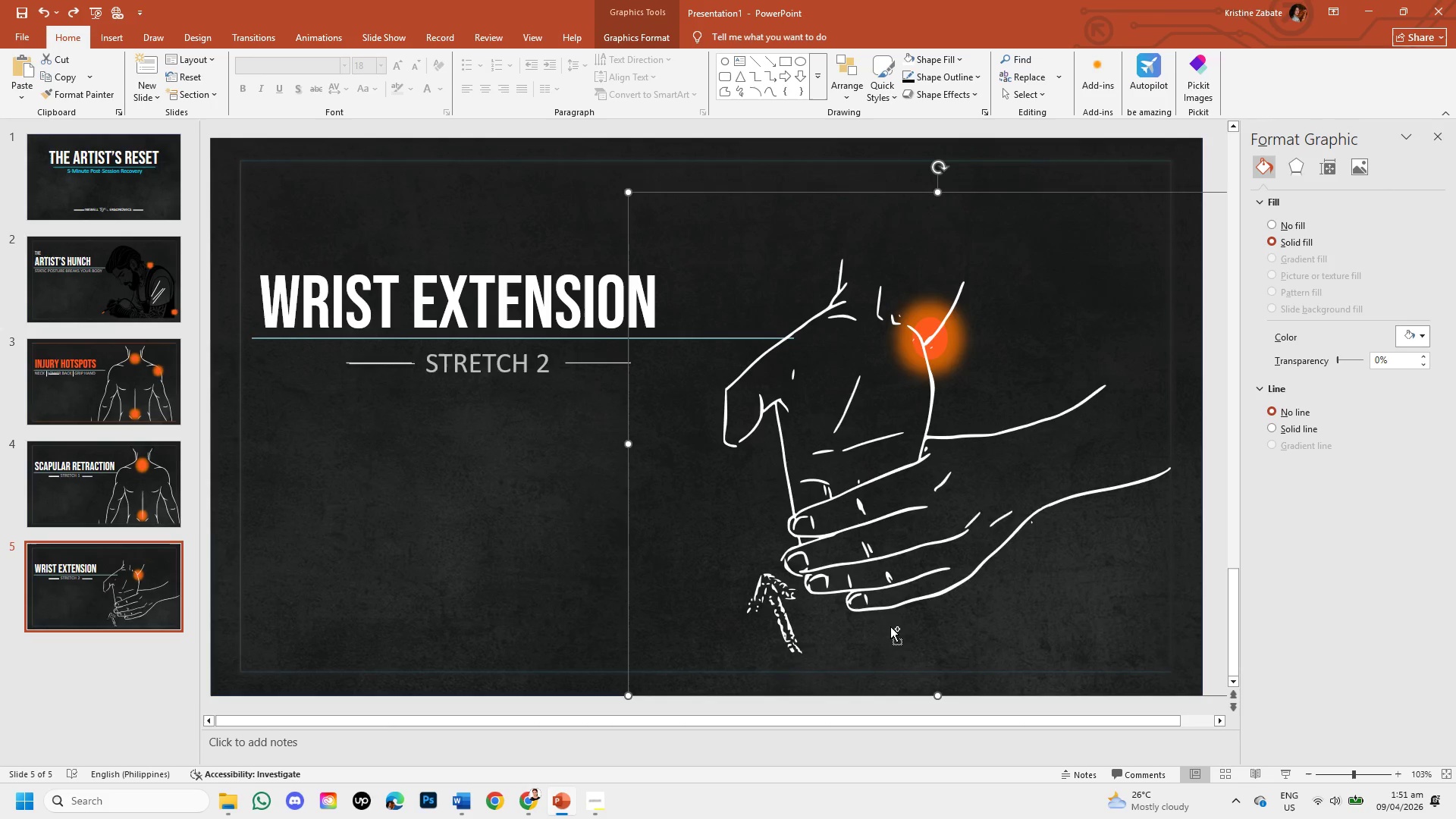 
key(Control+Z)
 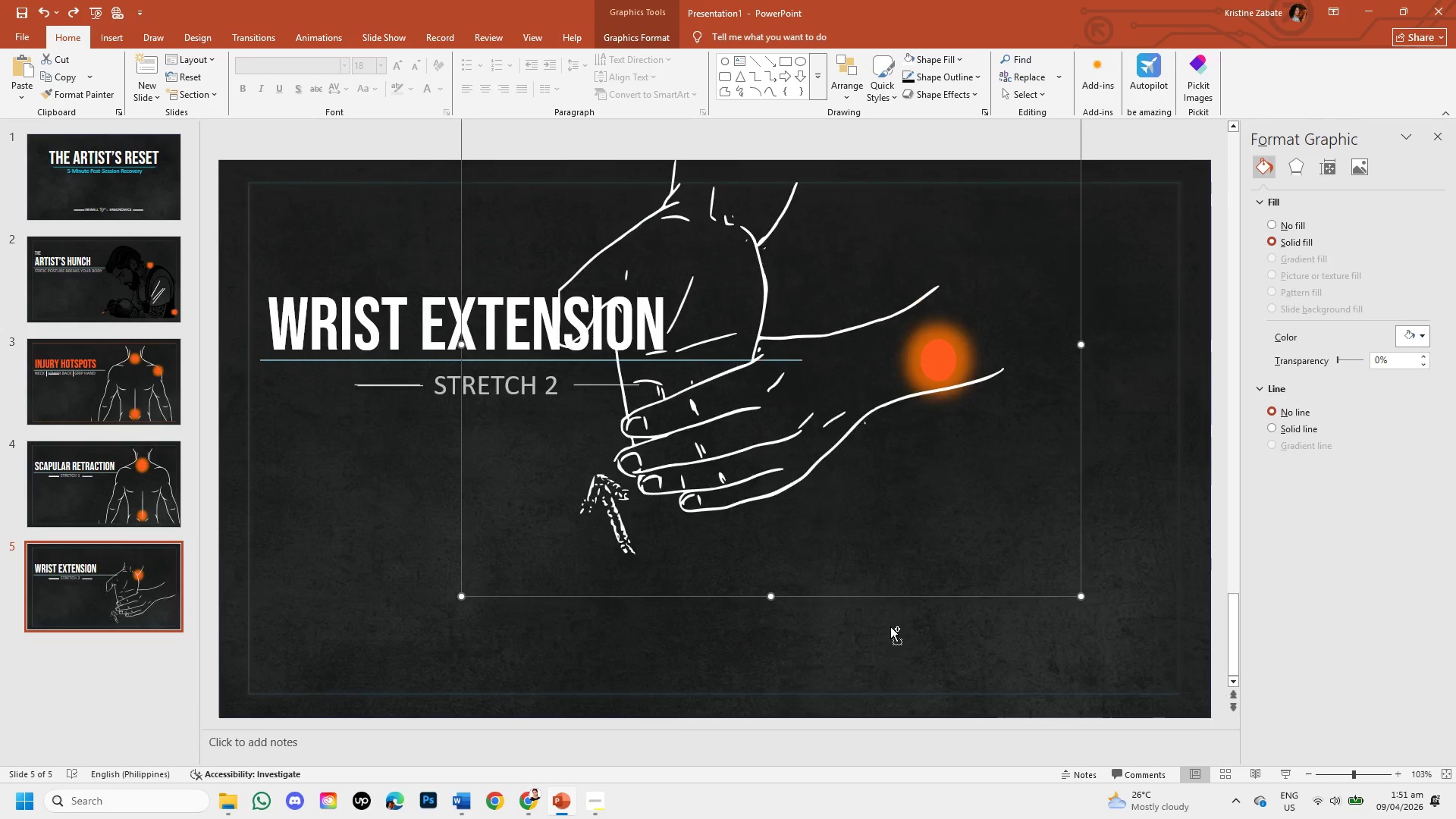 
key(Control+Z)
 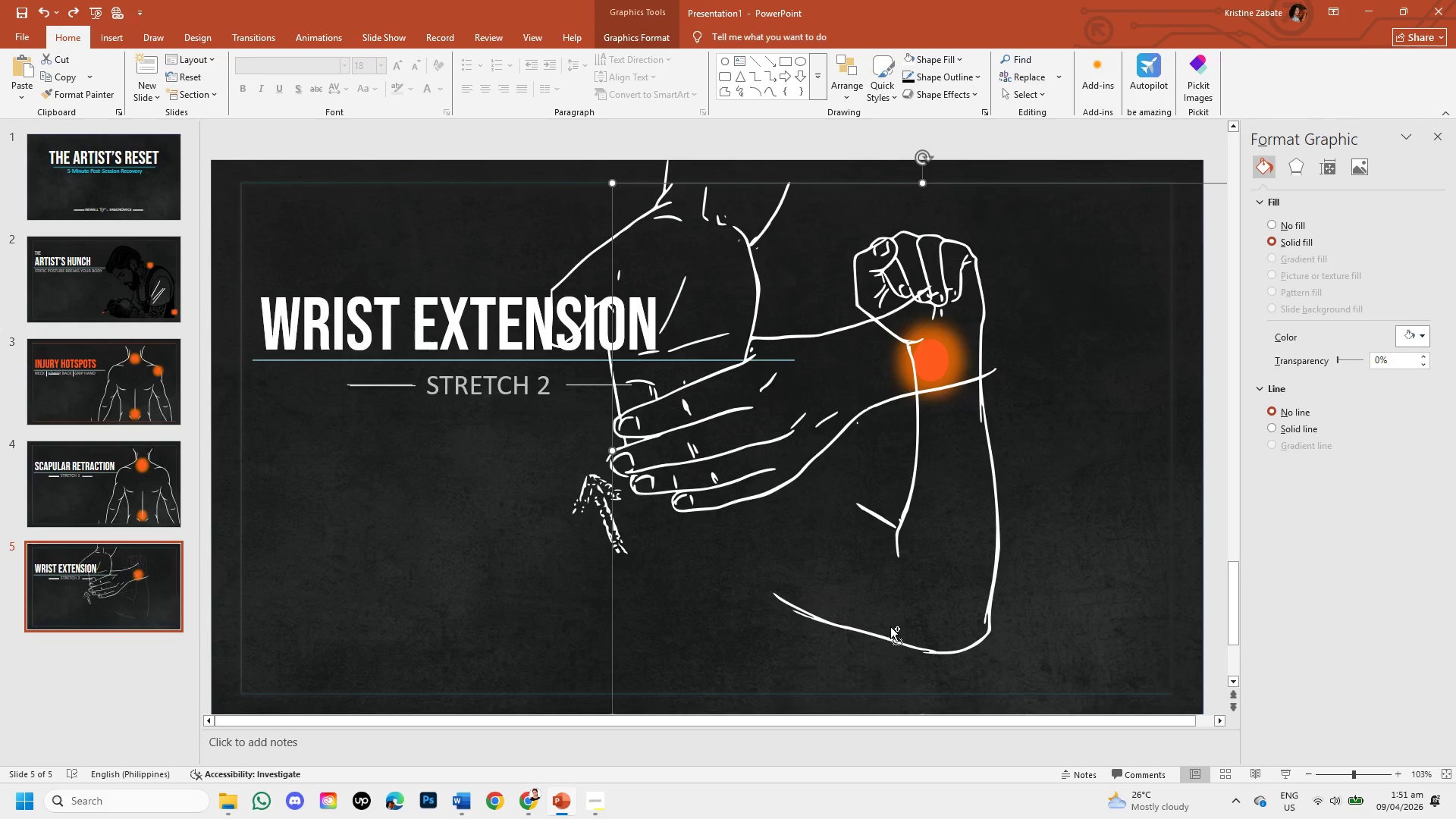 
key(Control+Z)
 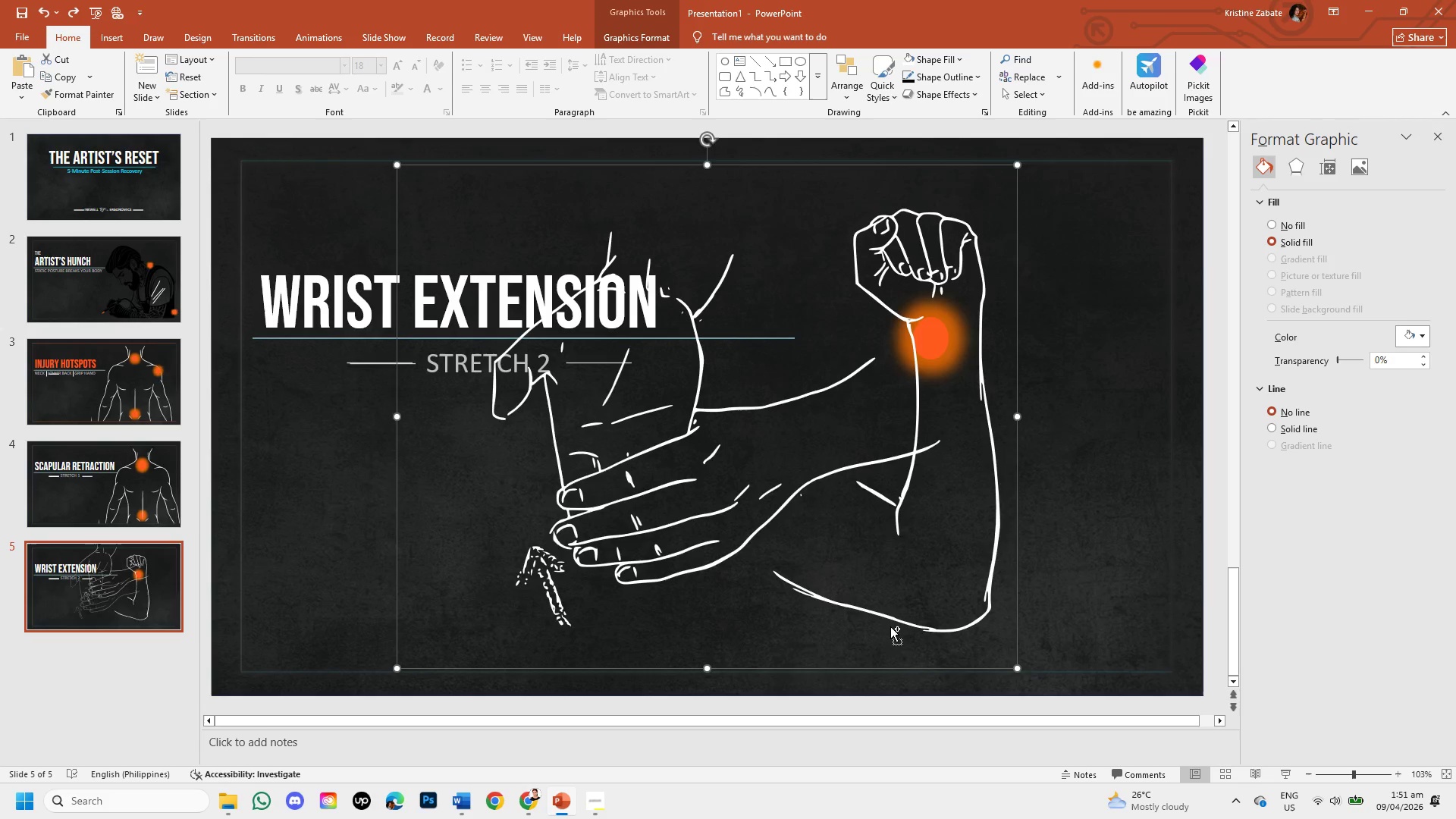 
key(Control+Z)
 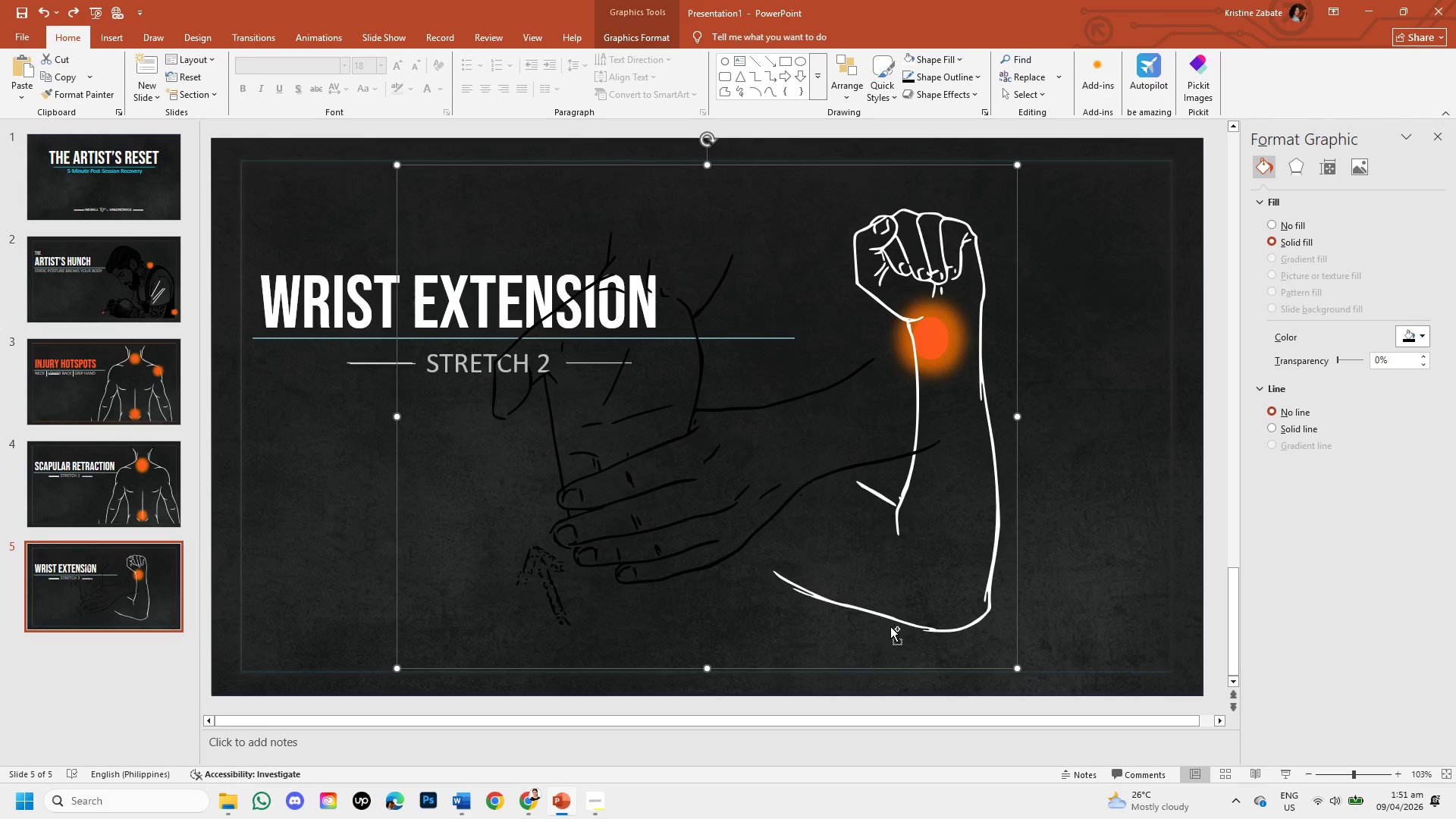 
key(Control+Z)
 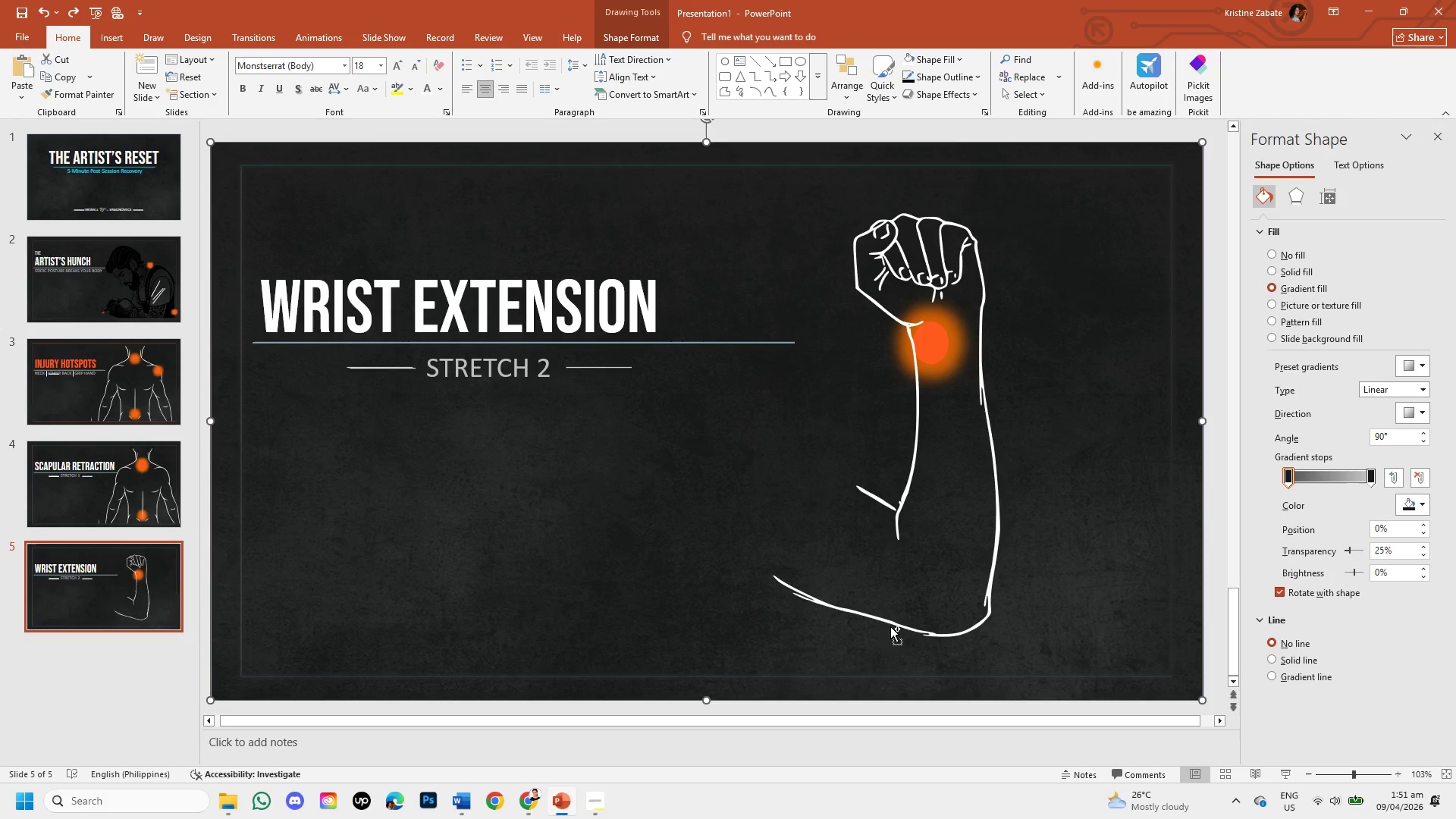 
key(Control+Z)
 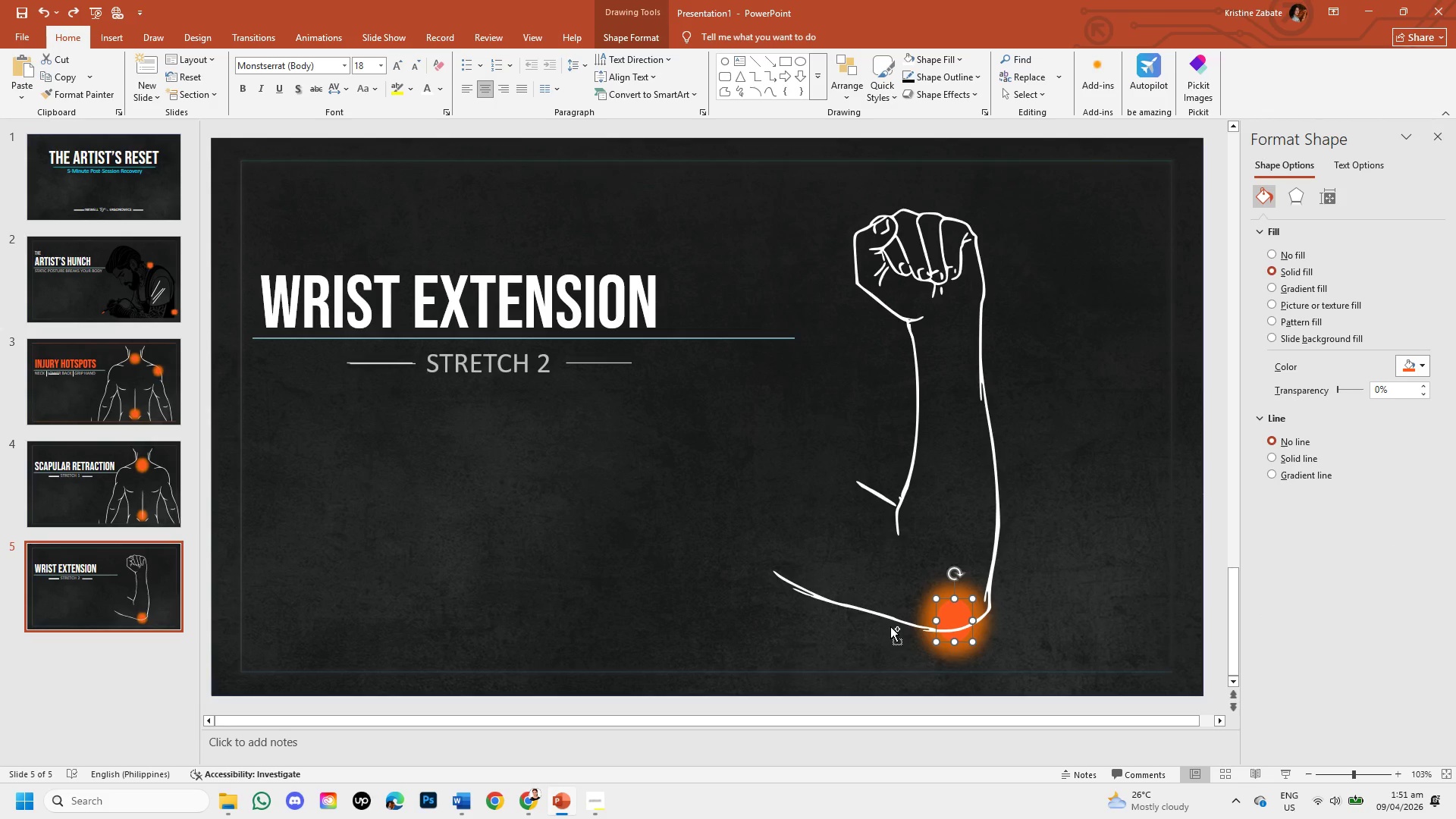 
key(Control+Z)
 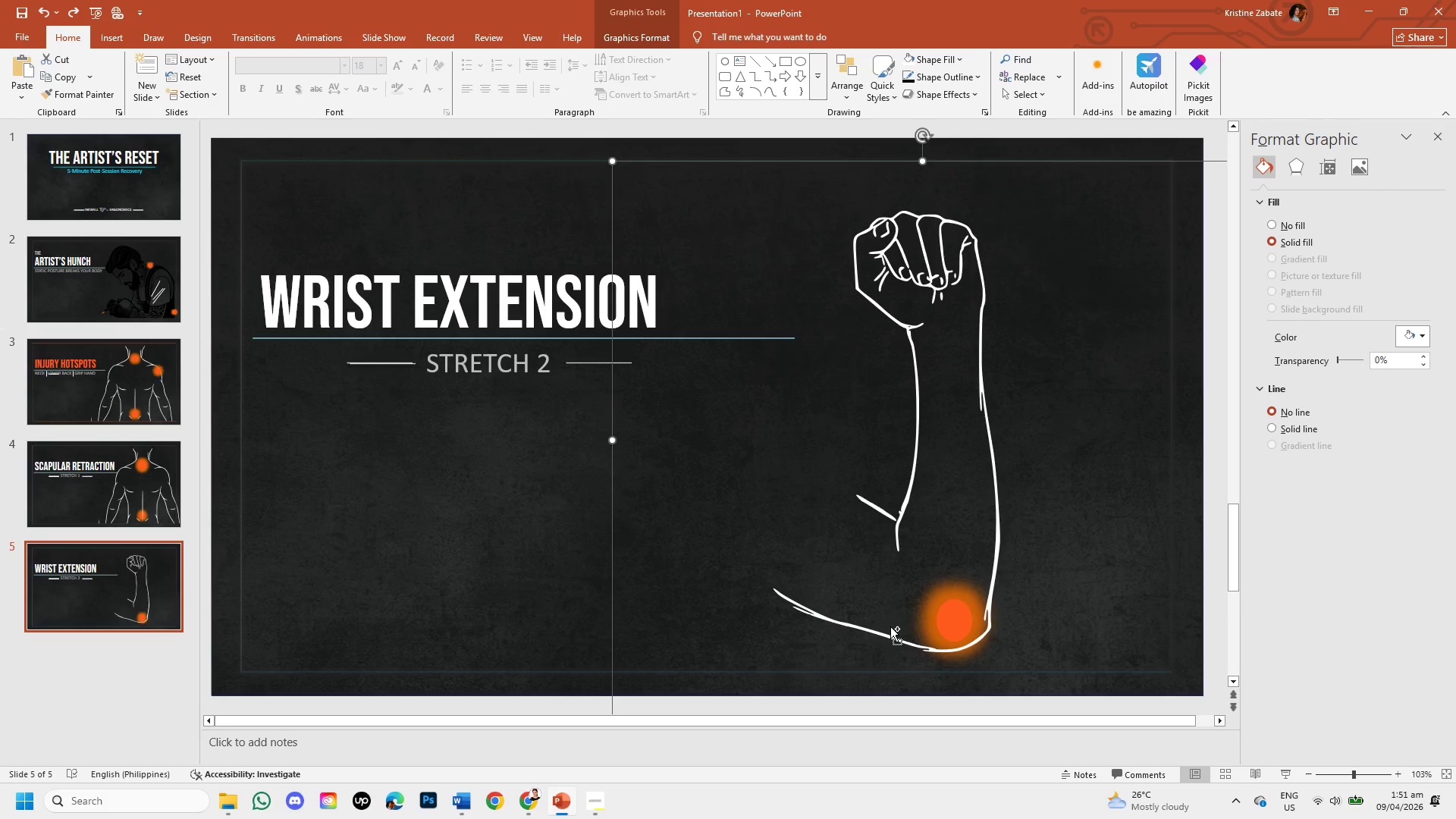 
key(Control+Z)
 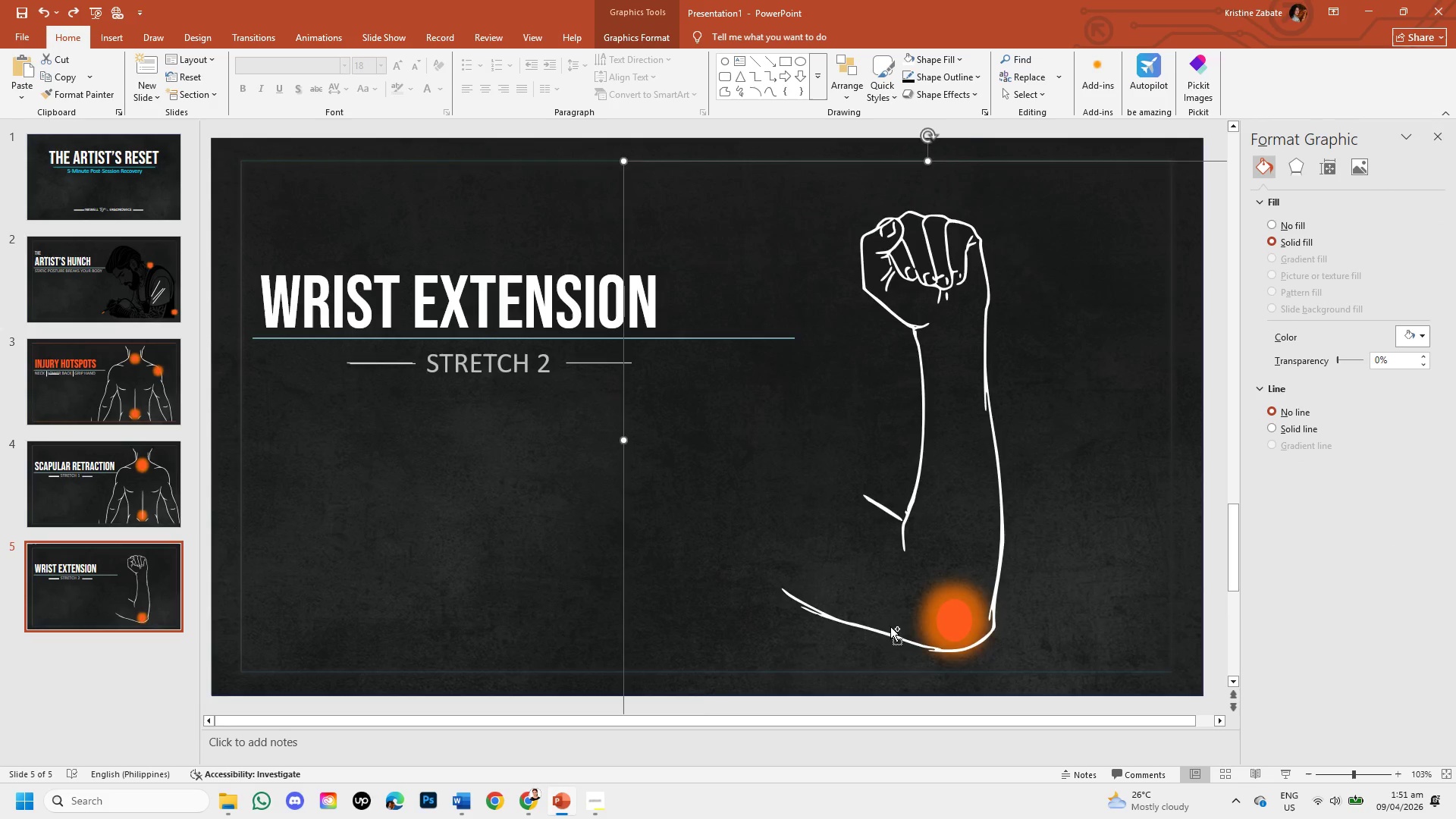 
key(Control+Z)
 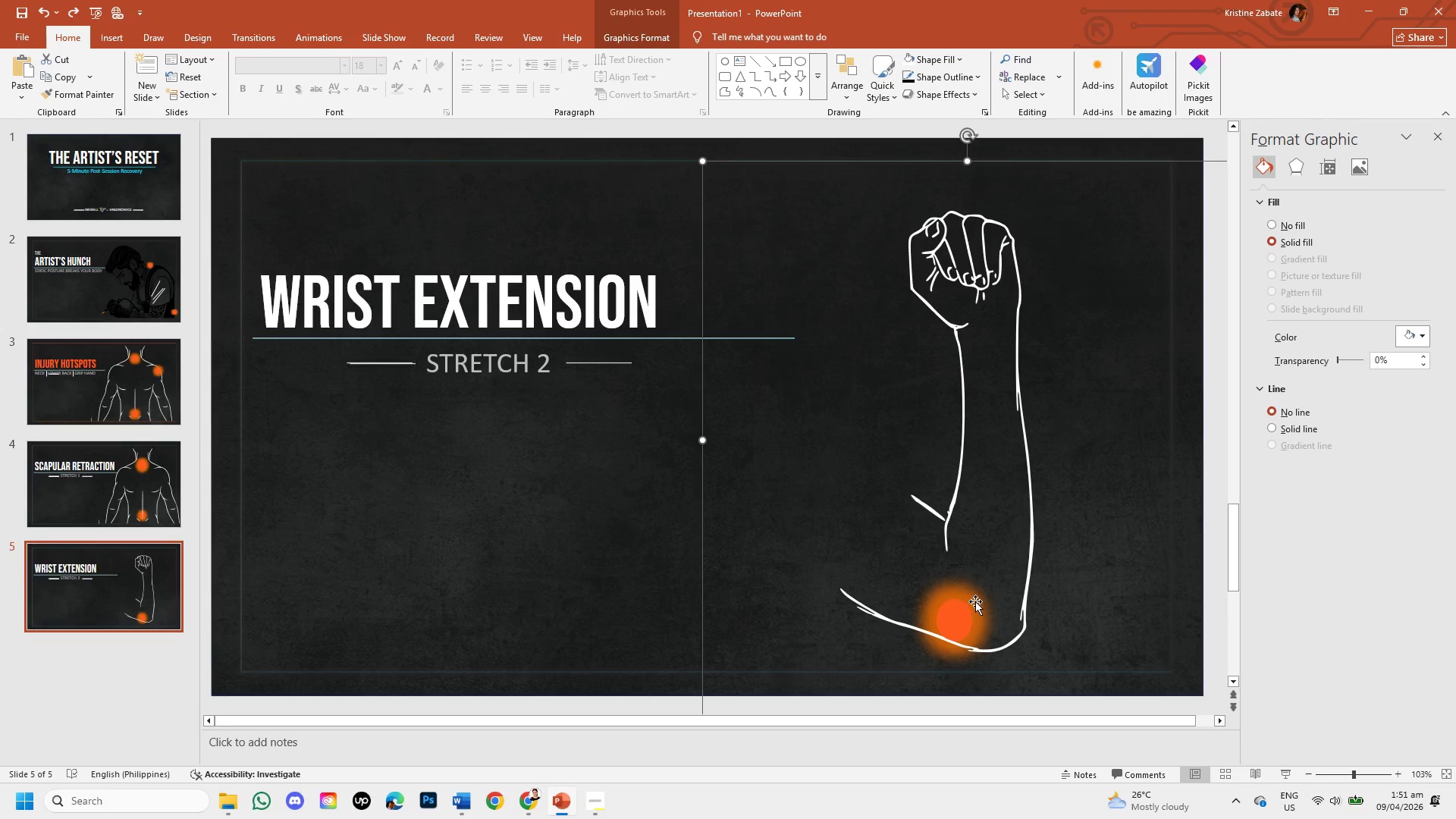 
left_click([952, 615])
 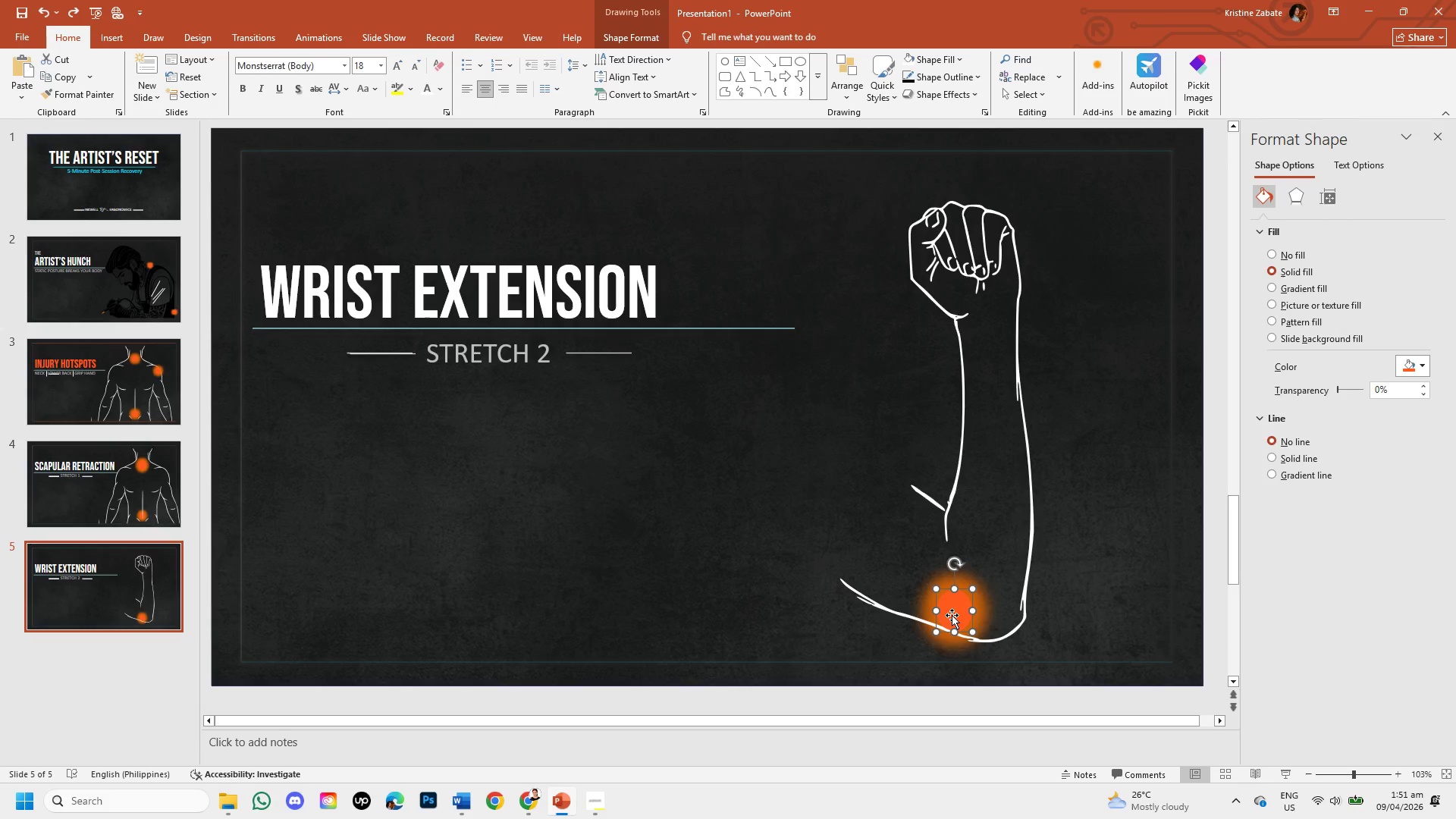 
left_click_drag(start_coordinate=[952, 615], to_coordinate=[964, 344])
 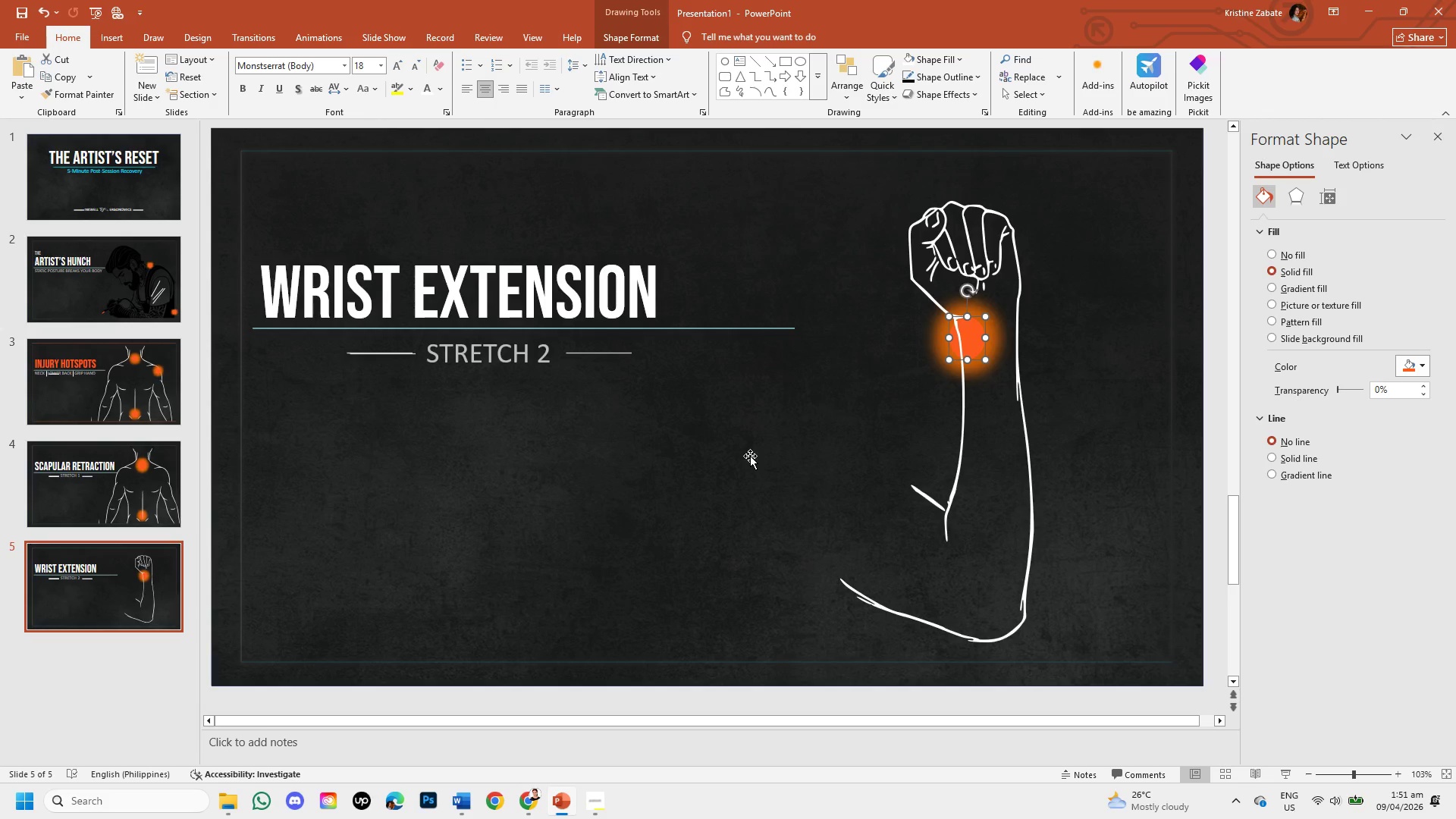 
wait(7.97)
 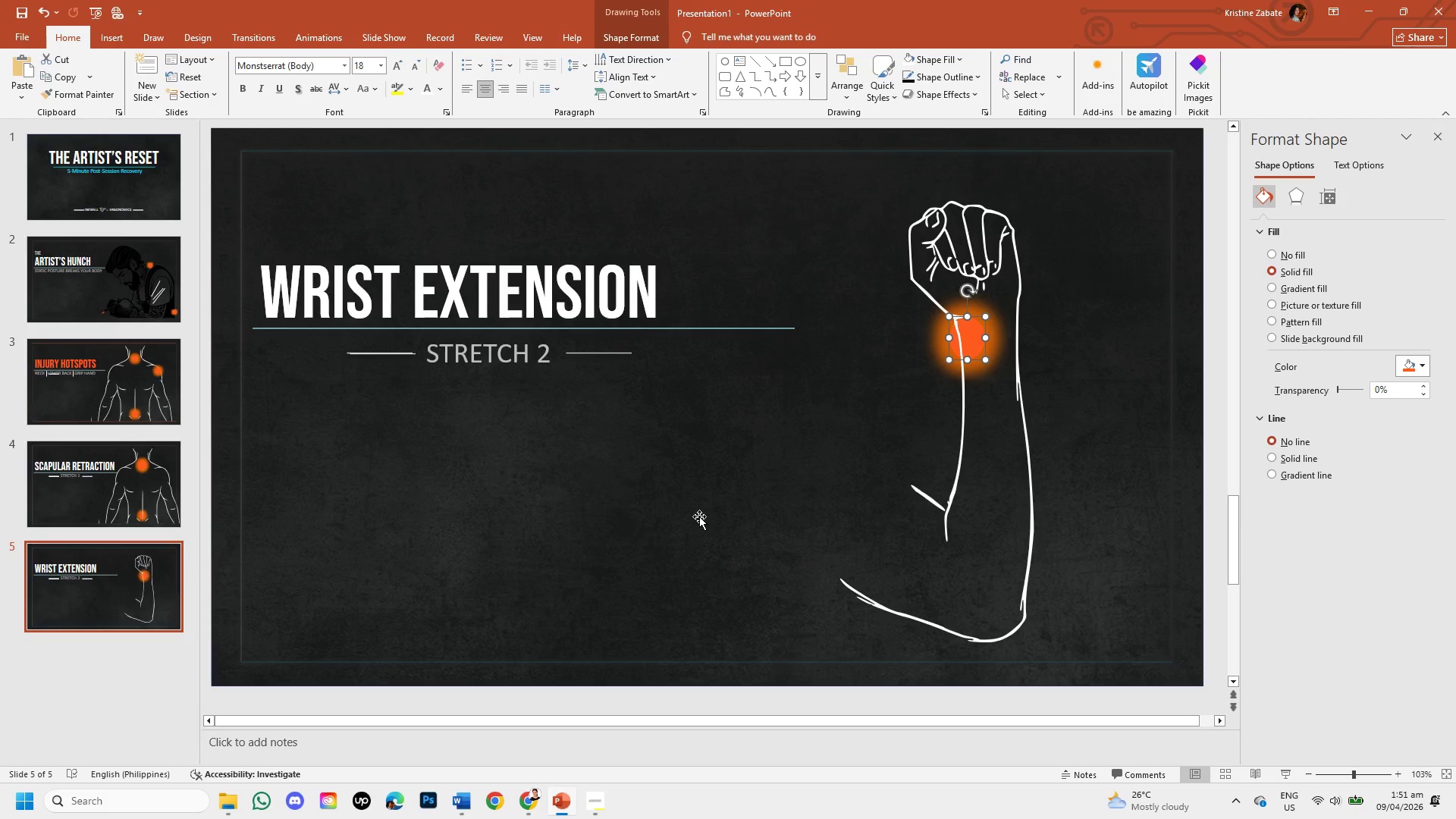 
left_click_drag(start_coordinate=[971, 337], to_coordinate=[971, 330])
 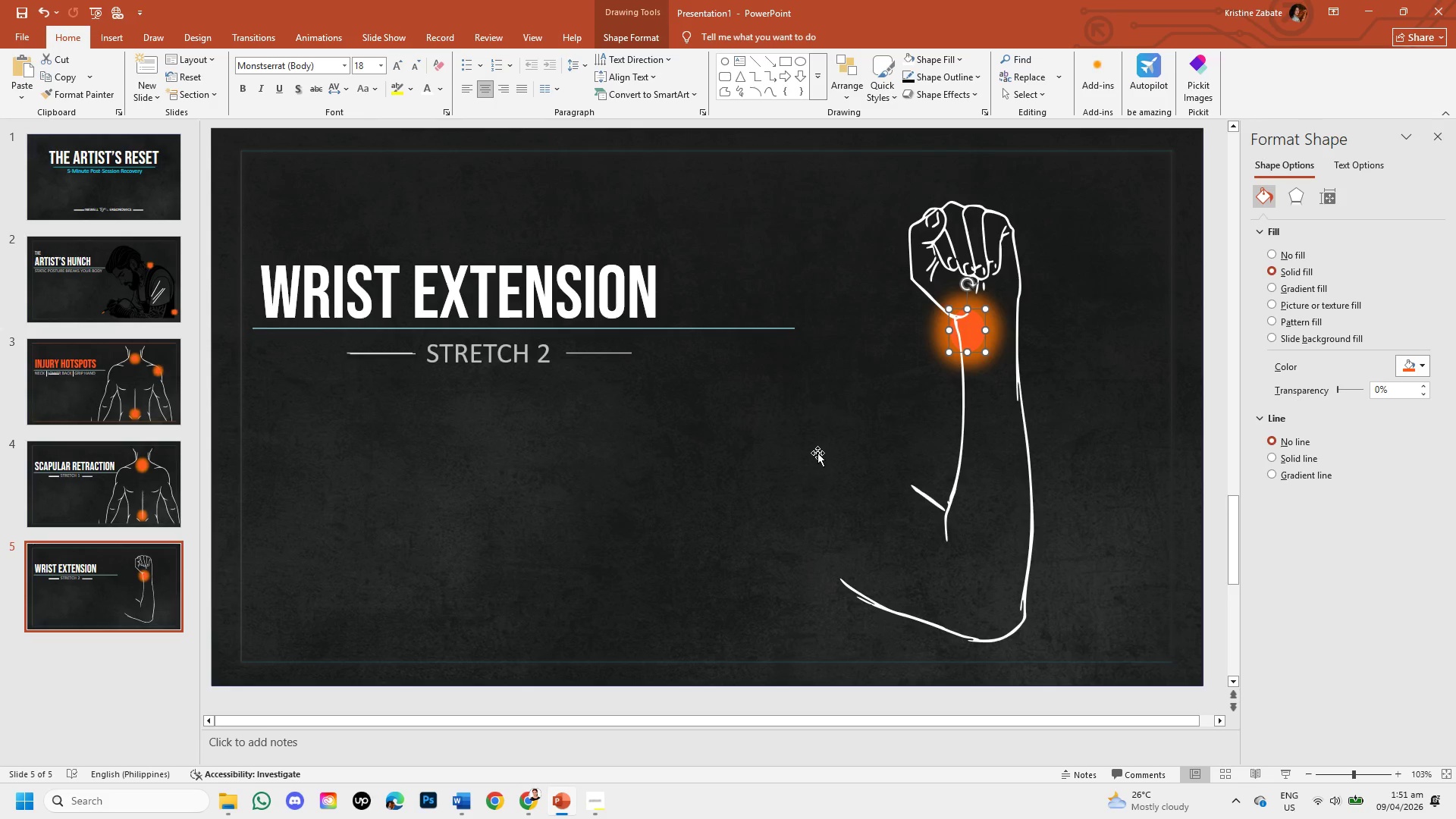 
left_click([817, 453])
 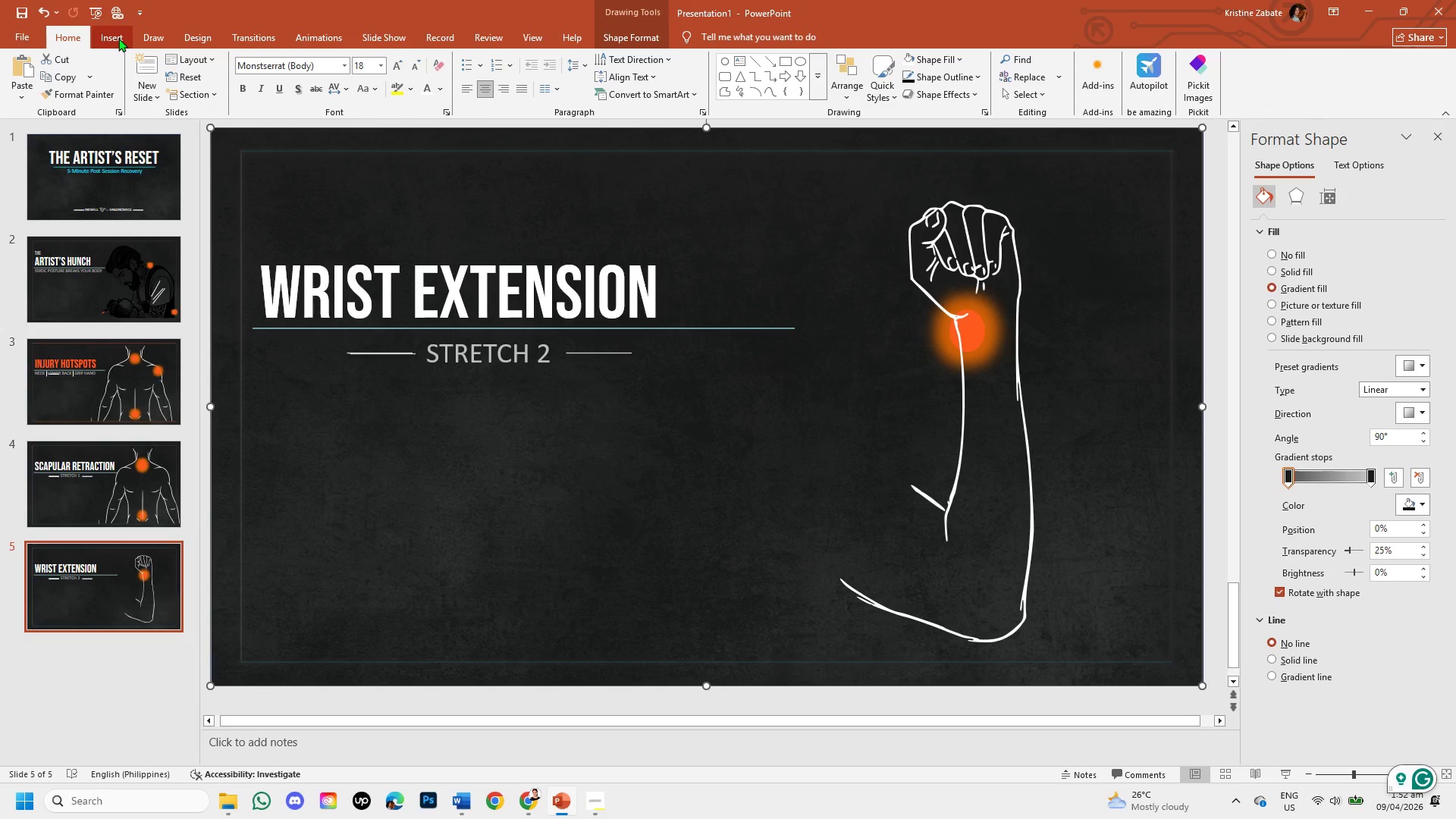 
wait(22.41)
 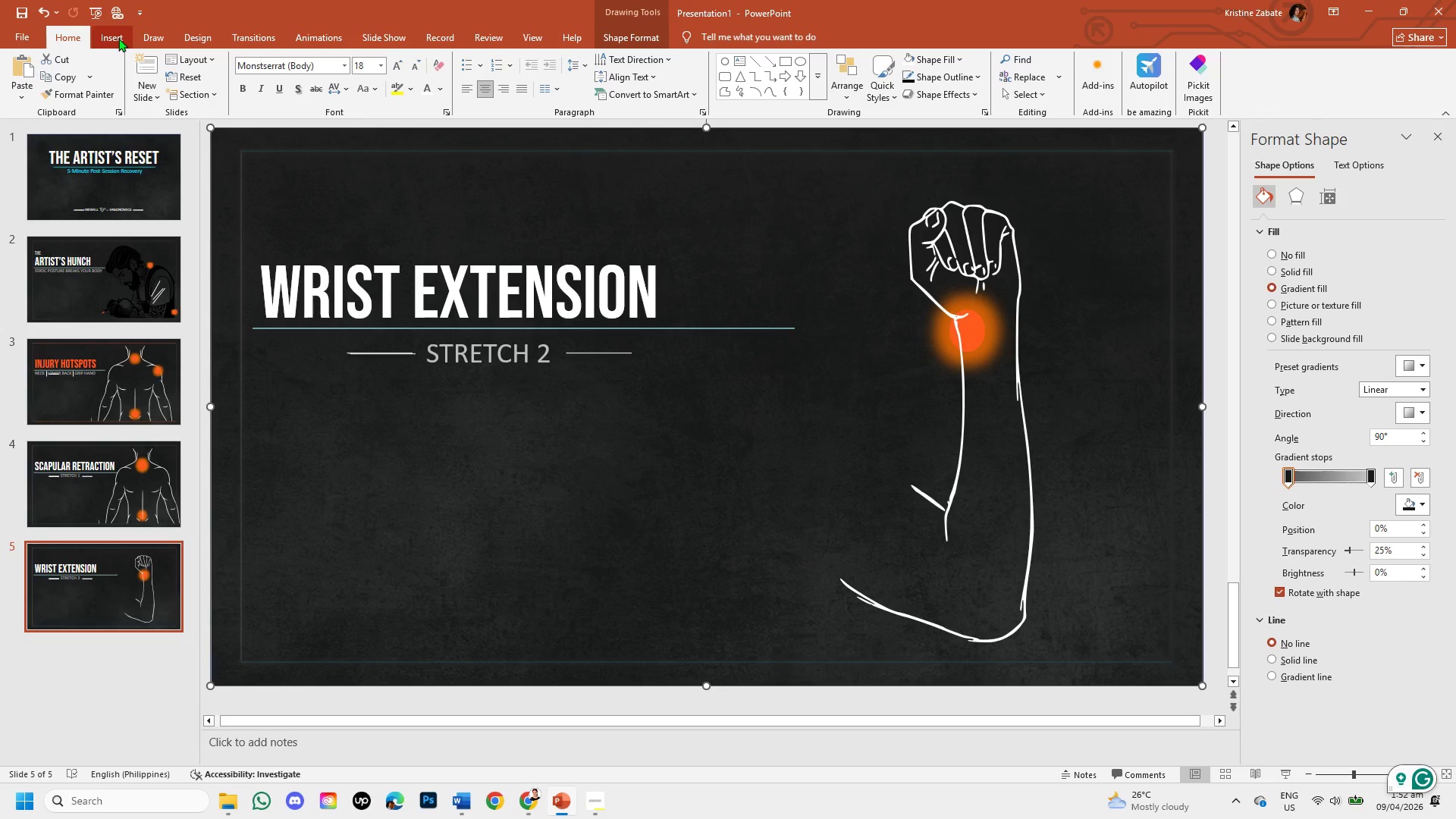 
left_click([115, 39])
 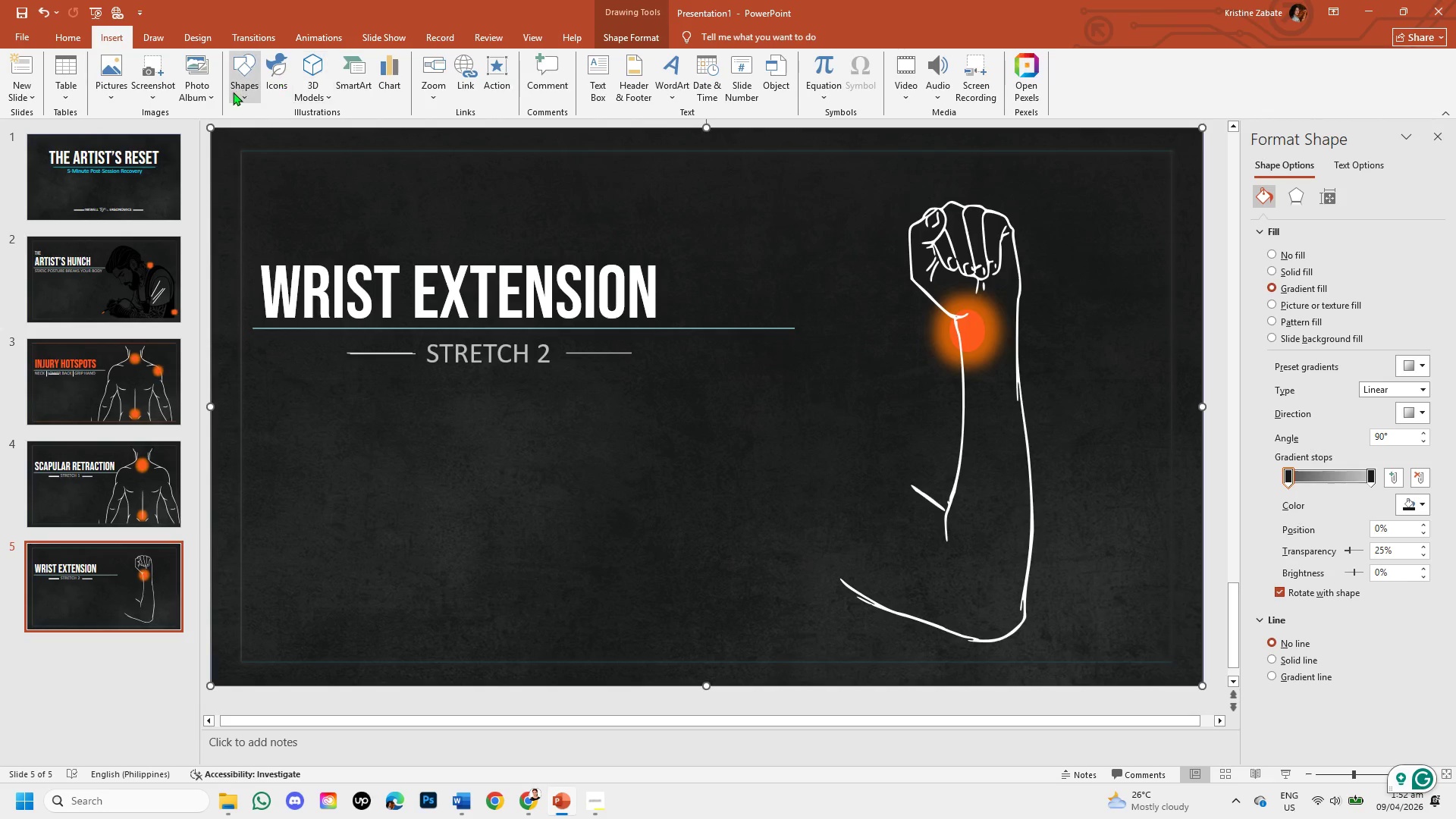 
left_click([233, 92])
 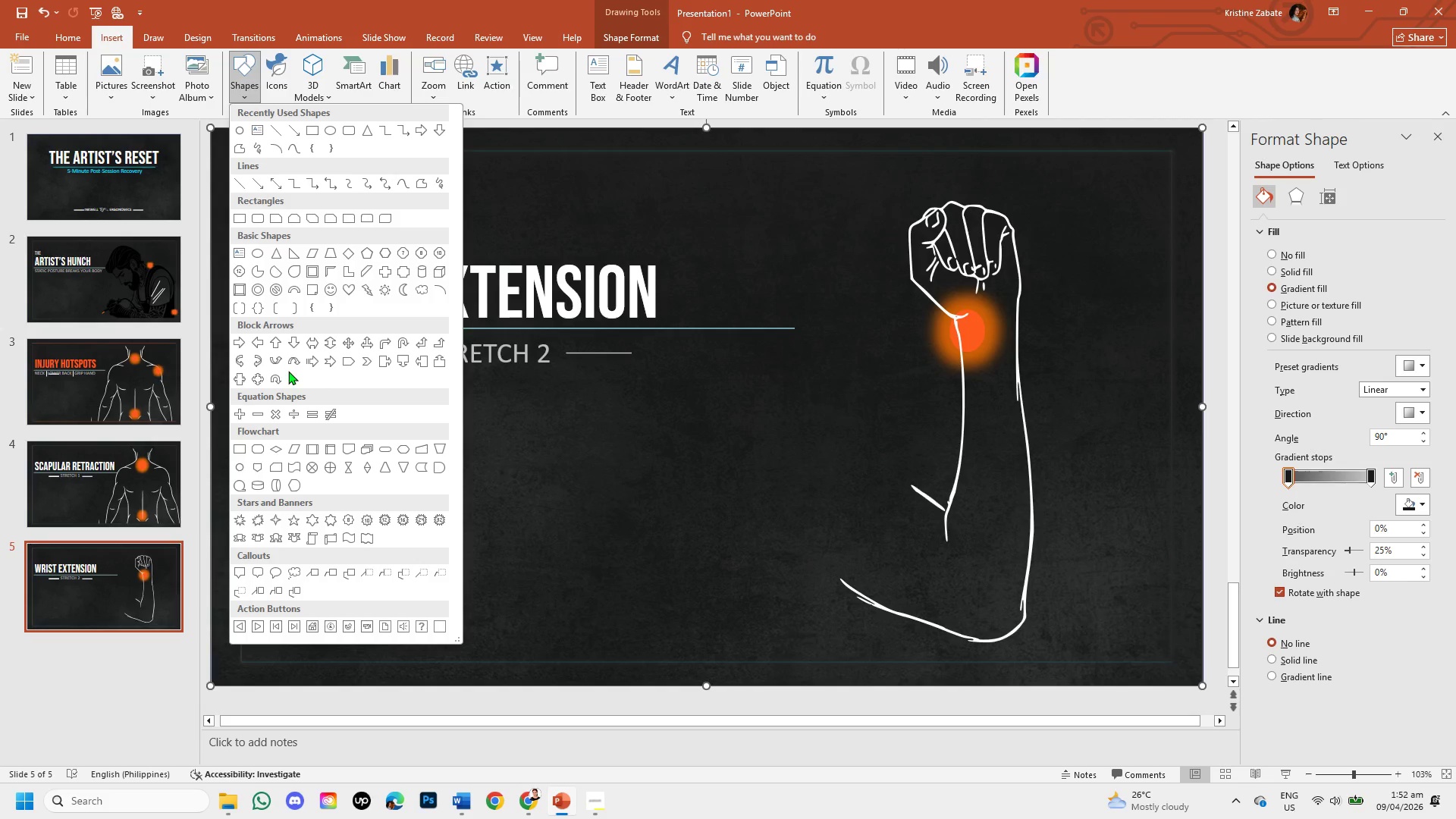 
wait(7.58)
 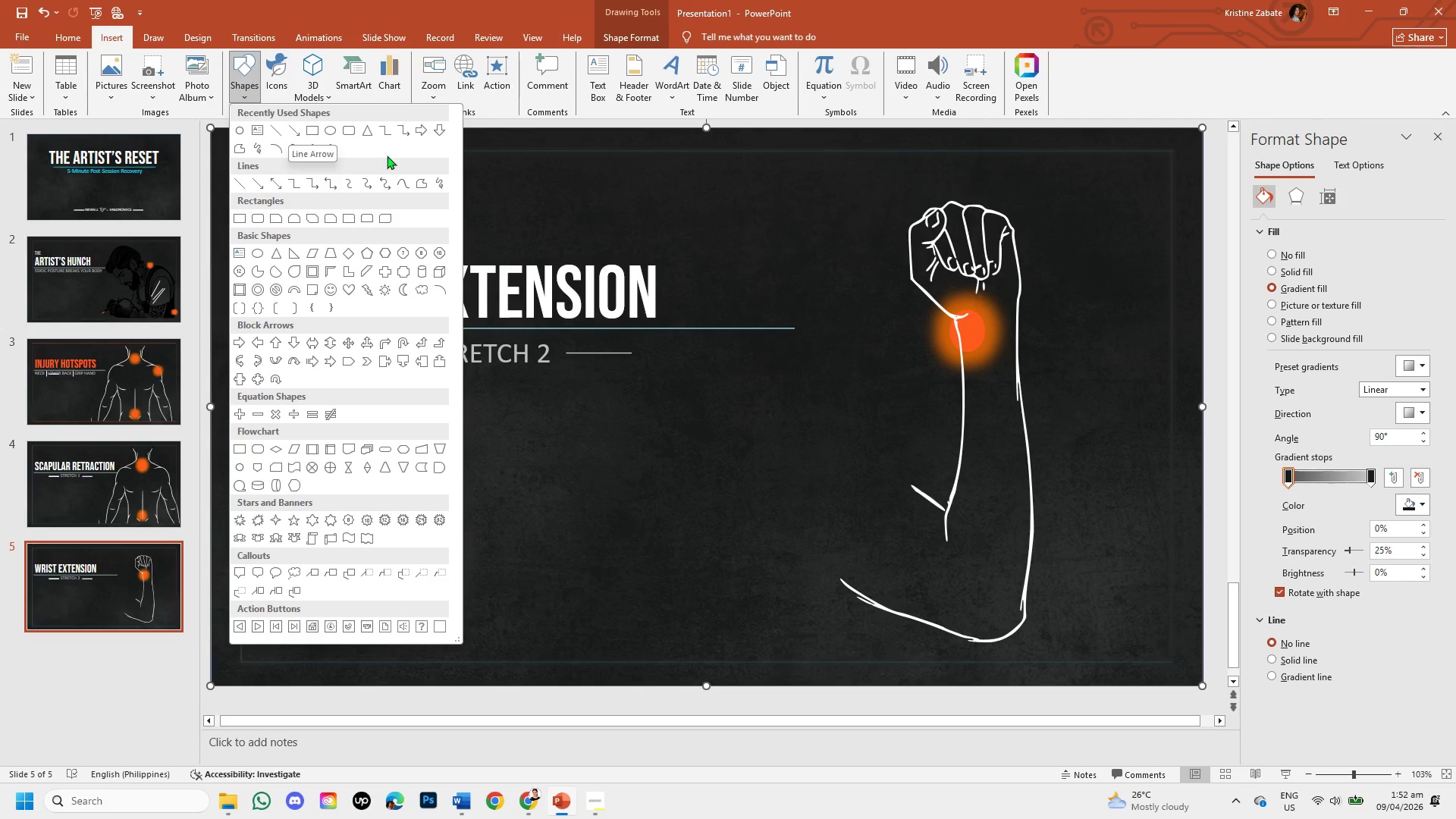 
mouse_move([349, 241])
 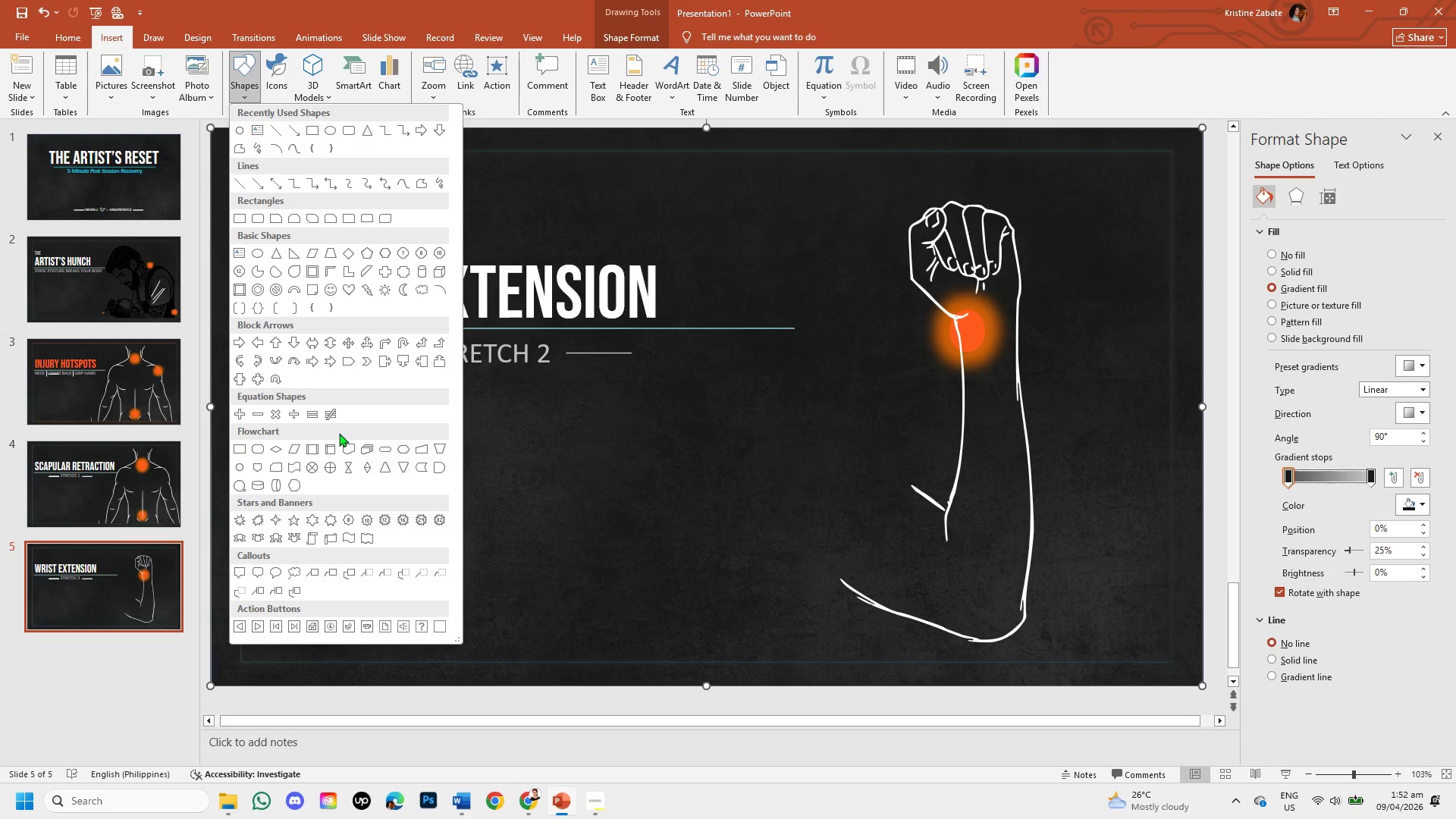 
wait(21.51)
 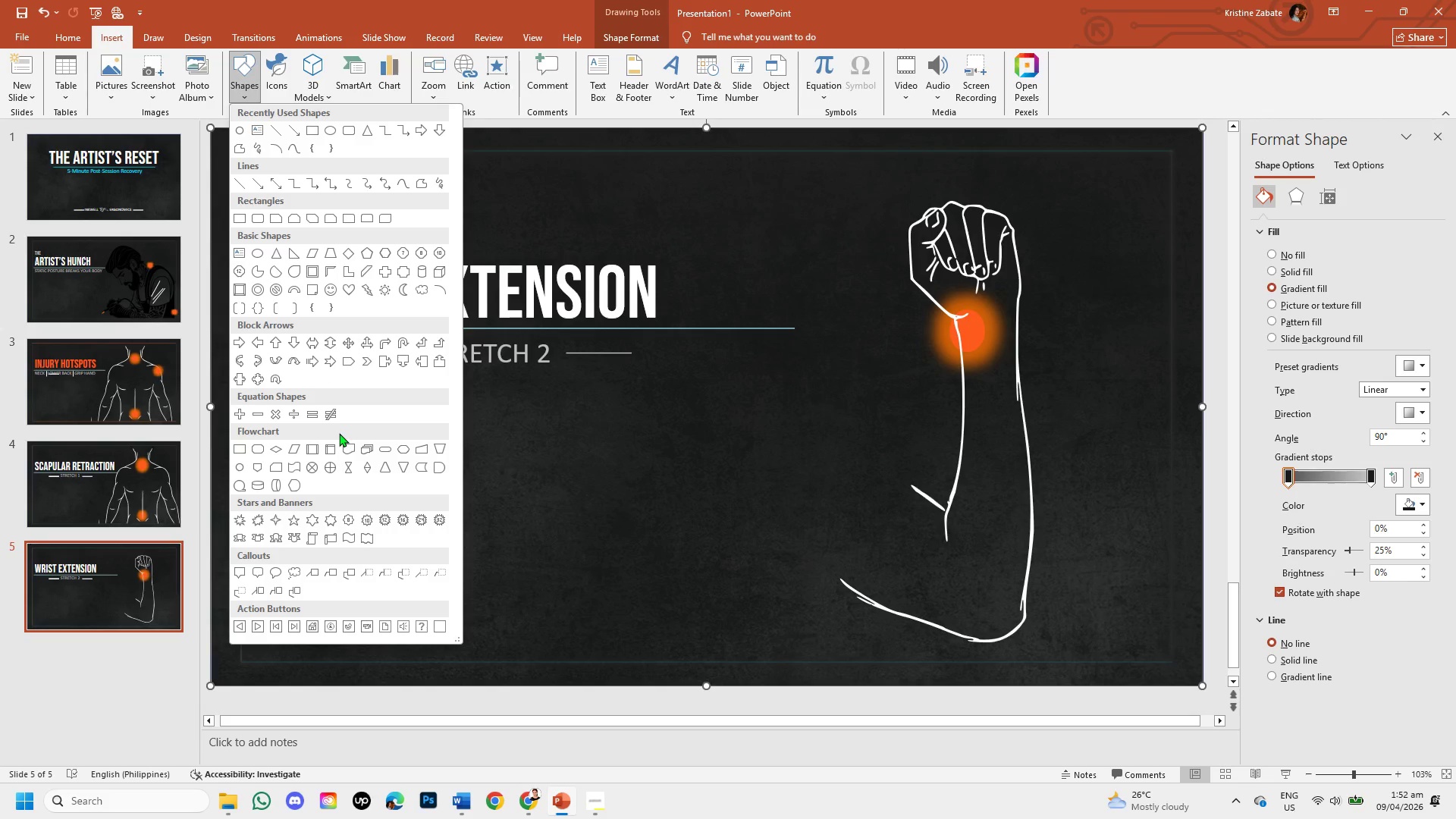 
left_click([260, 190])
 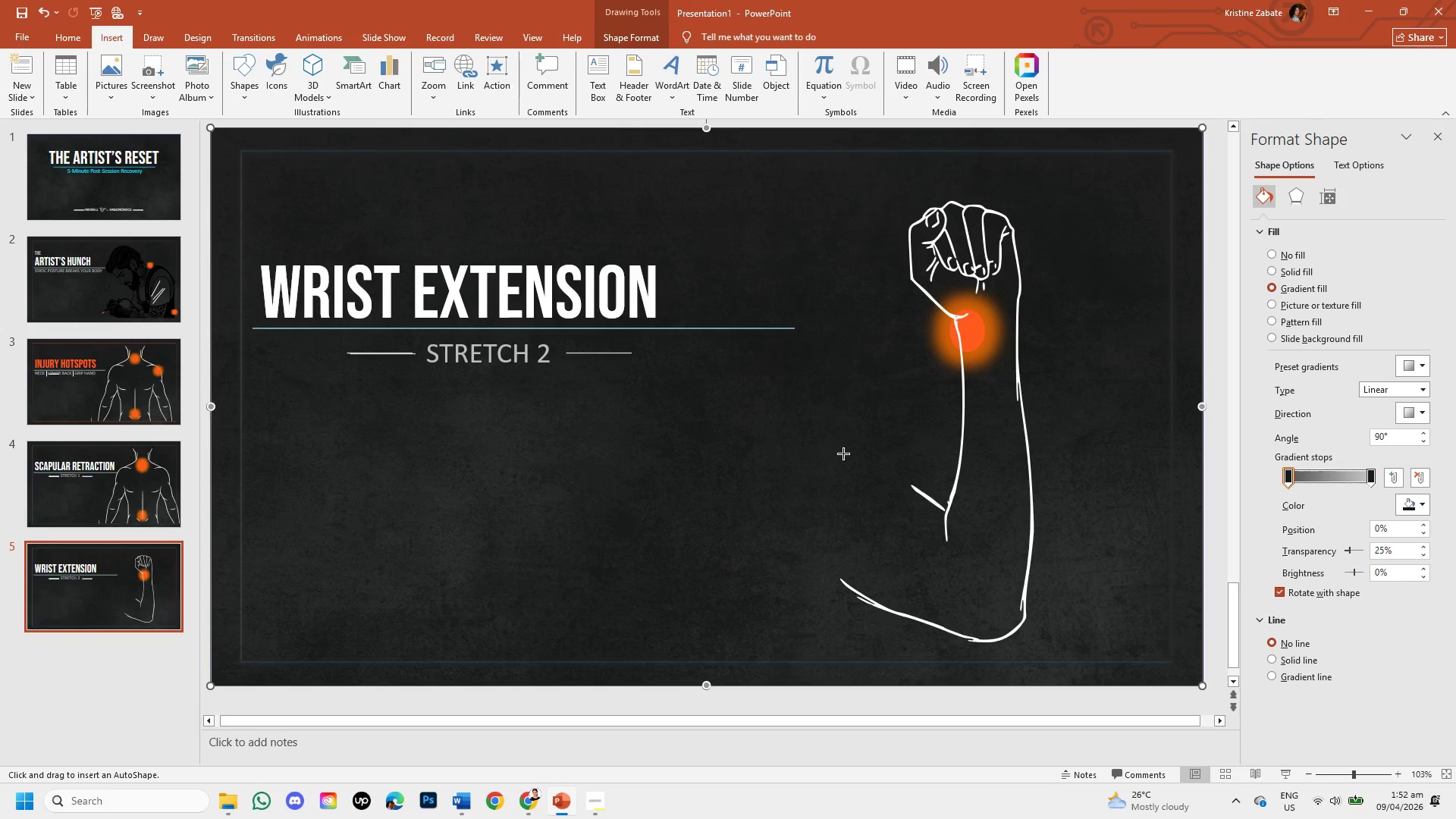 
left_click_drag(start_coordinate=[824, 474], to_coordinate=[872, 383])
 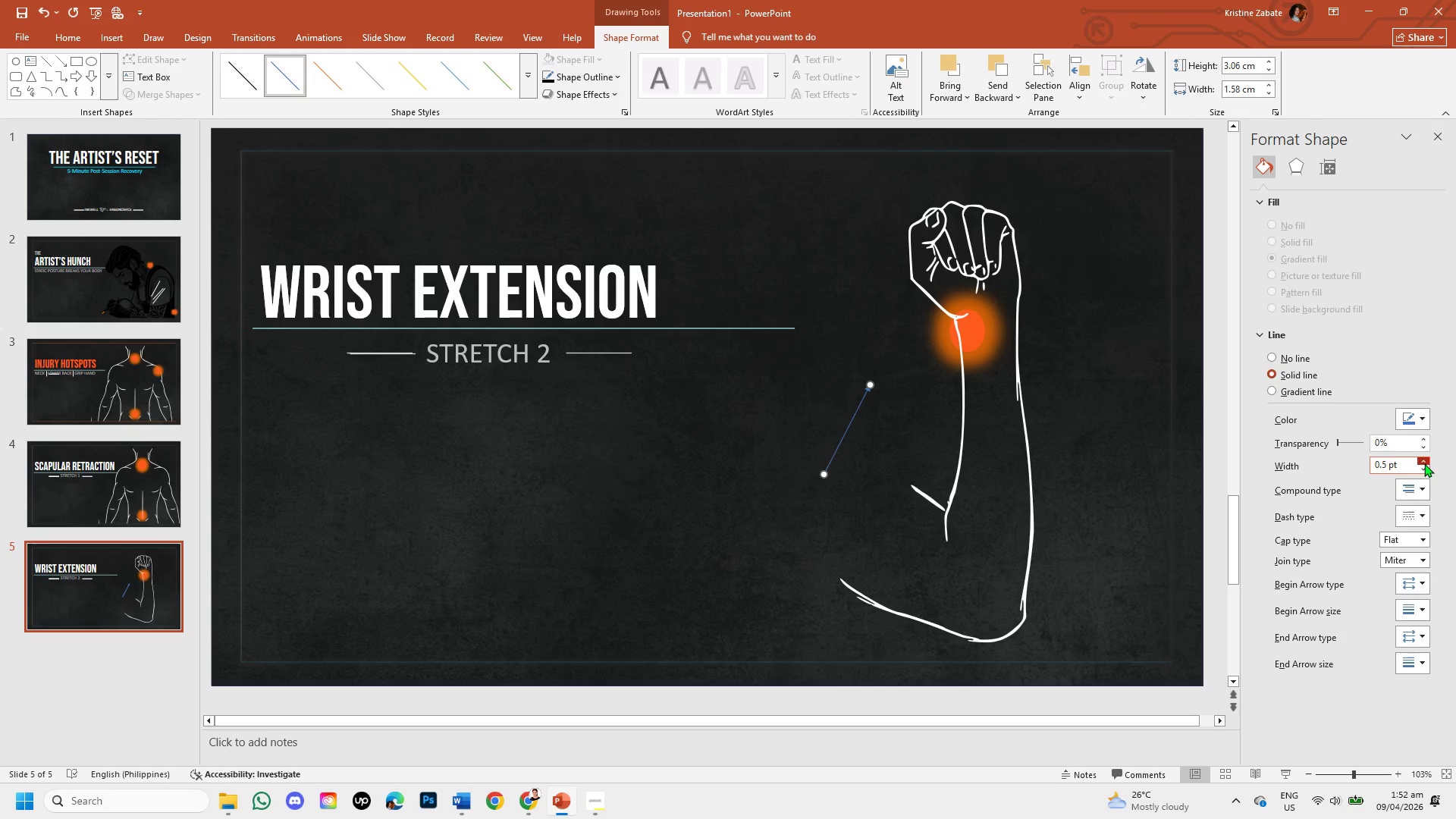 
double_click([1420, 461])
 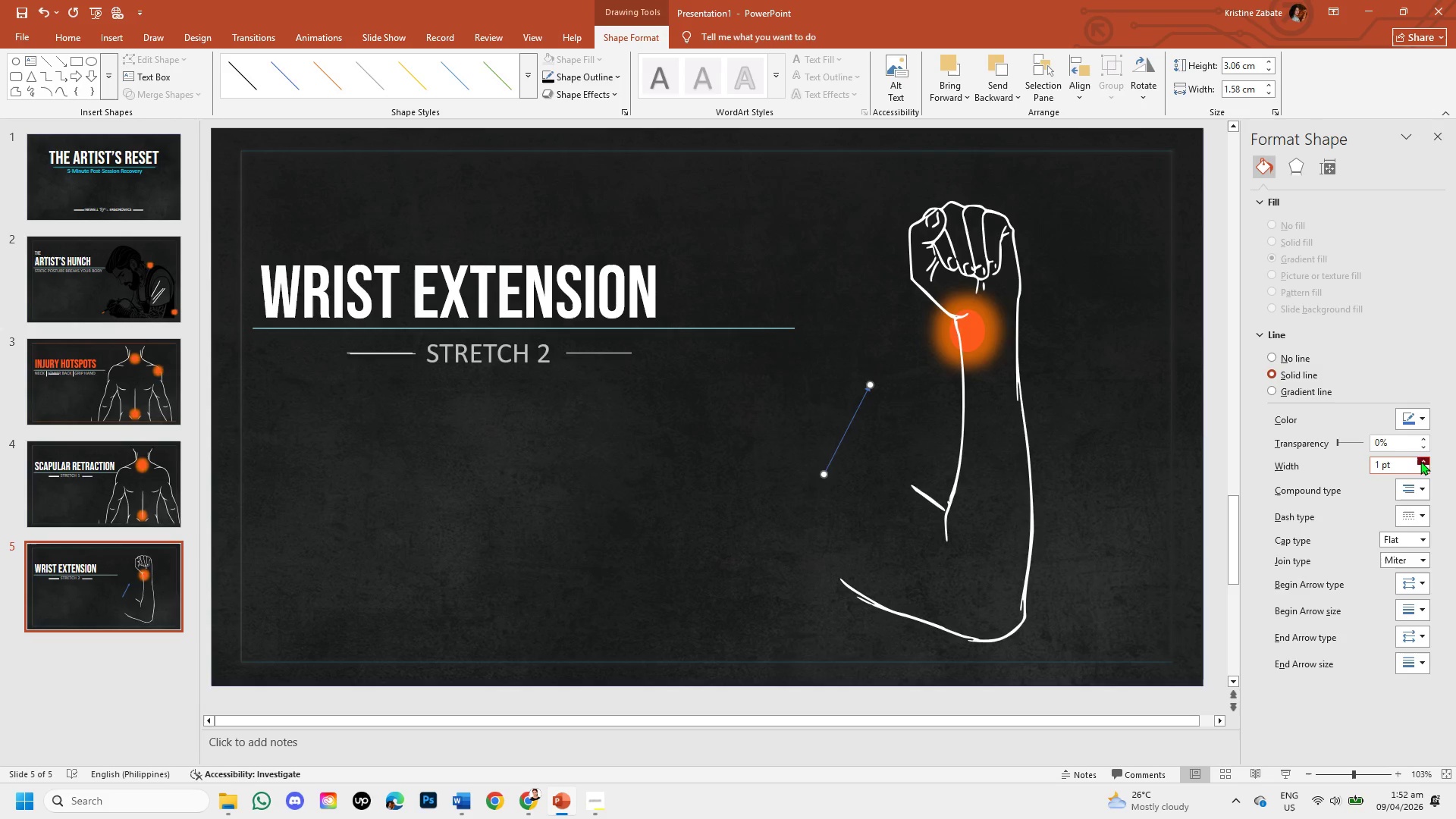 
triple_click([1420, 461])
 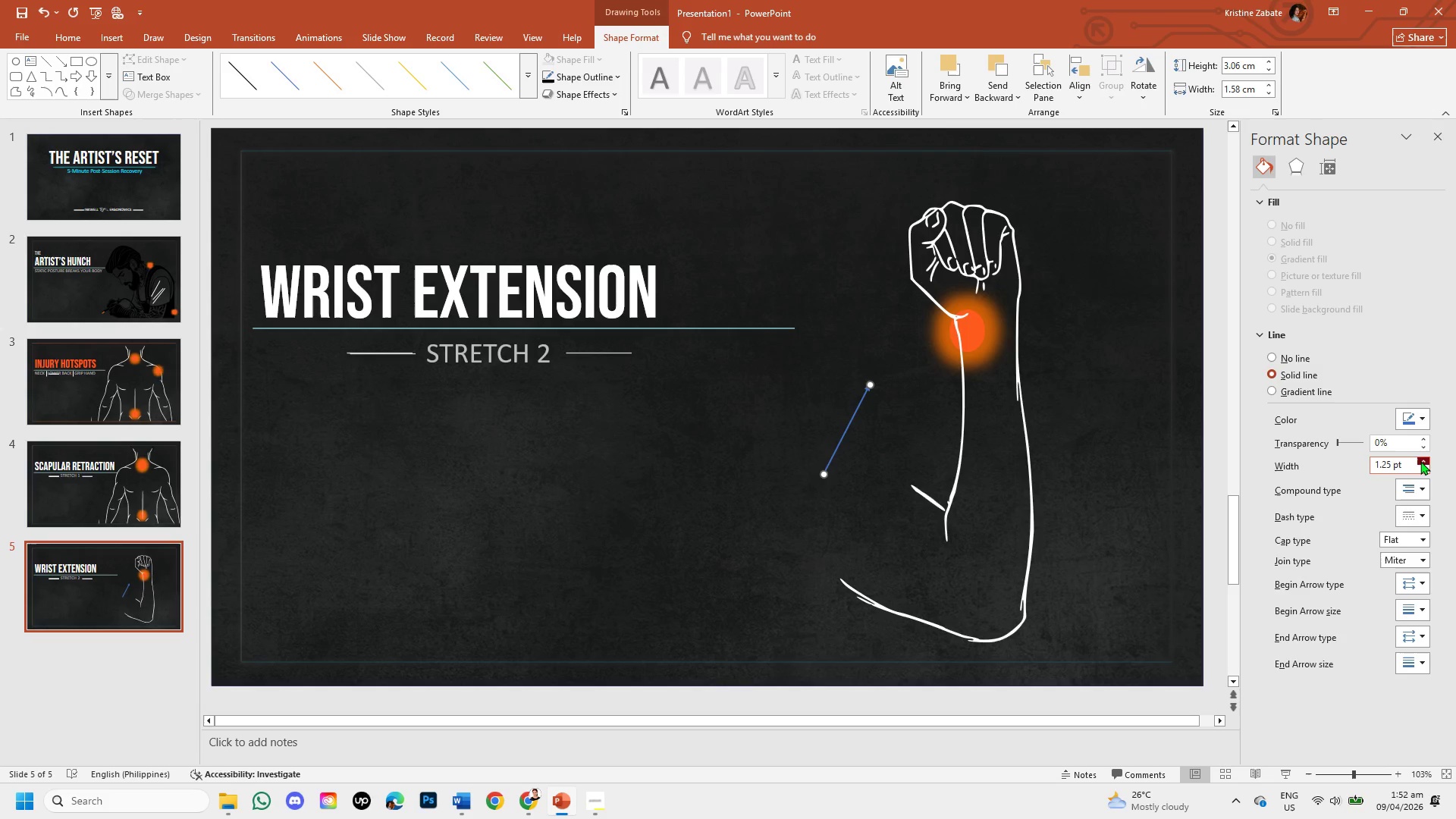 
triple_click([1420, 461])
 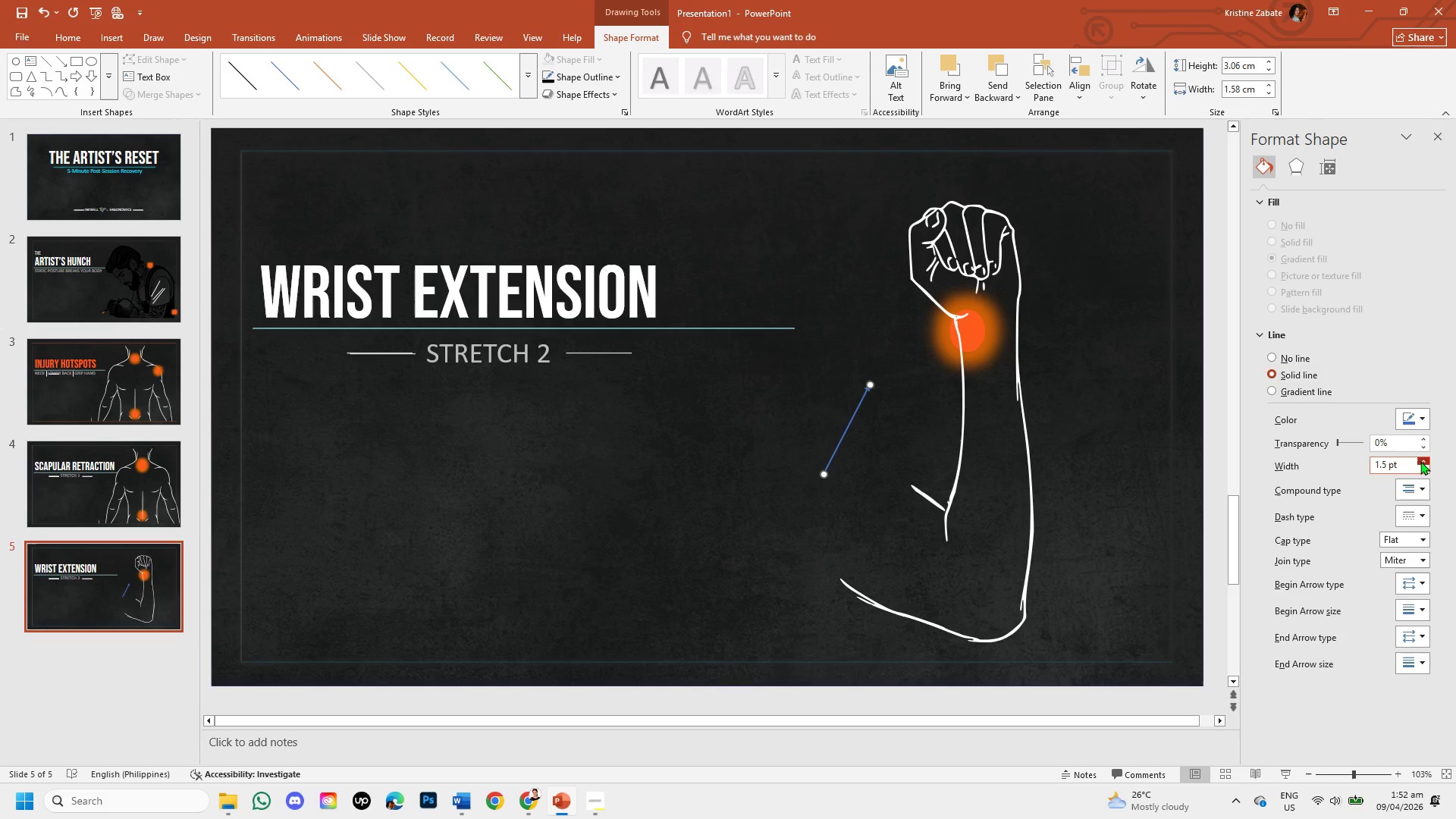 
triple_click([1420, 461])
 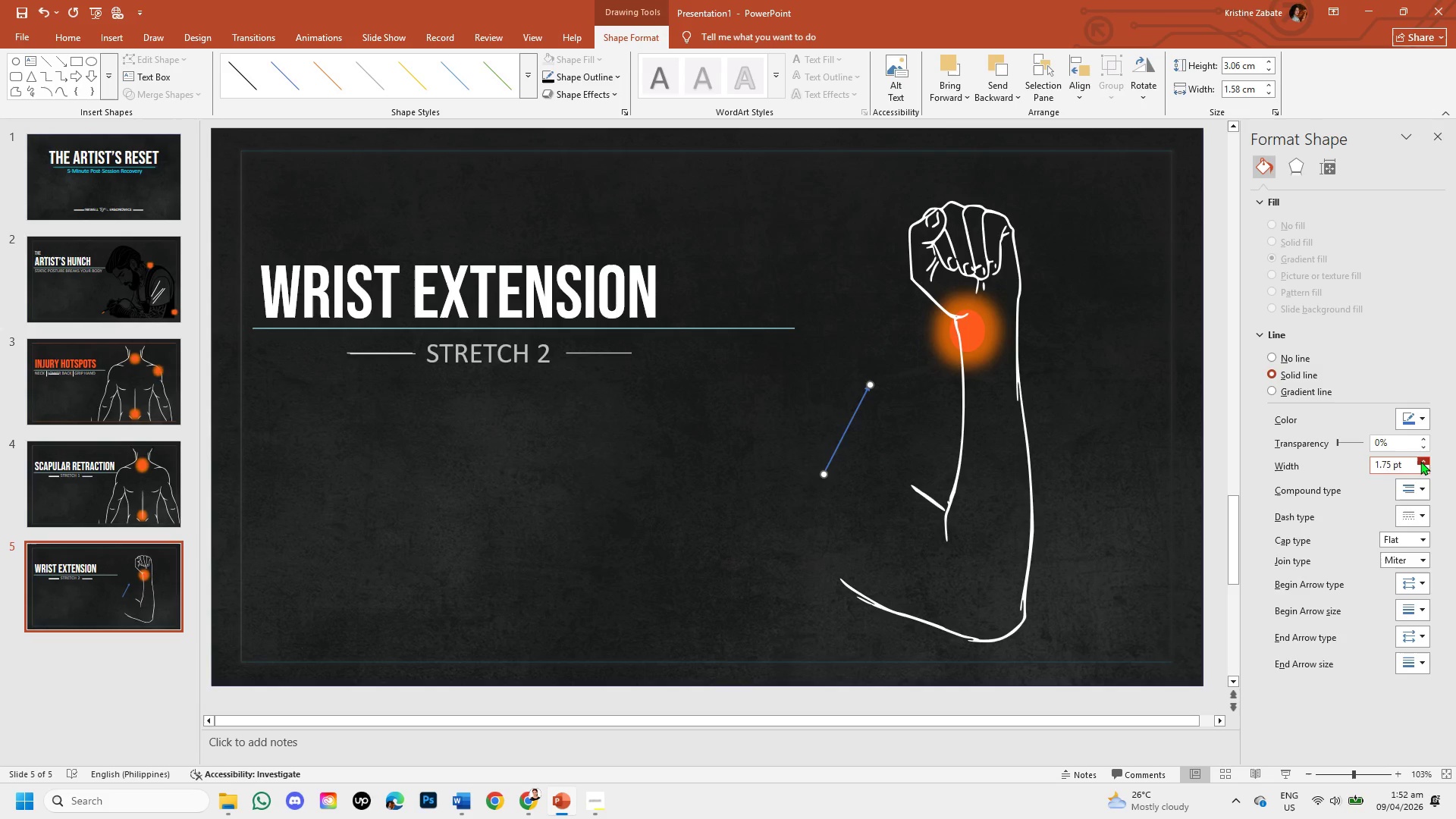 
triple_click([1420, 461])
 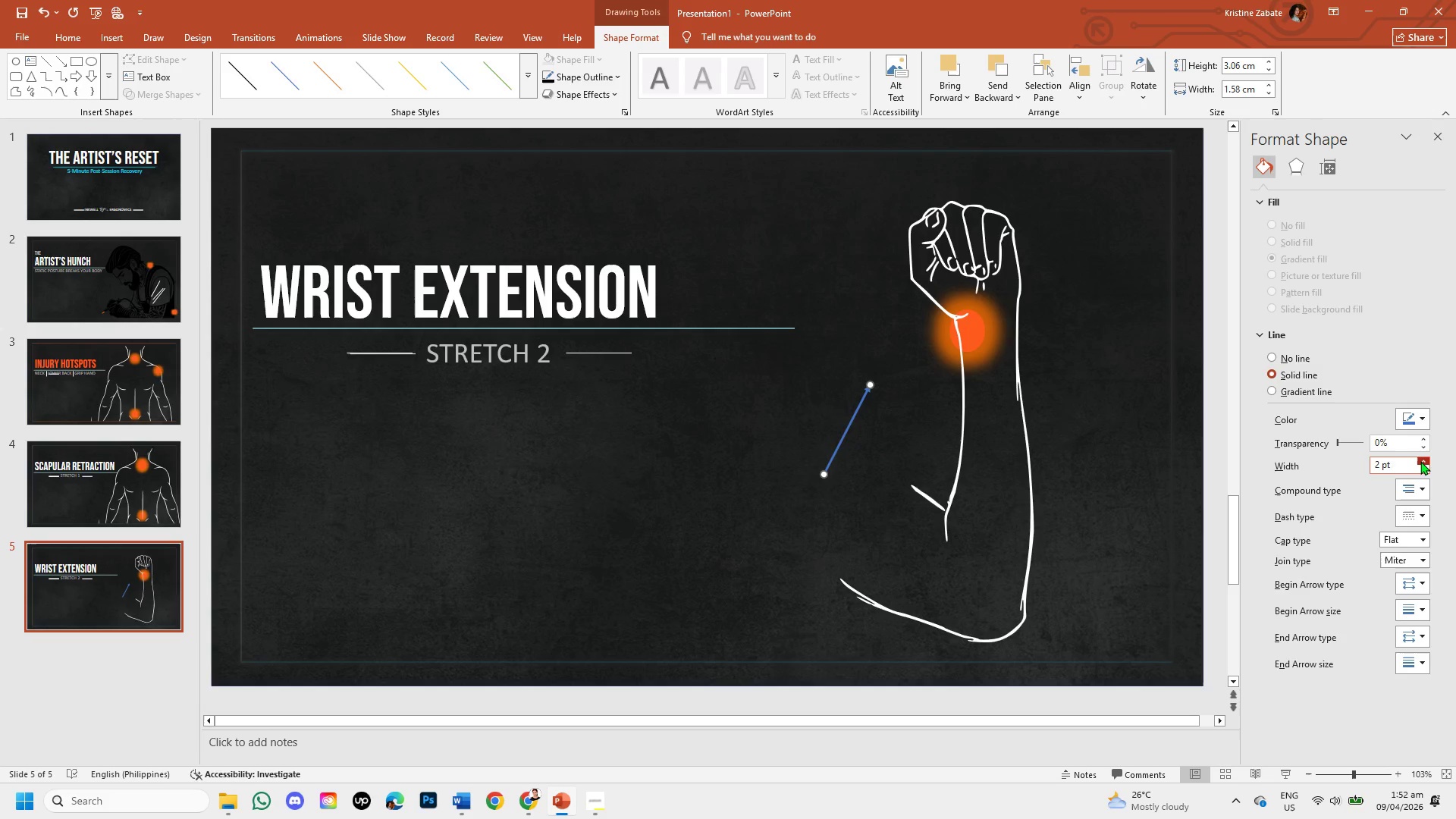 
triple_click([1420, 461])
 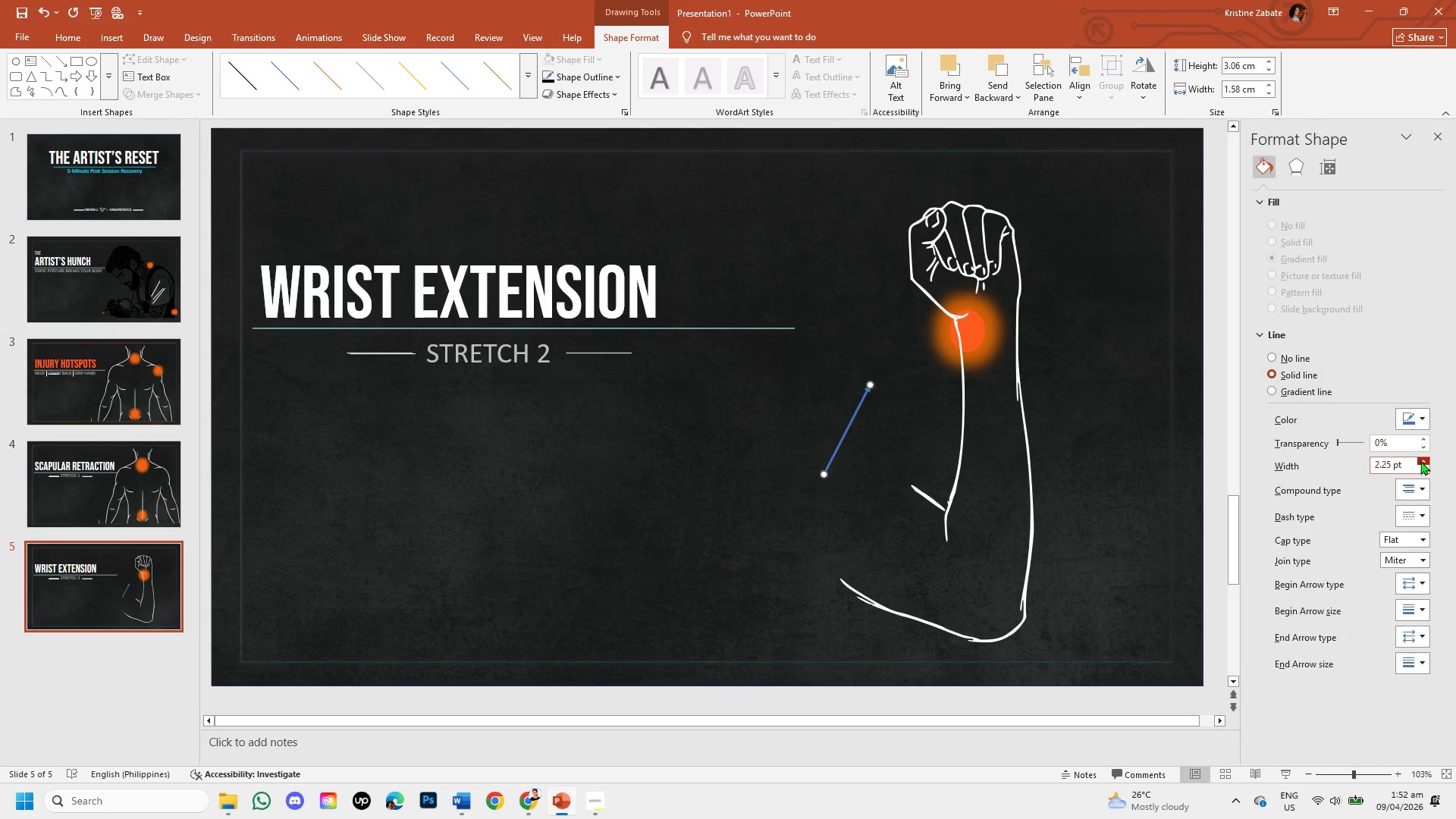 
triple_click([1420, 461])
 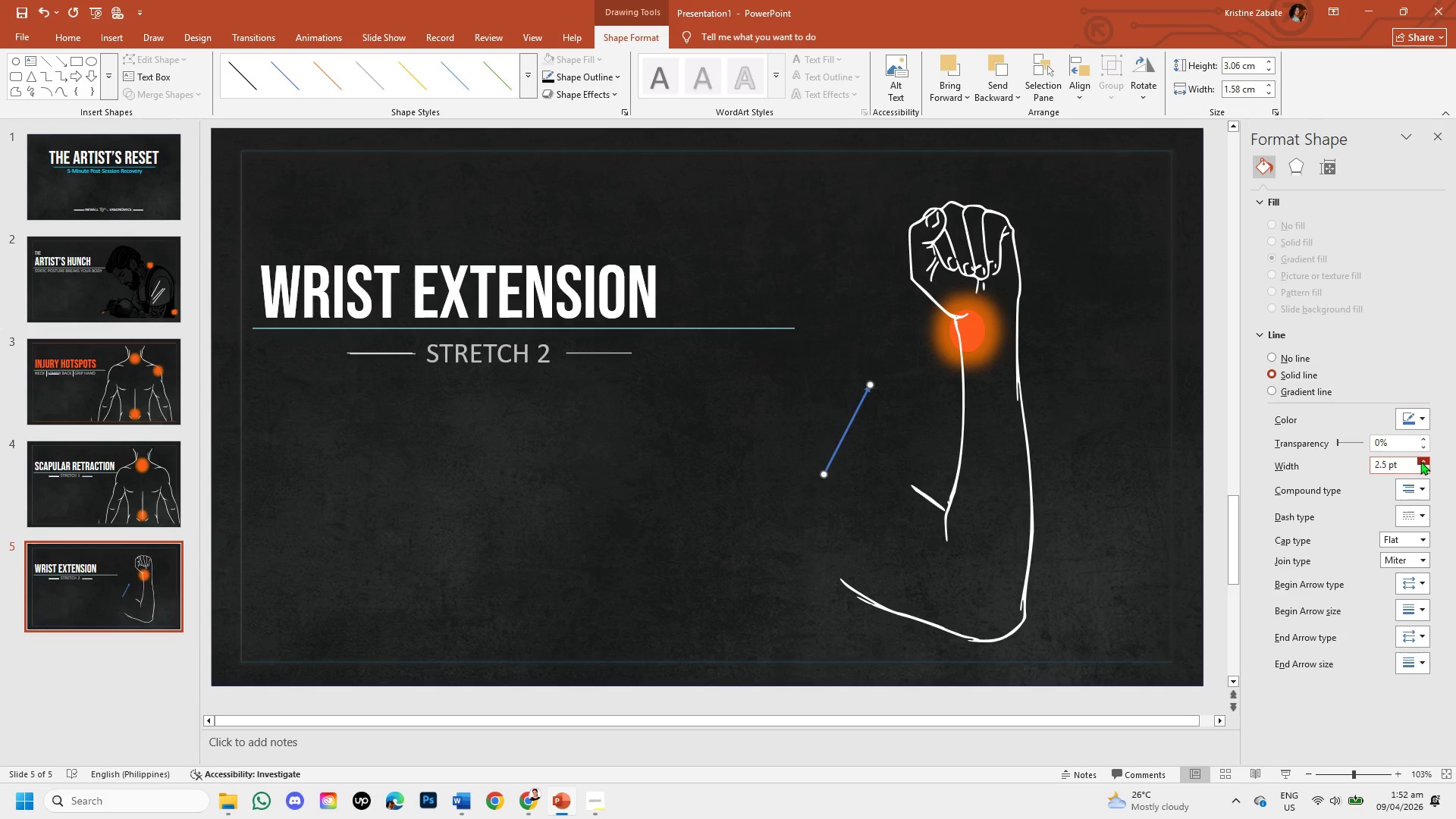 
triple_click([1420, 461])
 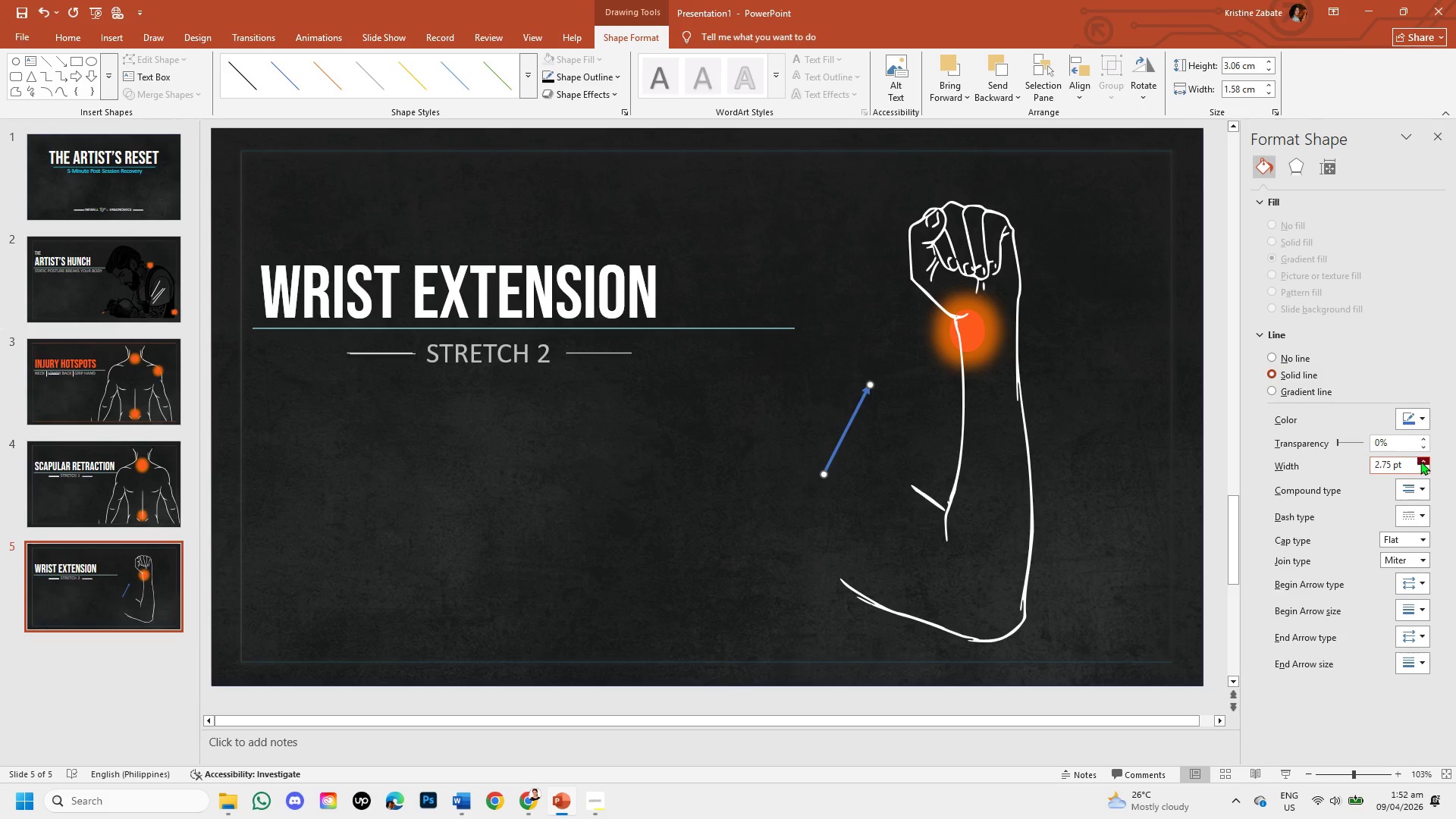 
triple_click([1420, 461])
 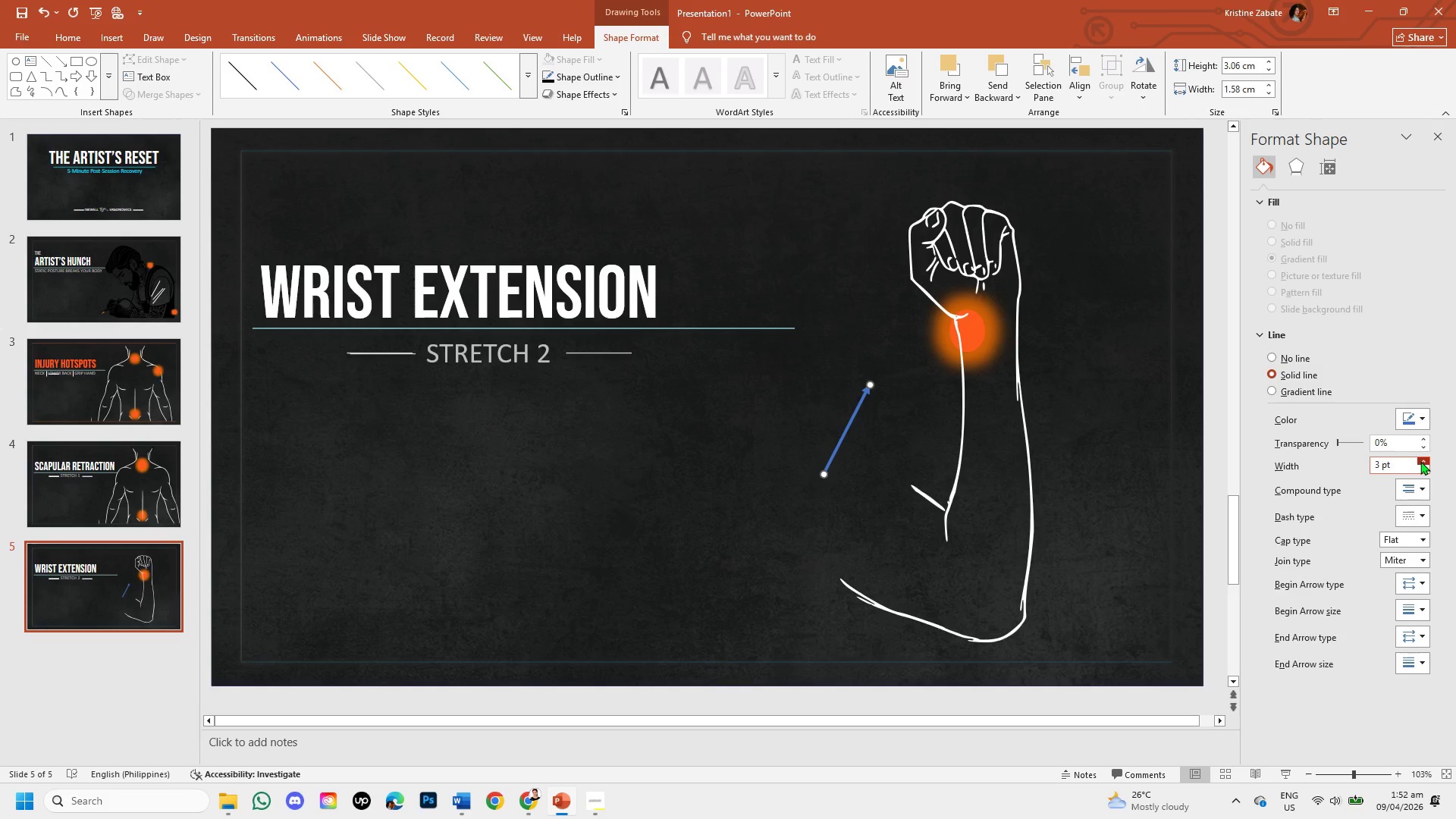 
triple_click([1420, 461])
 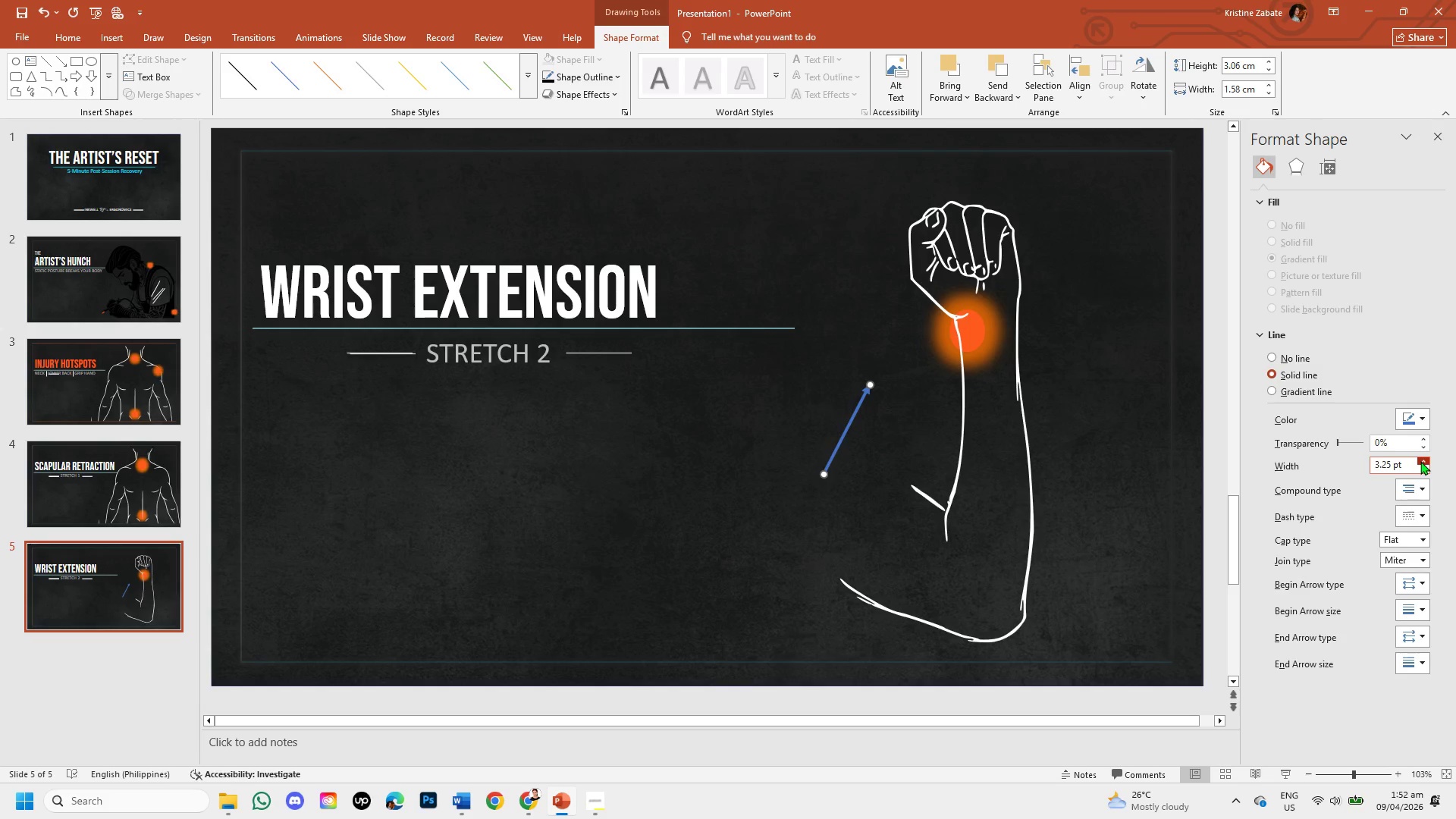 
triple_click([1420, 461])
 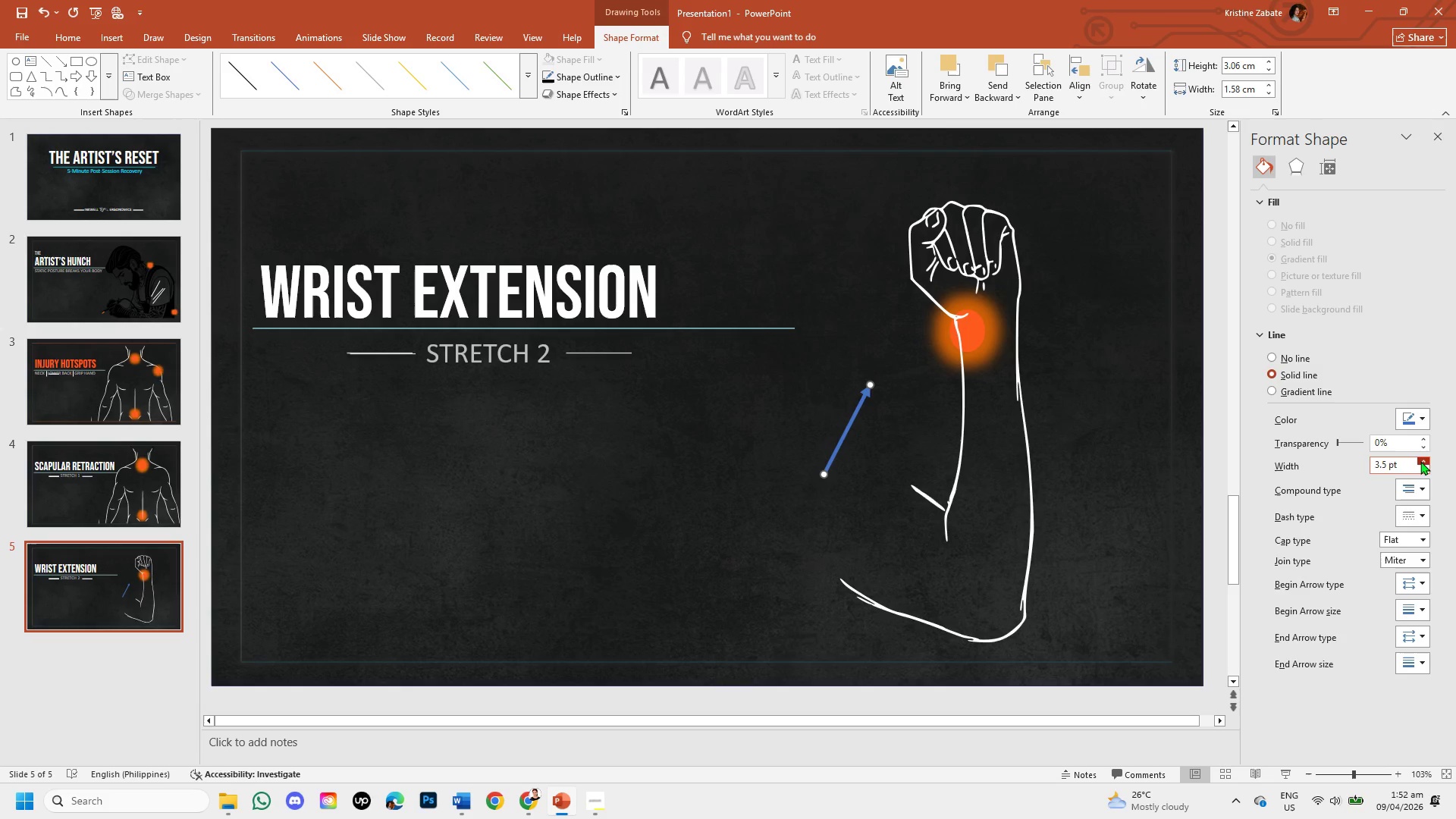 
triple_click([1420, 461])
 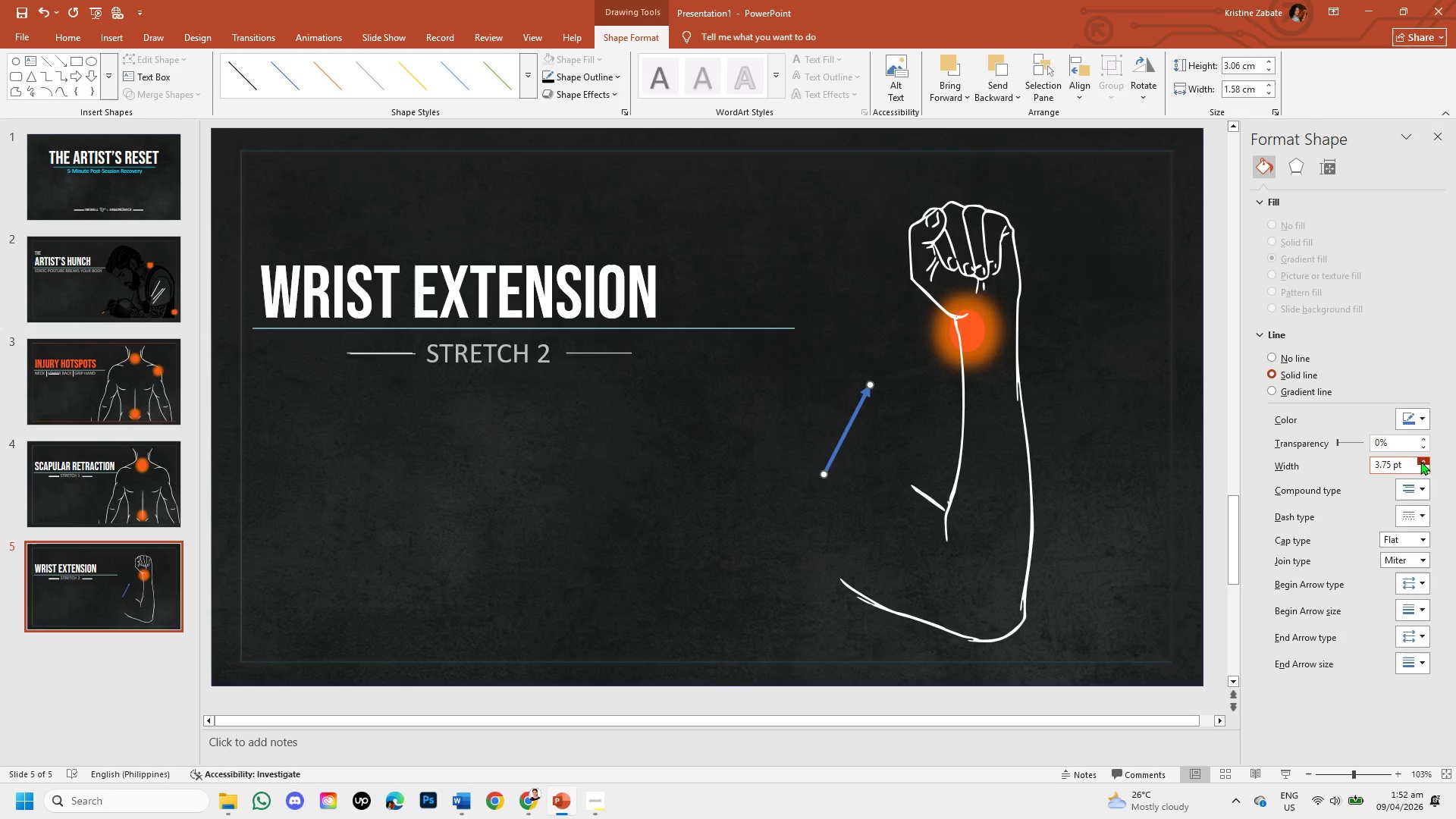 
triple_click([1420, 461])
 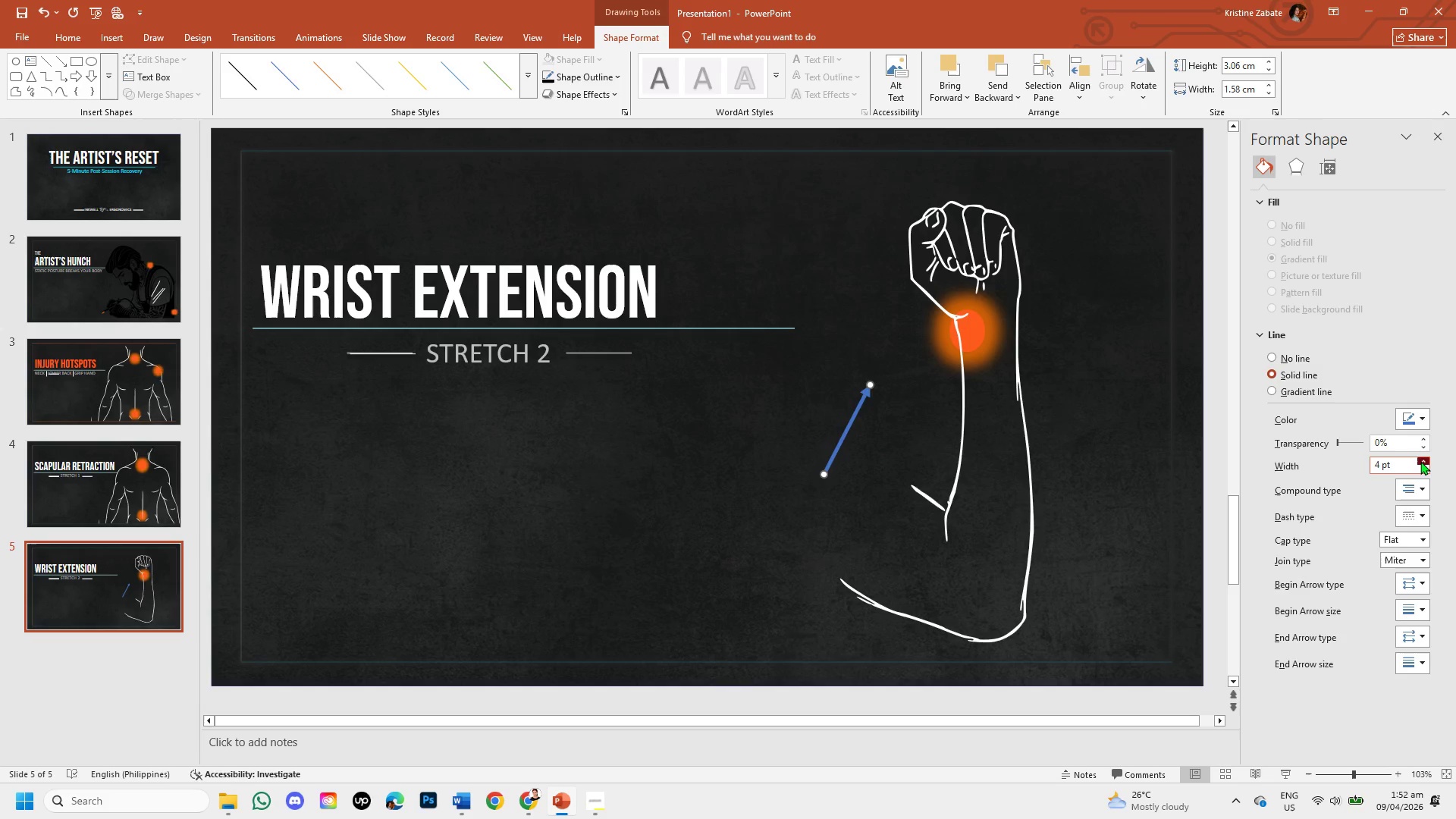 
triple_click([1420, 461])
 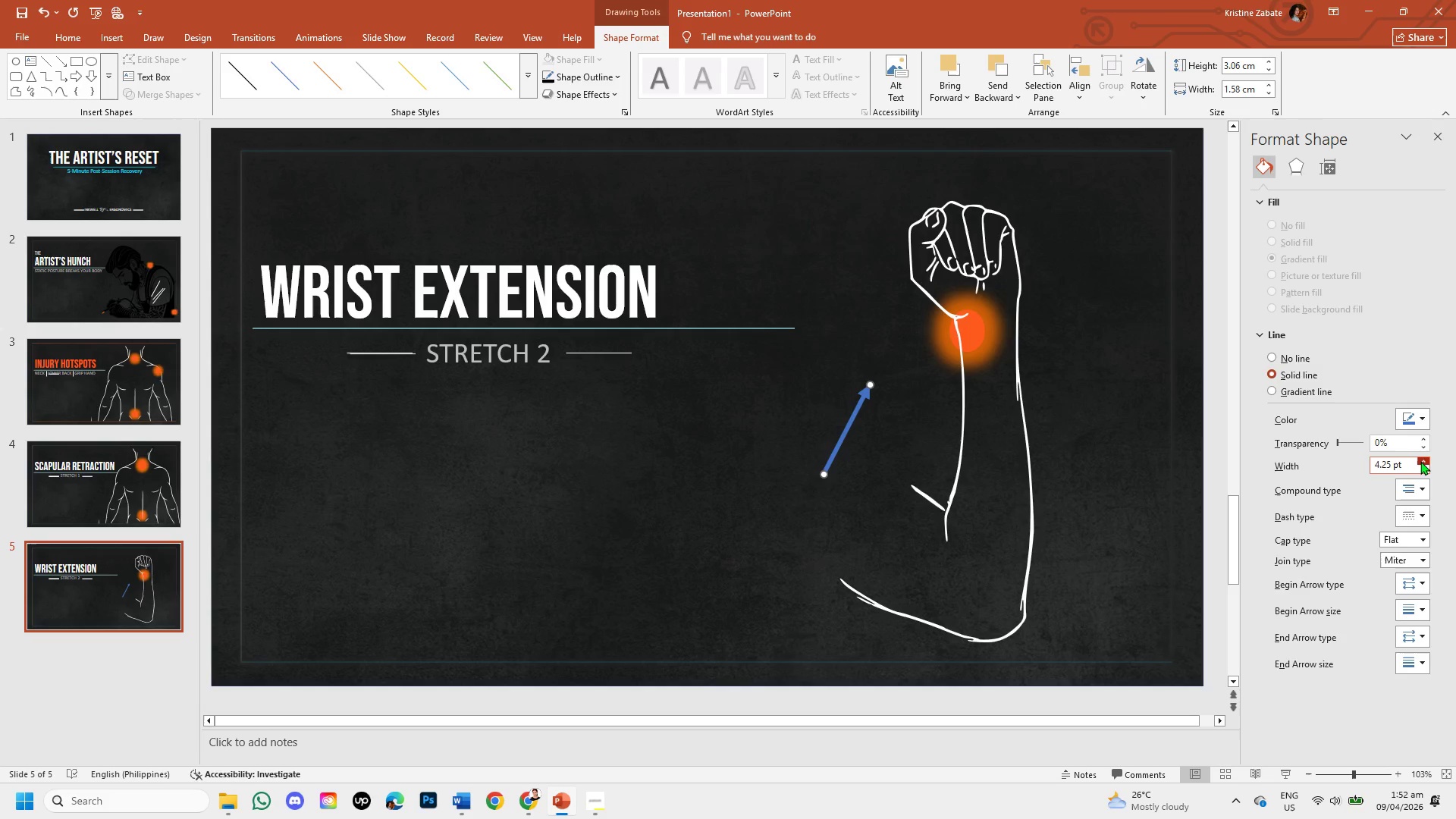 
triple_click([1420, 461])
 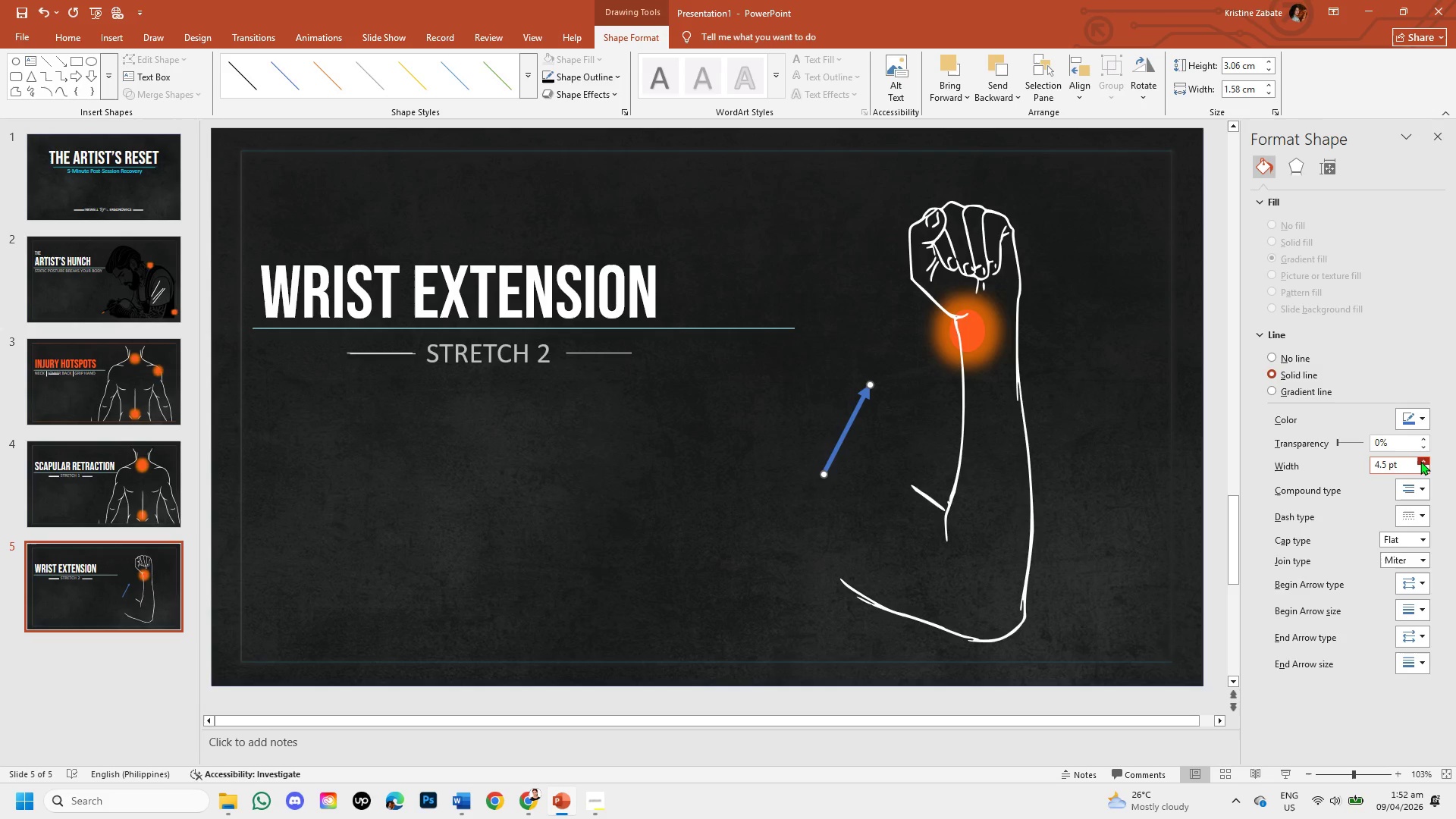 
triple_click([1420, 461])
 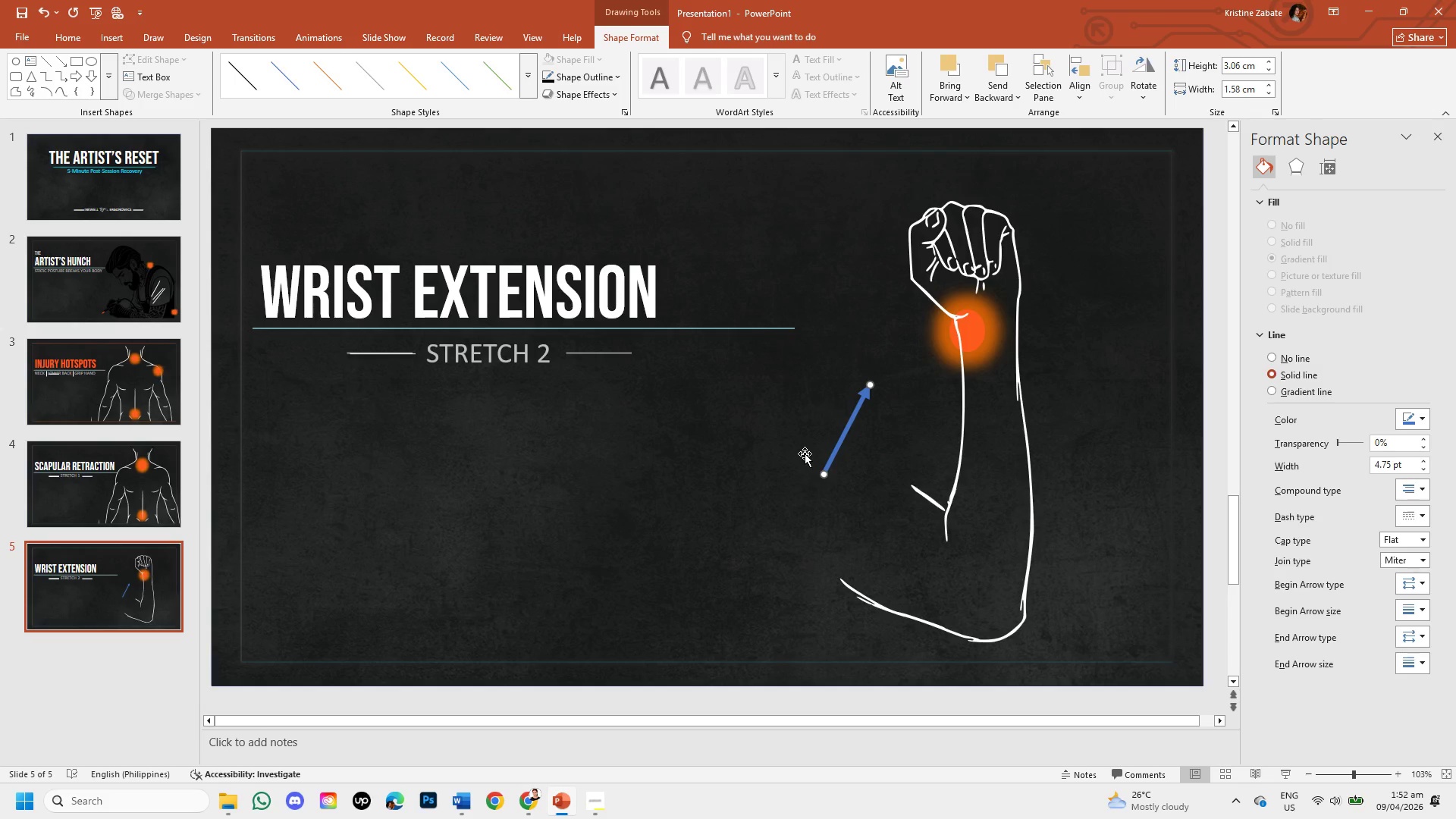 
key(Backspace)
 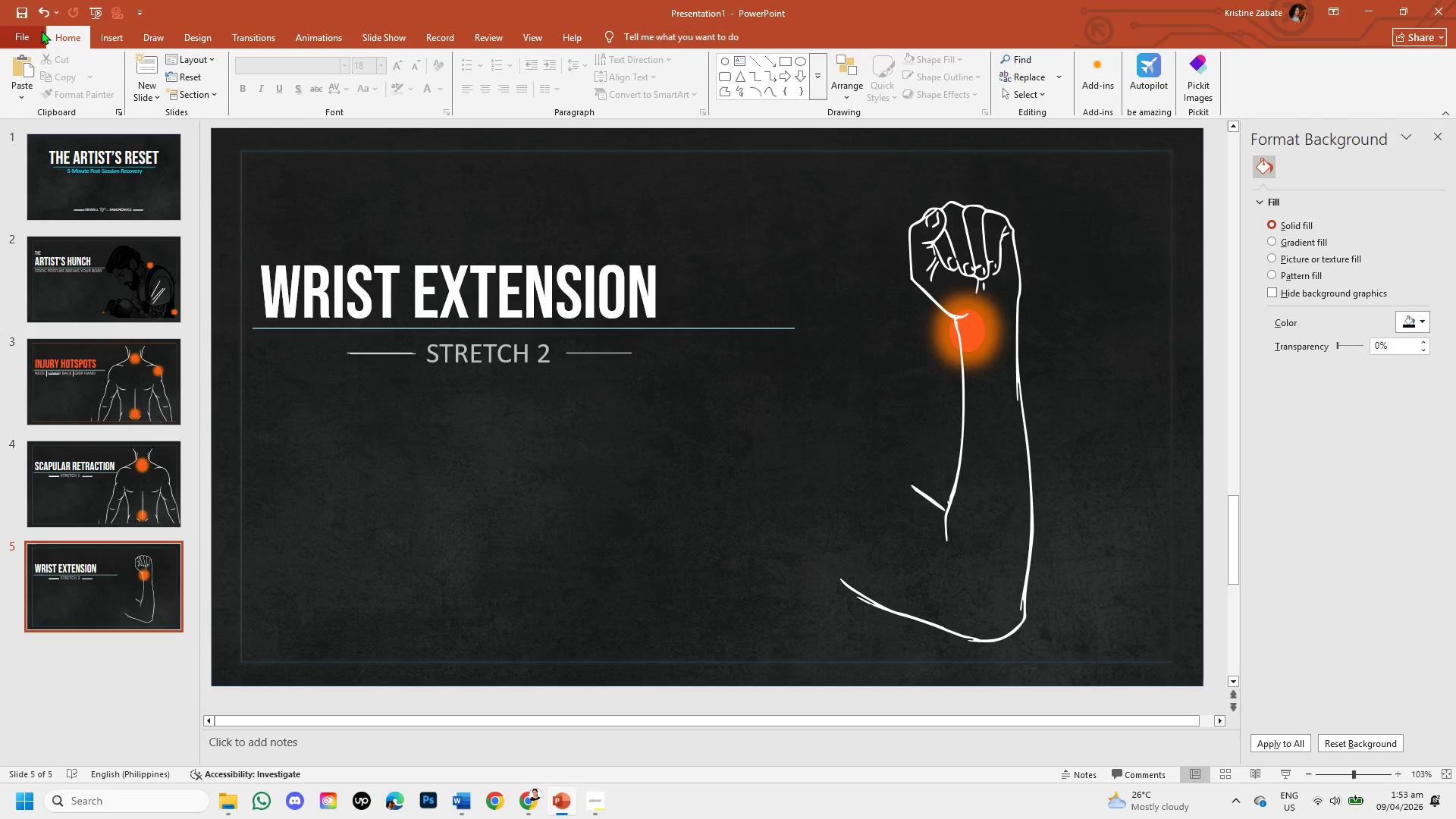 
left_click([117, 35])
 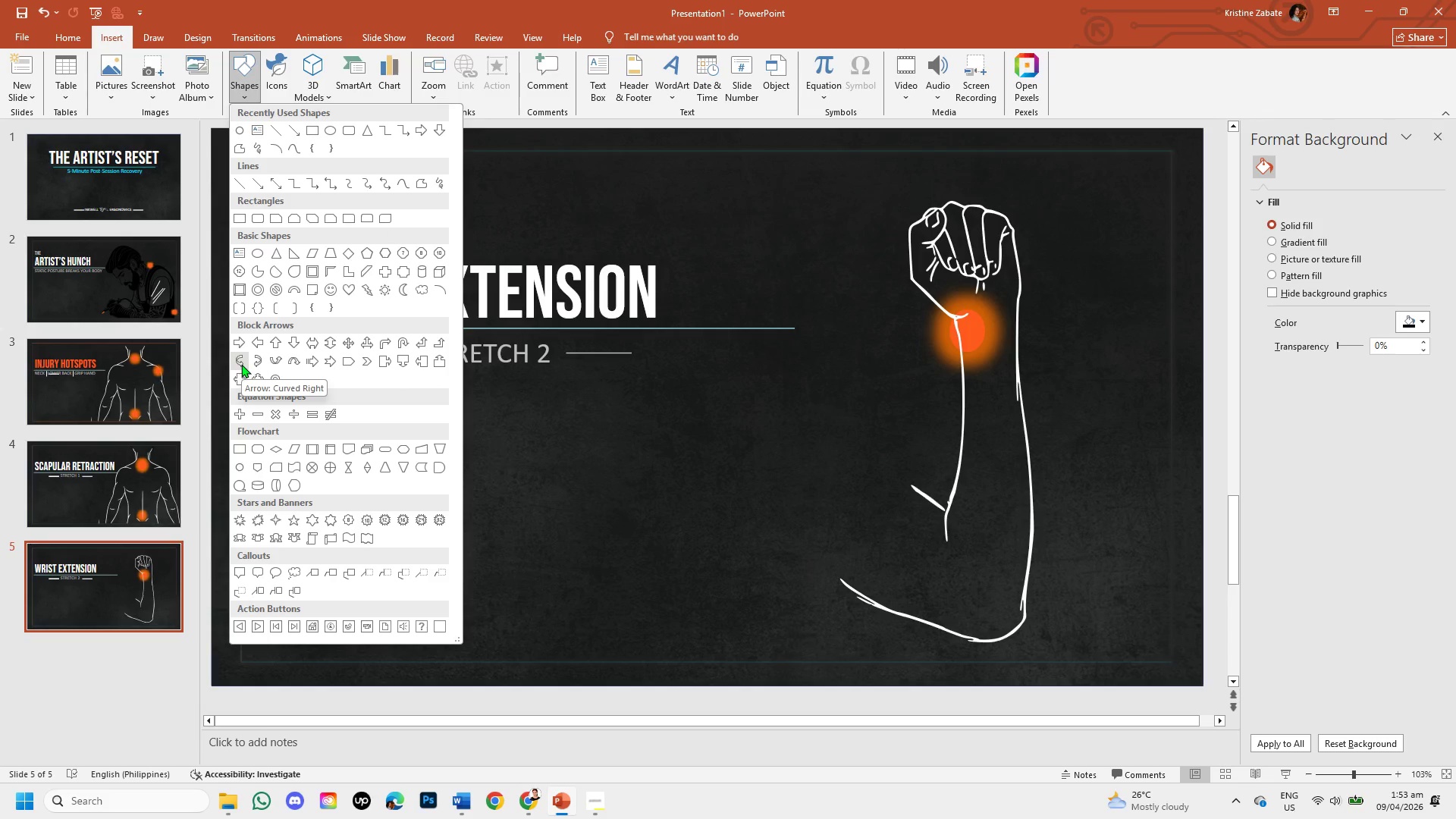 
wait(22.11)
 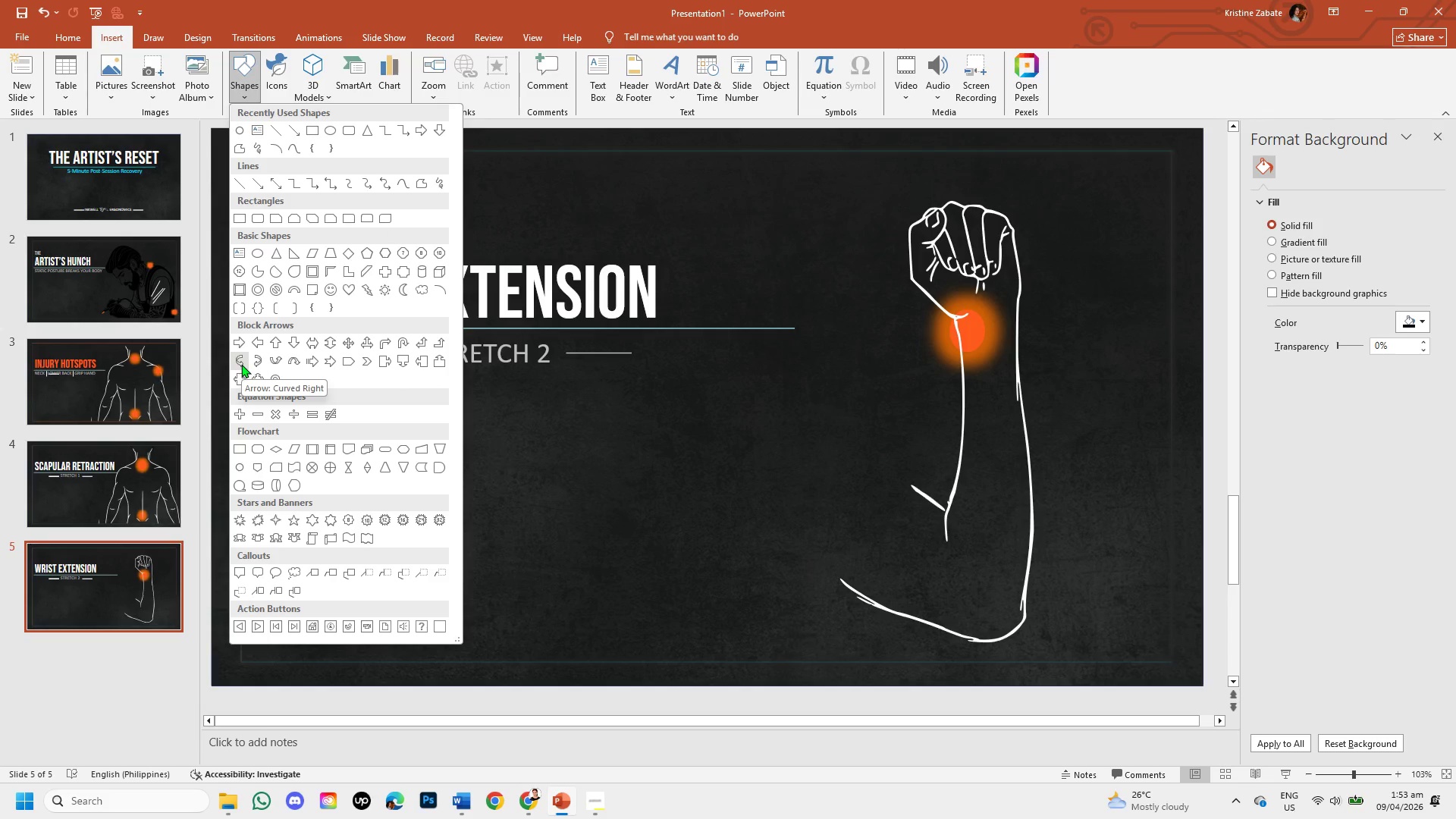 
left_click([241, 364])
 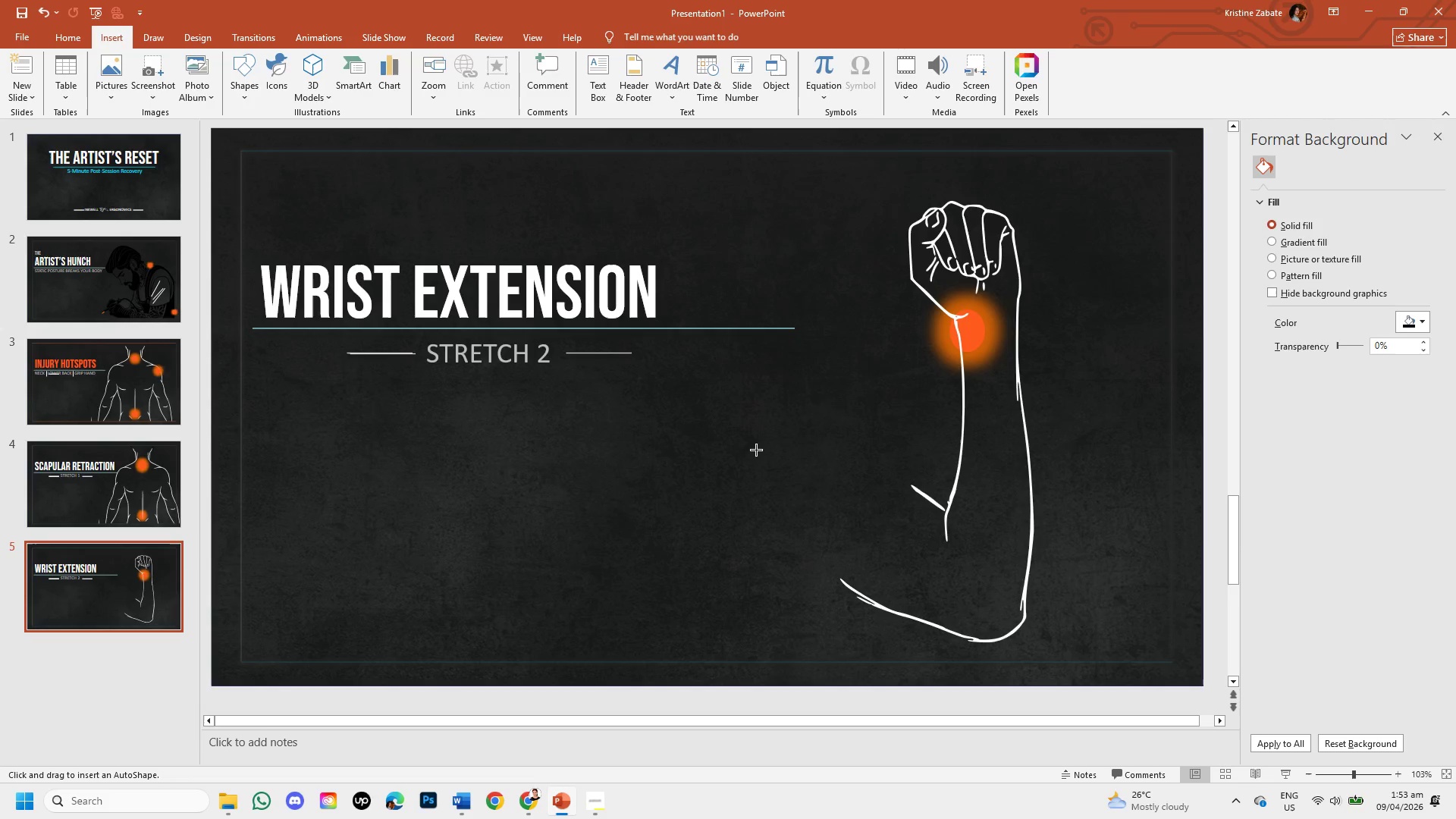 
left_click_drag(start_coordinate=[809, 437], to_coordinate=[904, 425])
 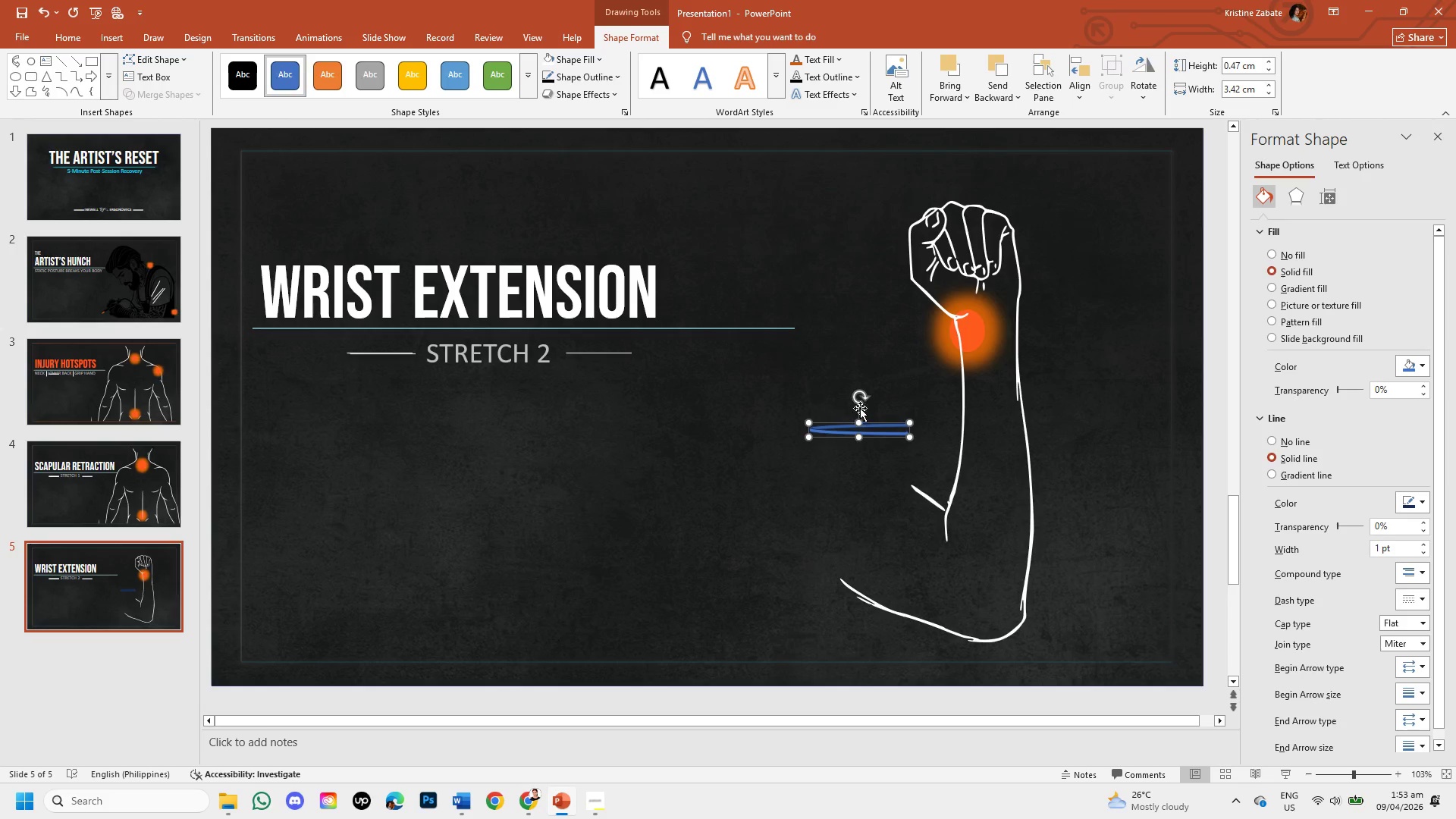 
left_click_drag(start_coordinate=[858, 395], to_coordinate=[850, 406])
 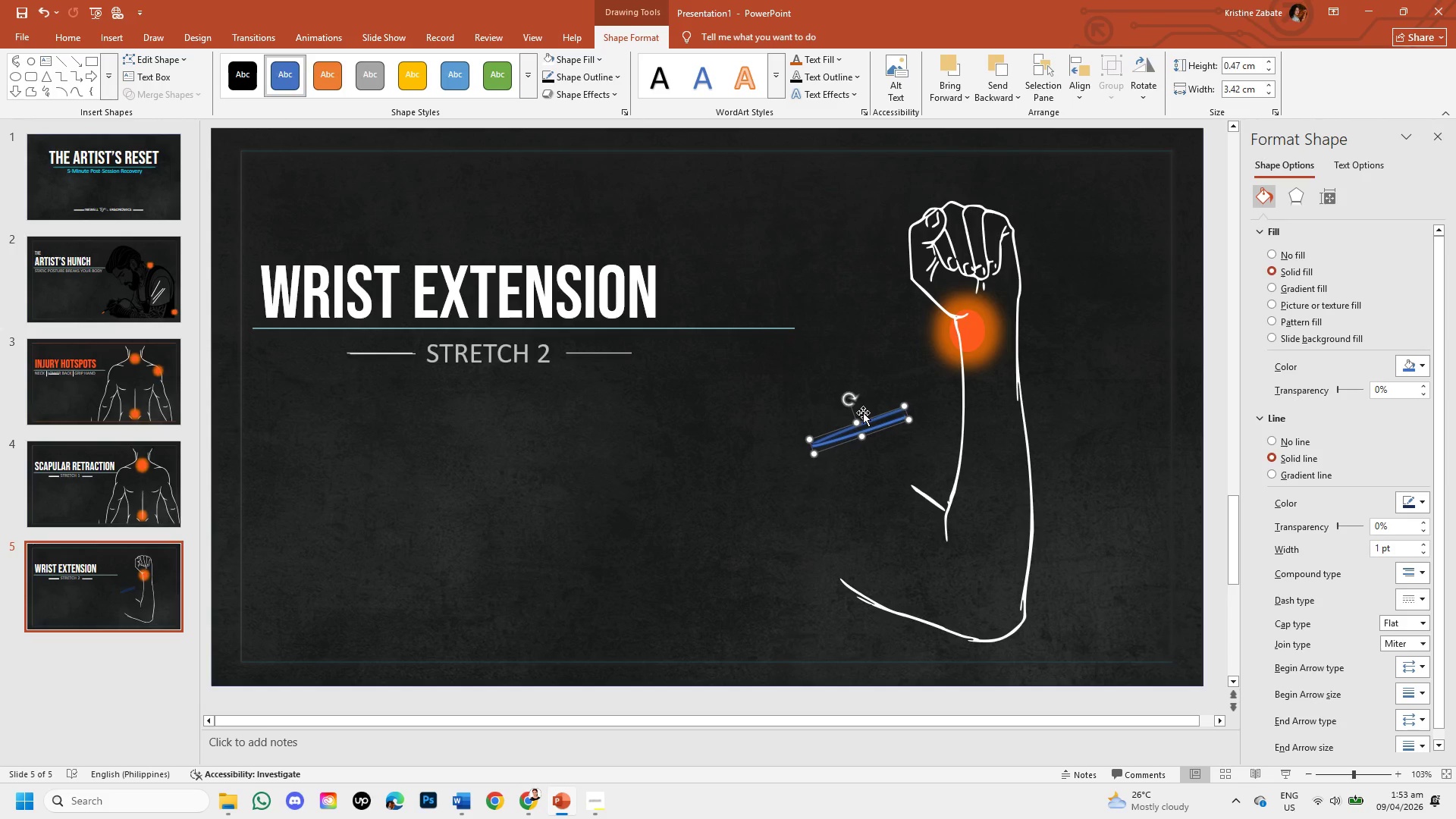 
key(Backspace)
 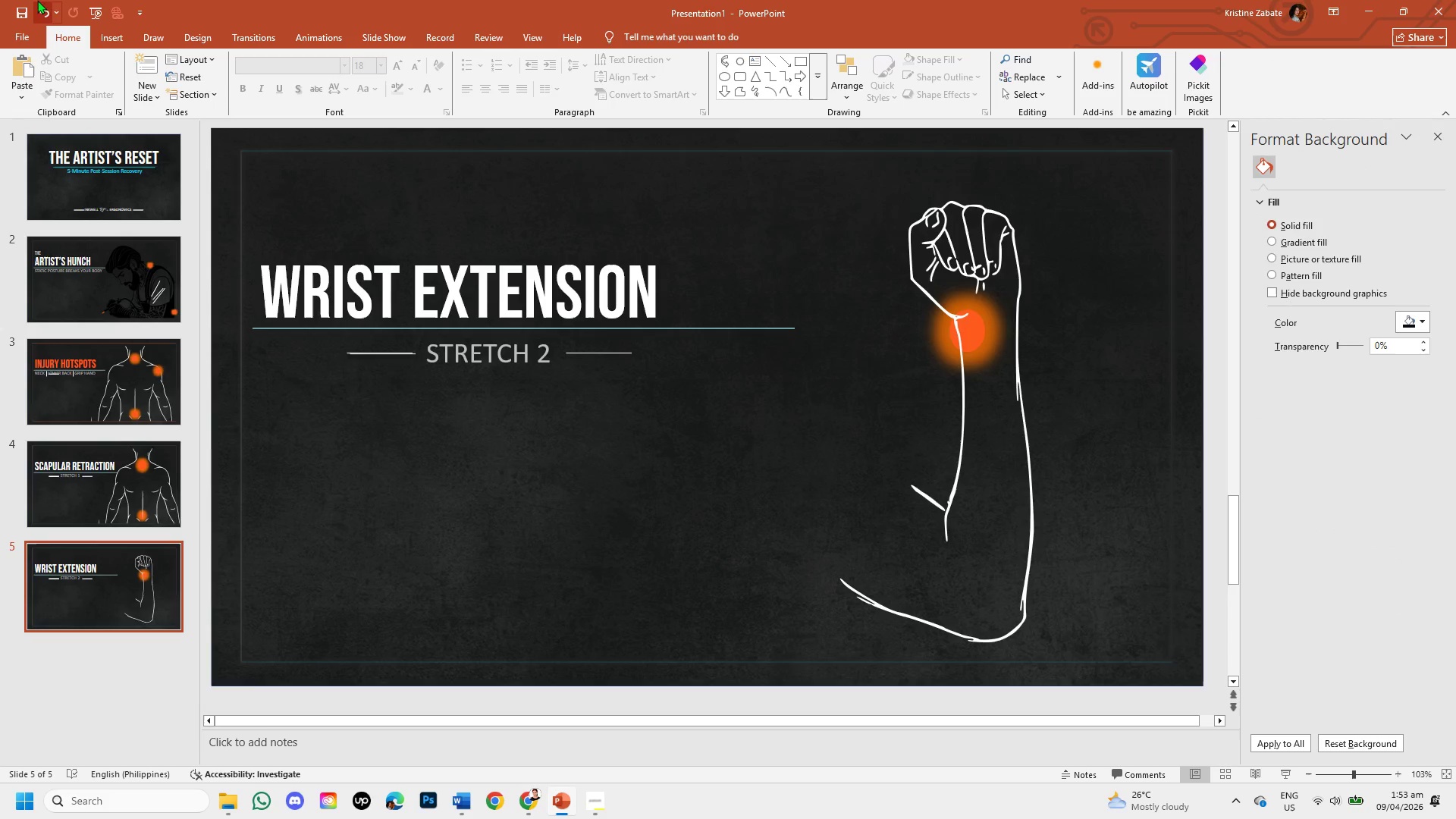 
left_click([103, 42])
 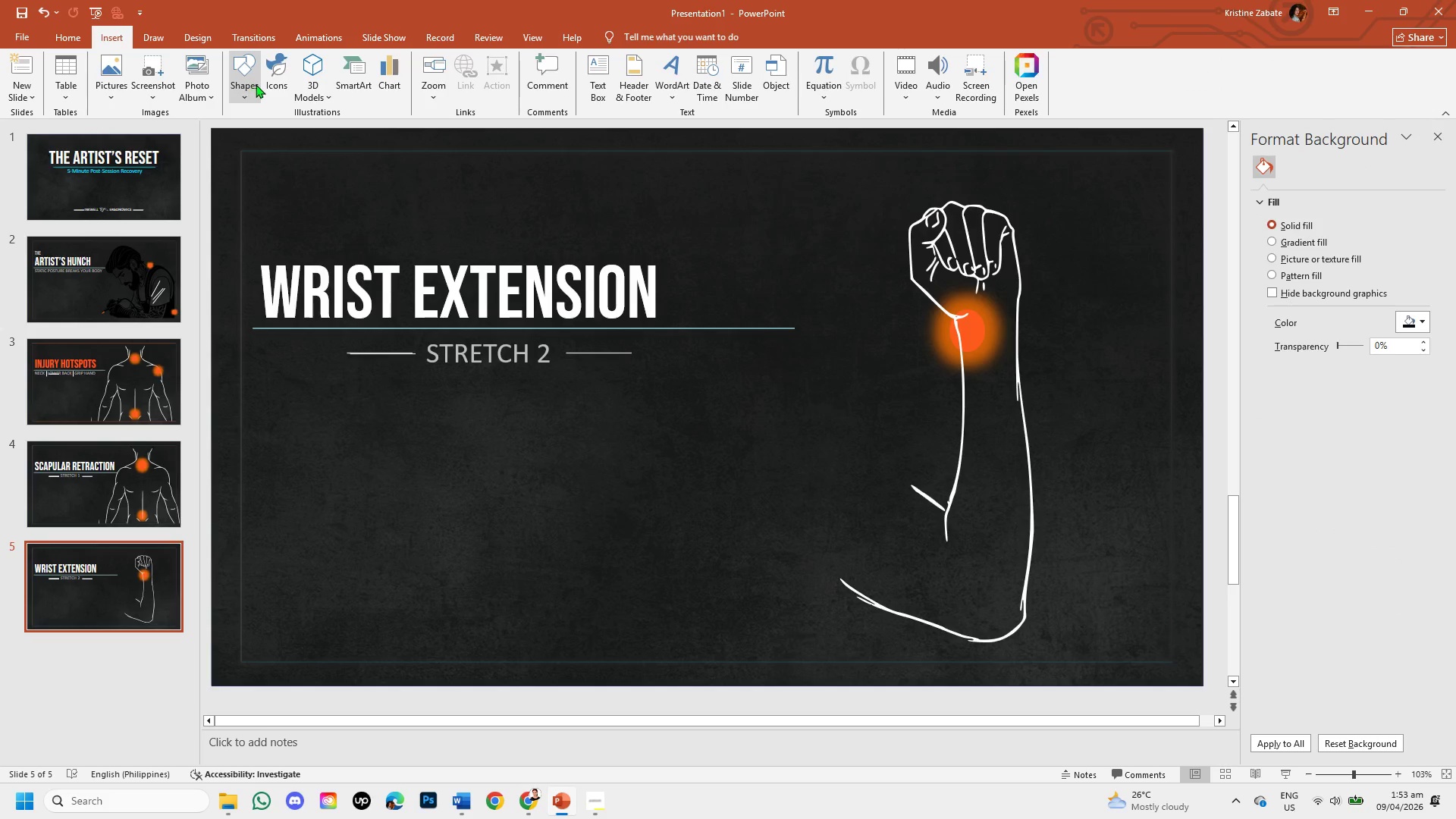 
left_click([256, 85])
 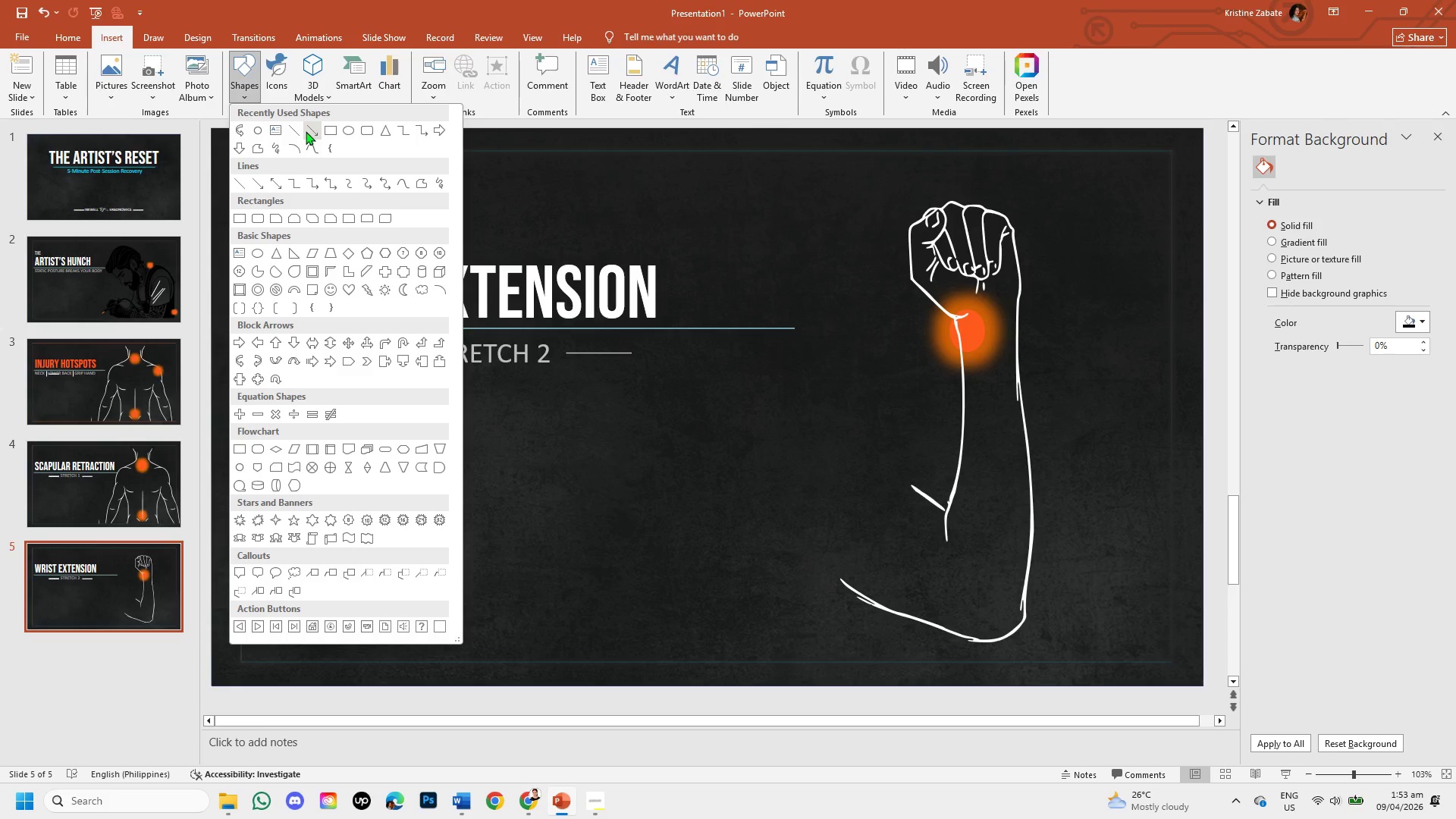 
left_click([306, 132])
 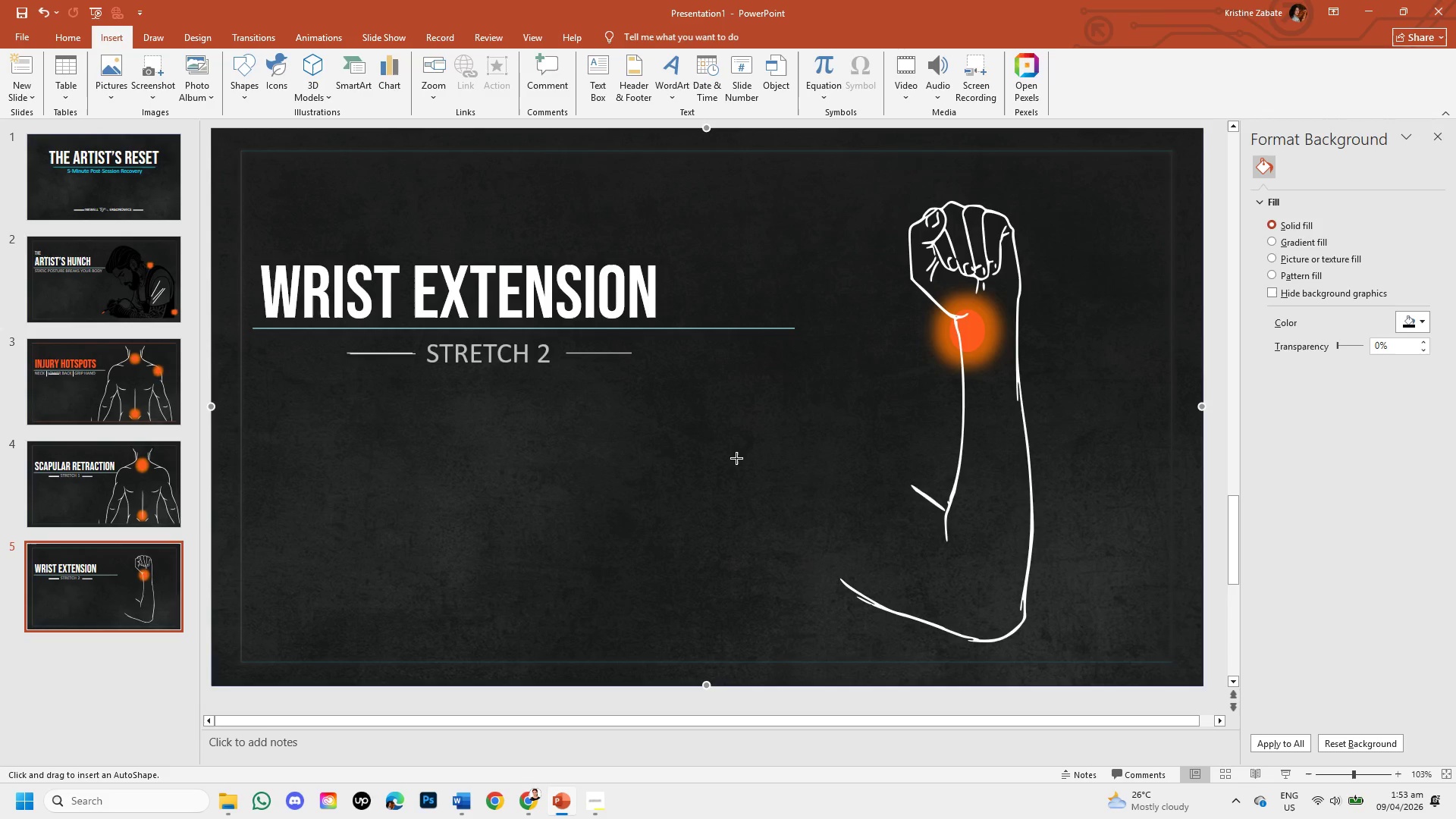 
left_click_drag(start_coordinate=[737, 458], to_coordinate=[856, 401])
 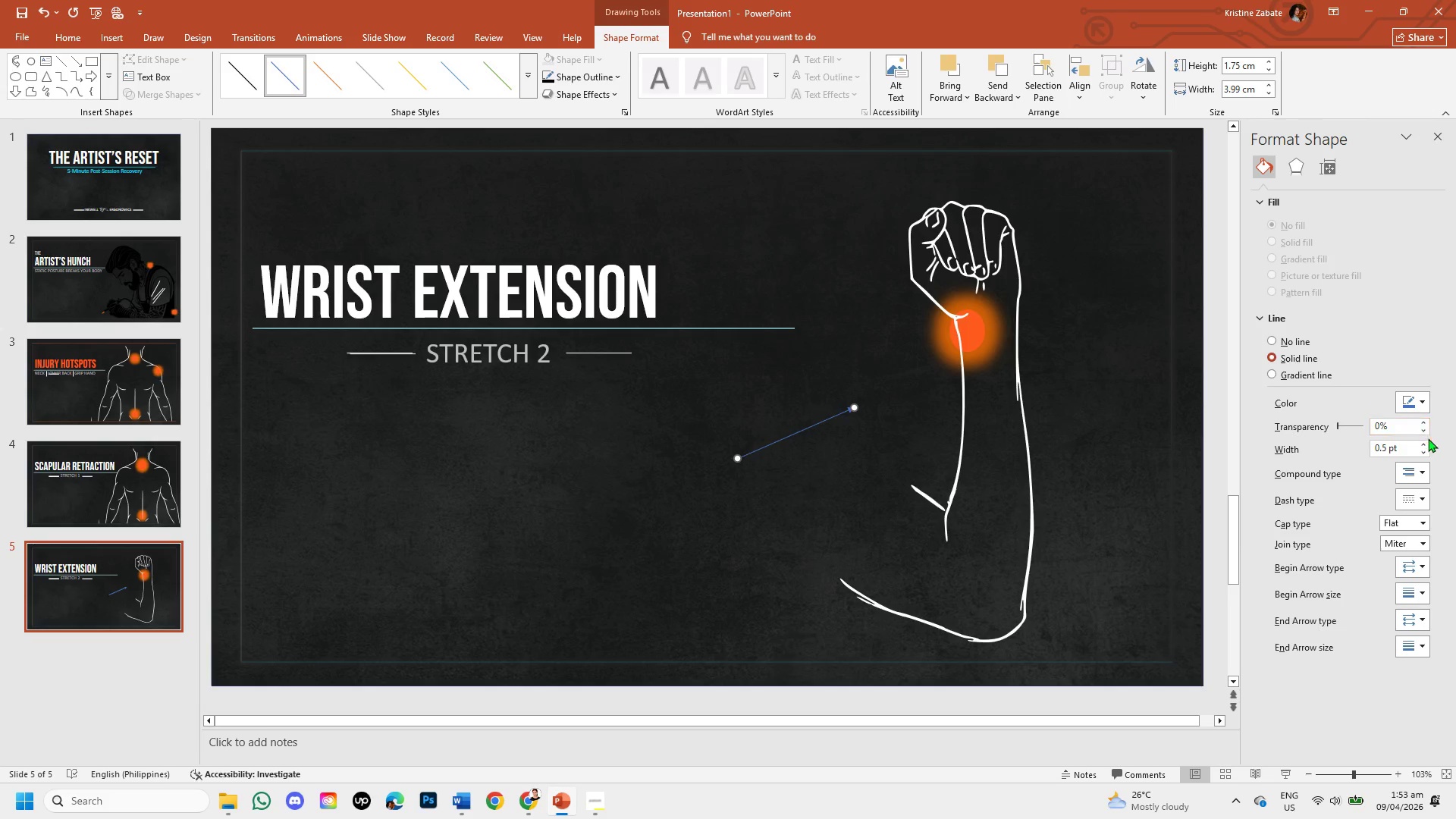 
double_click([1425, 445])
 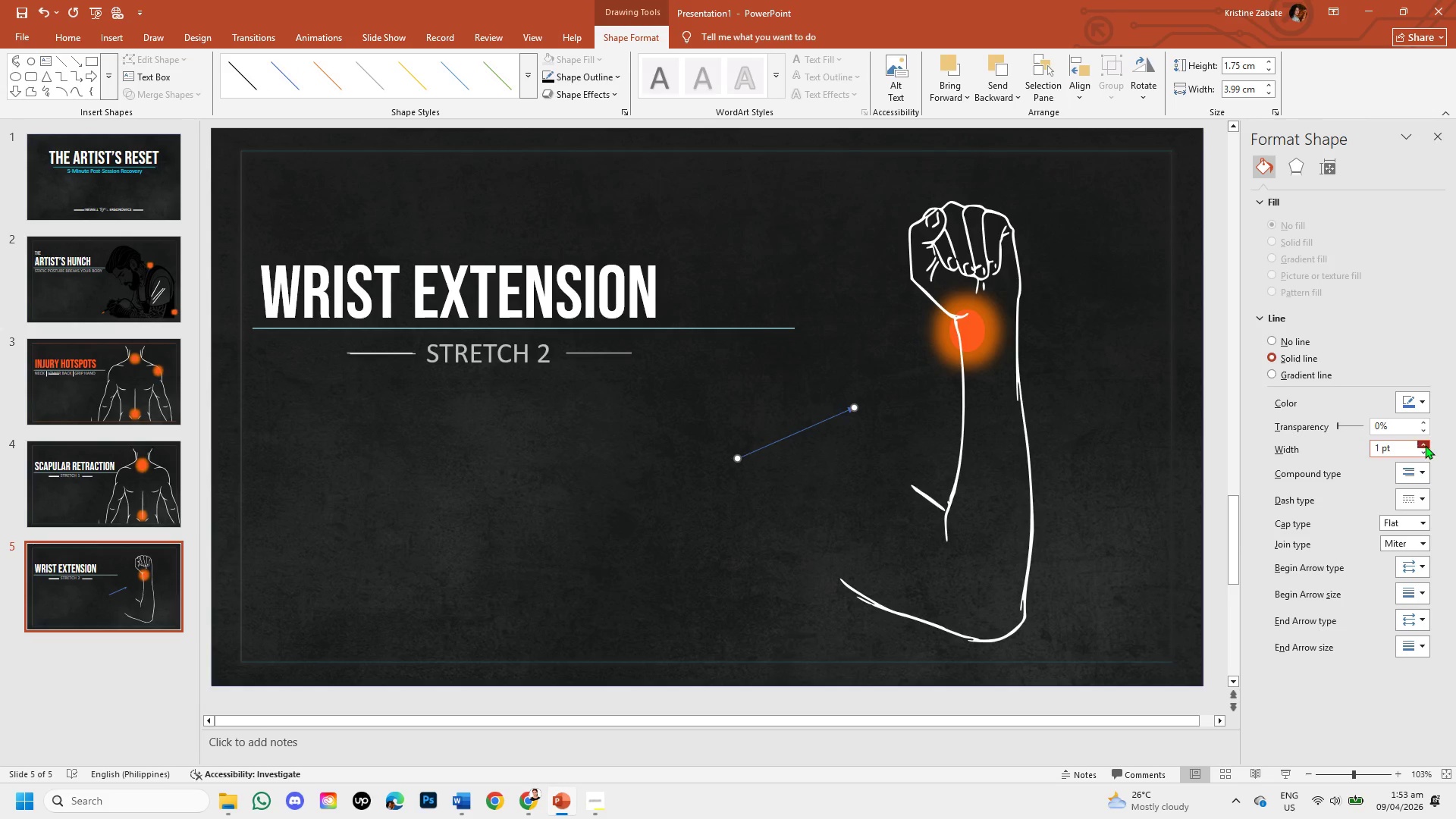 
triple_click([1425, 445])
 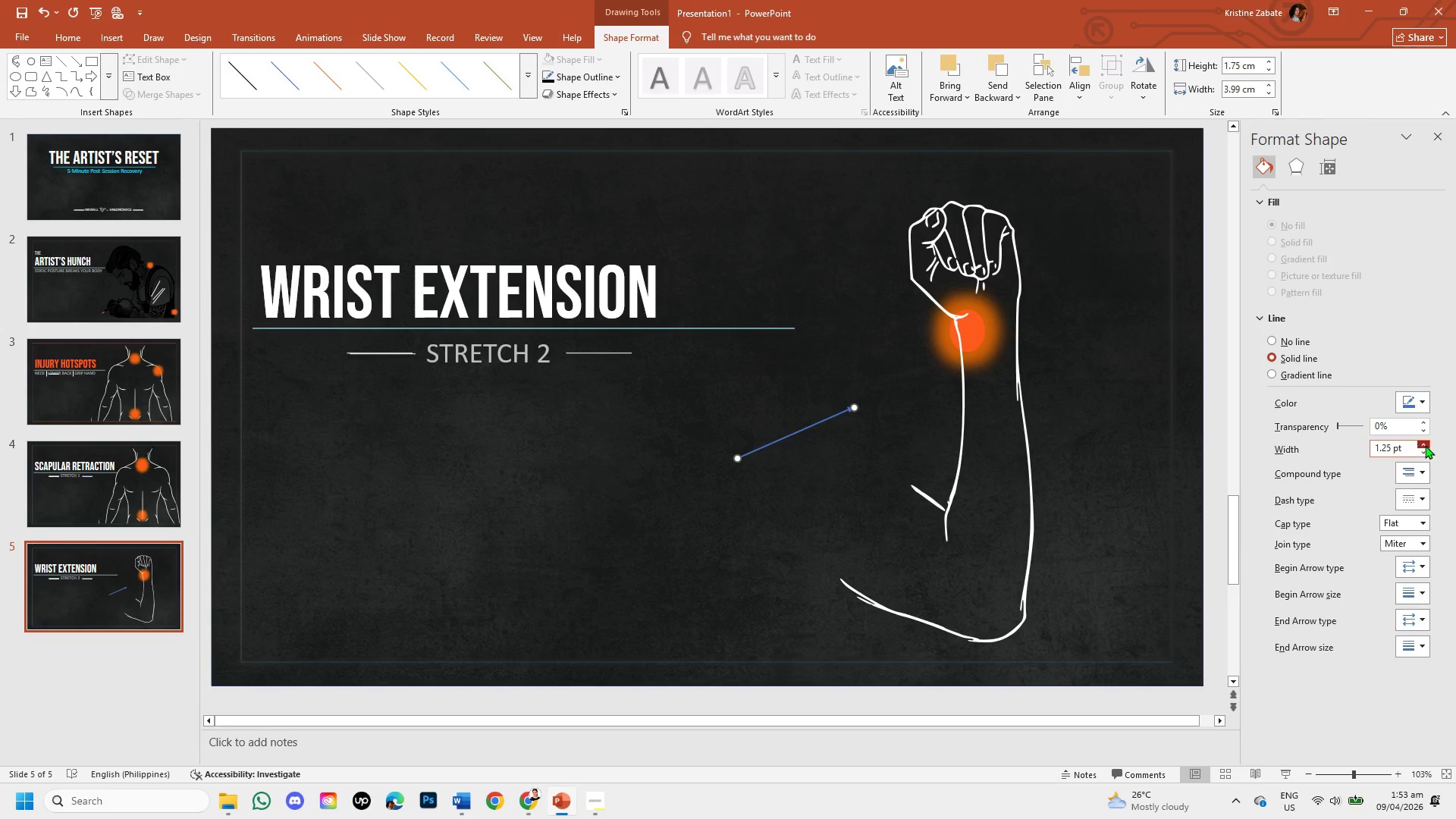 
triple_click([1425, 445])
 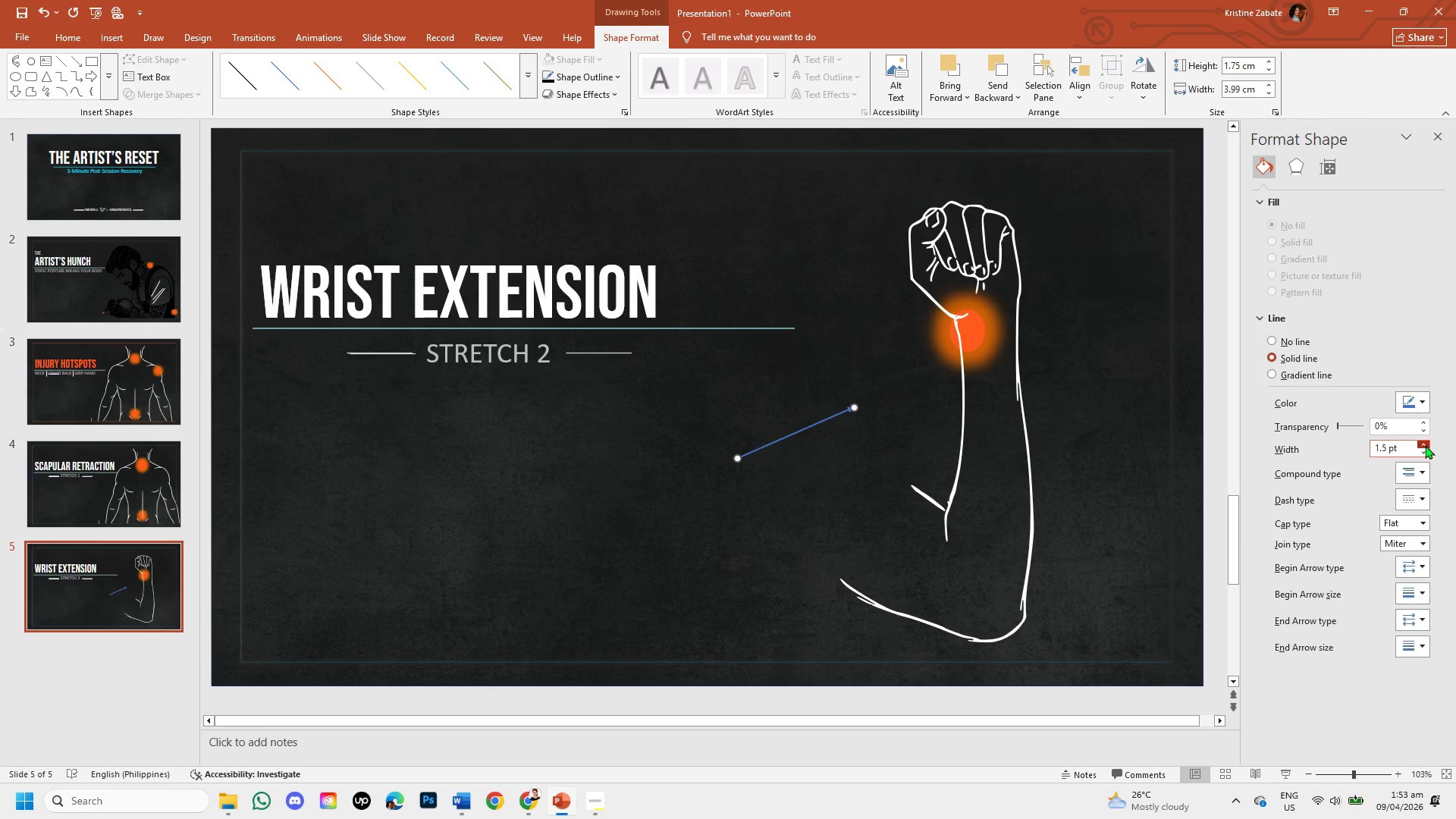 
triple_click([1425, 445])
 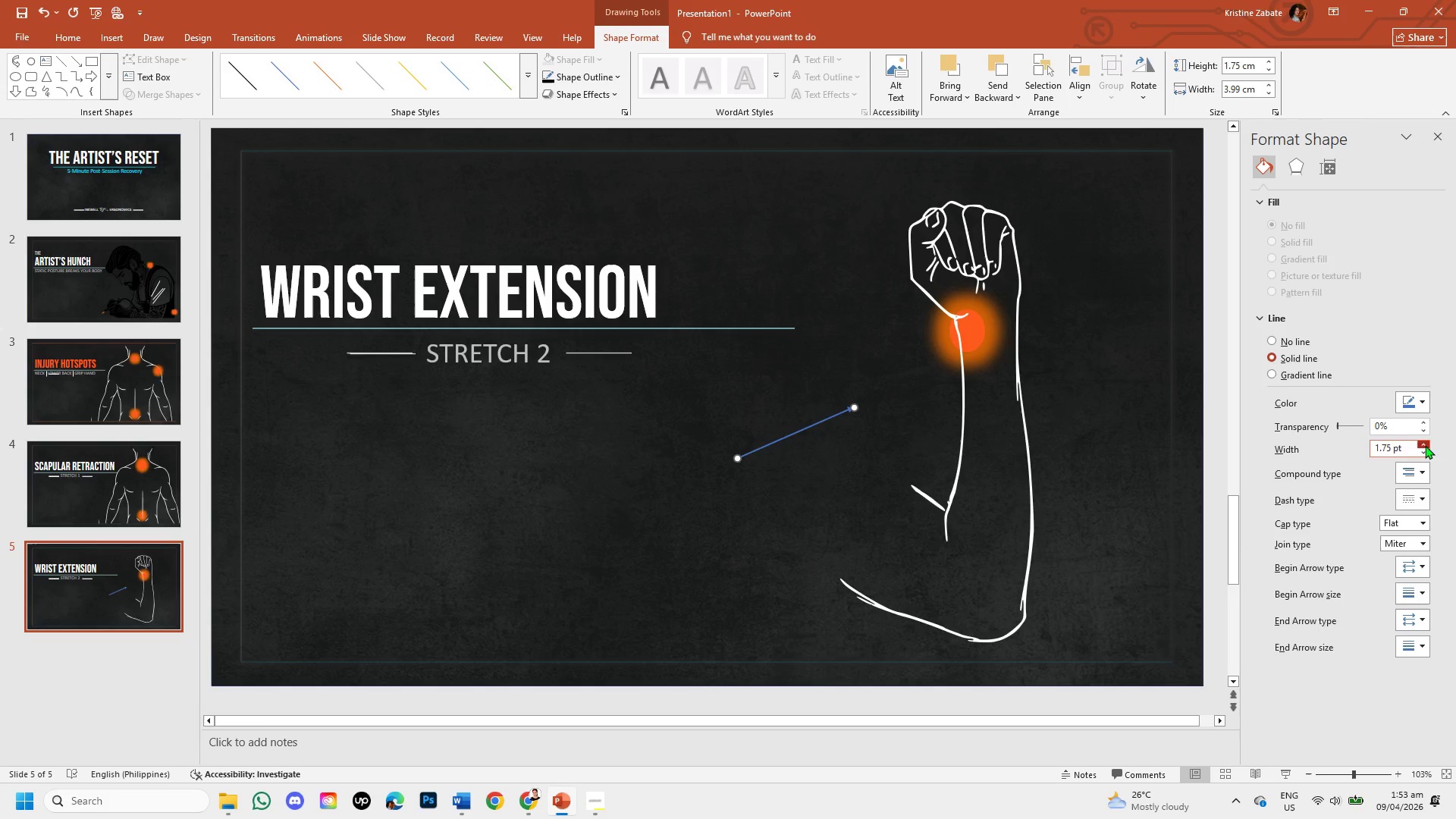 
triple_click([1425, 445])
 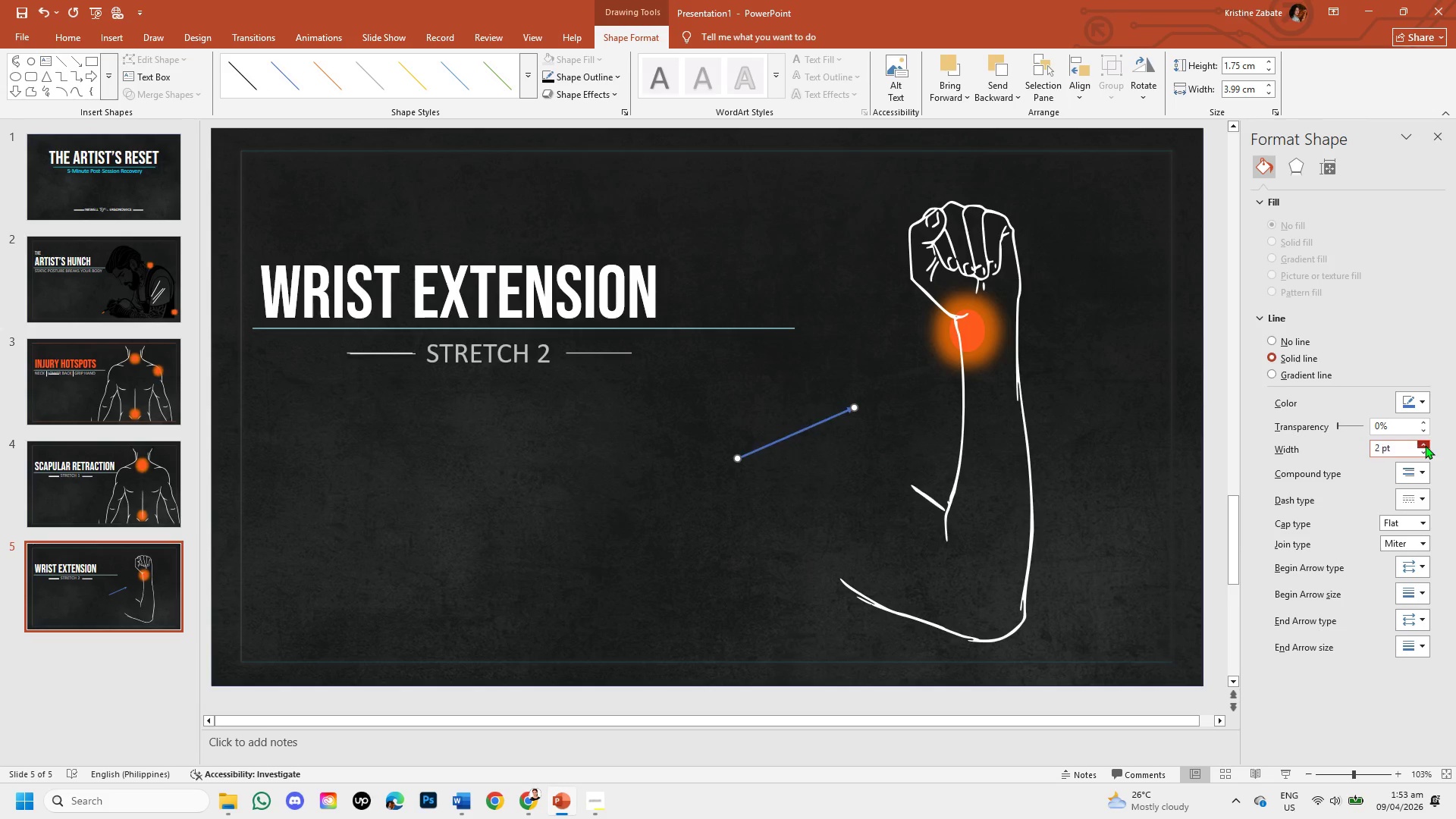 
triple_click([1425, 445])
 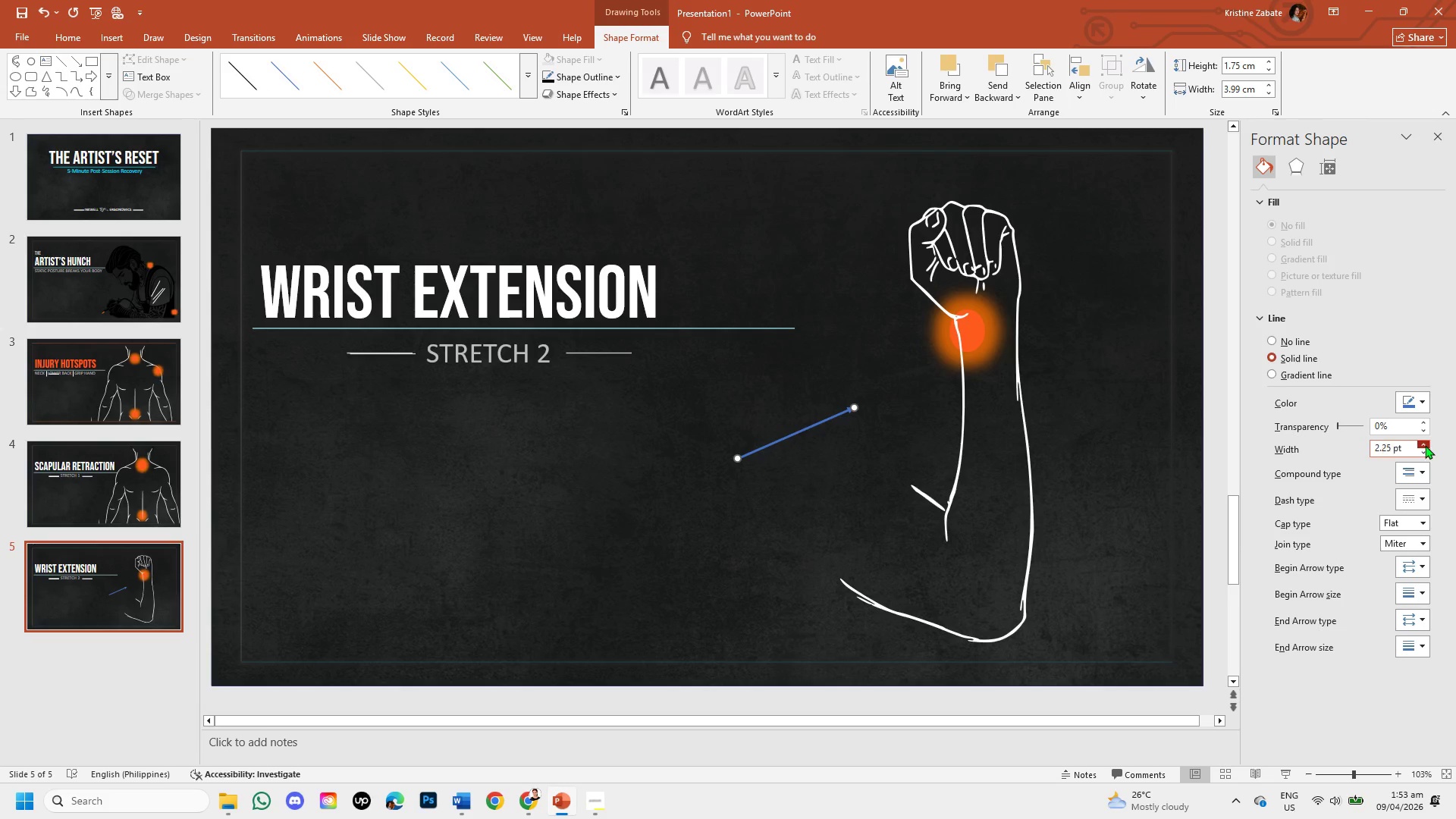 
triple_click([1425, 445])
 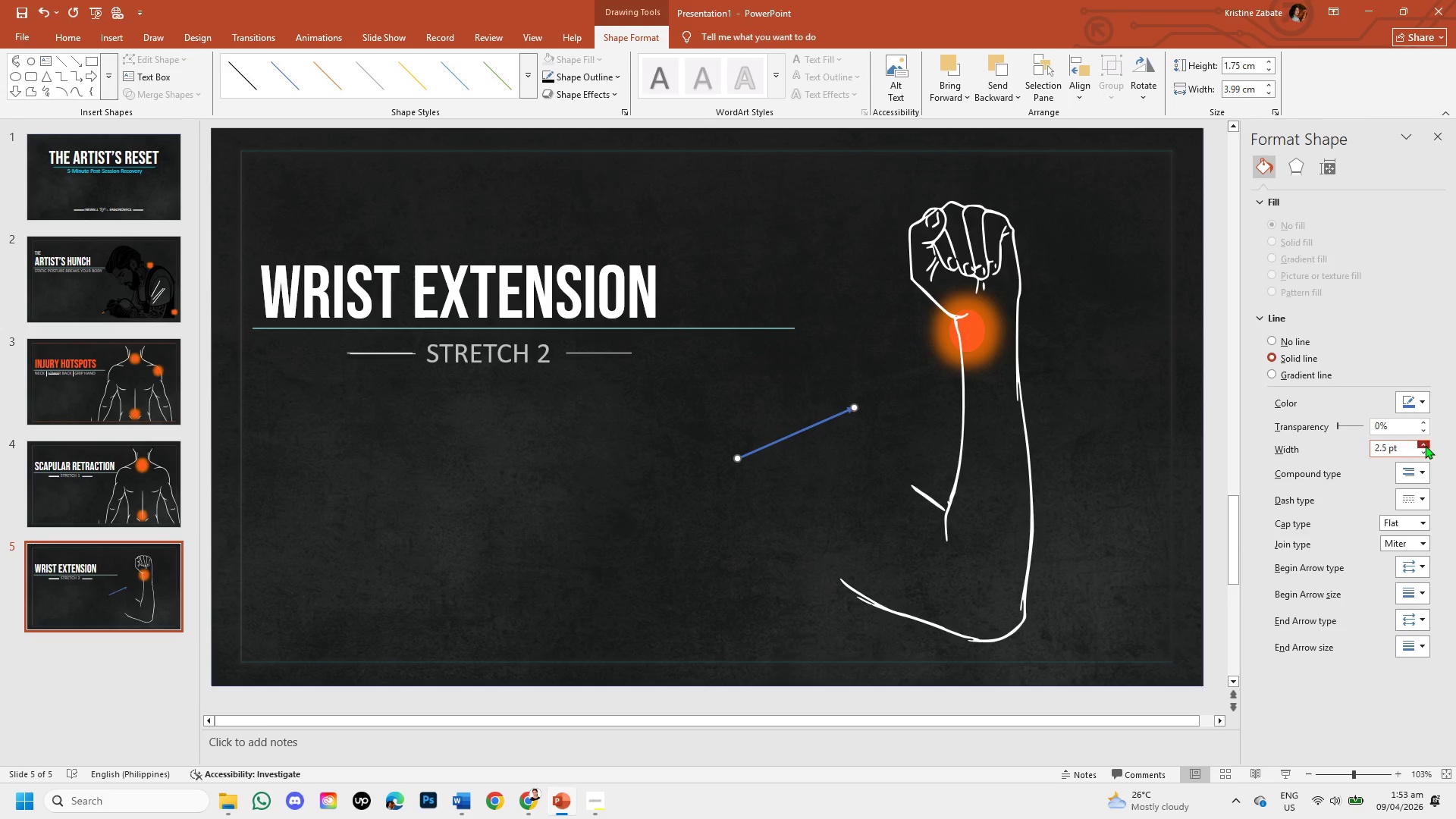 
triple_click([1425, 445])
 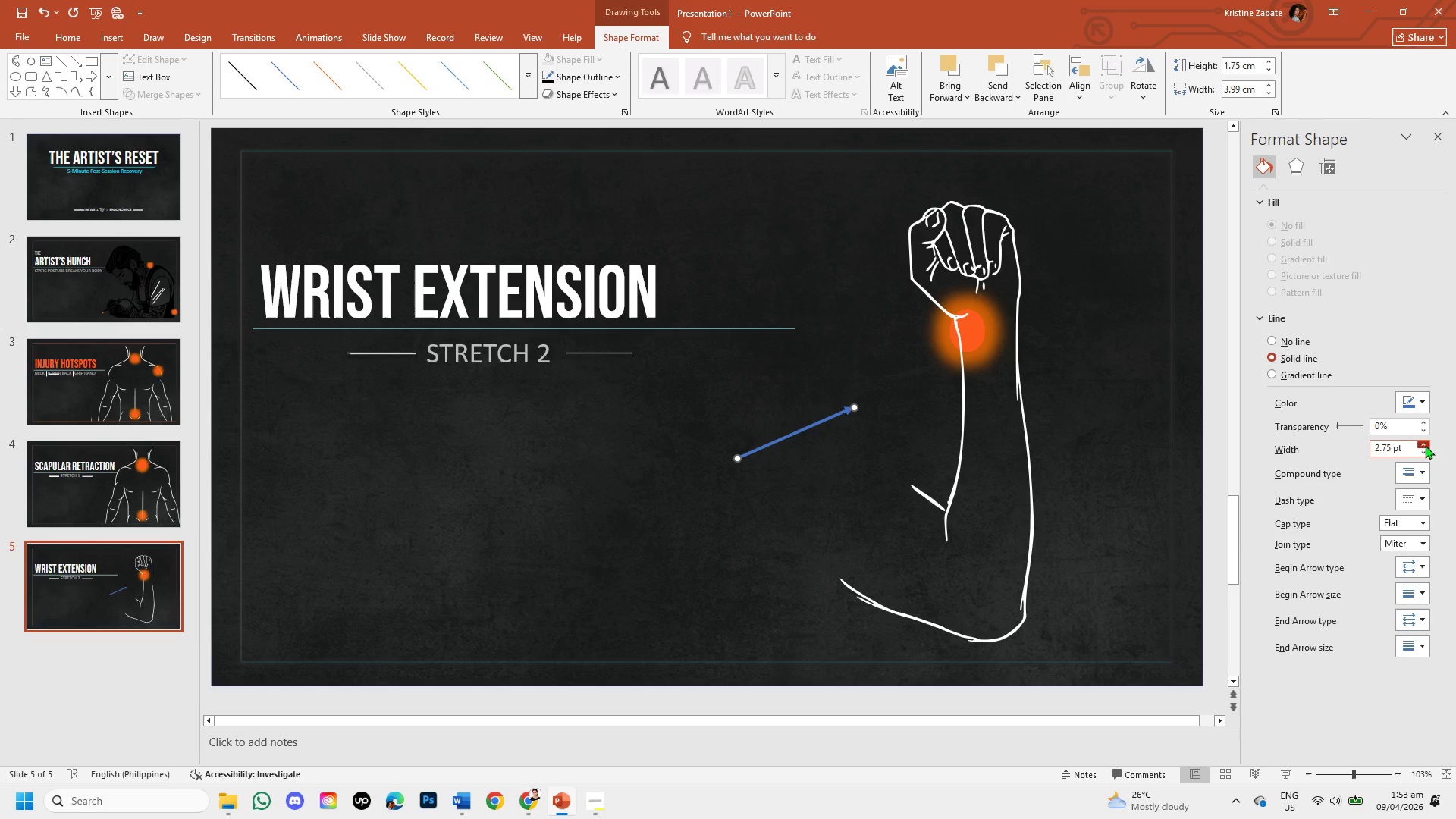 
triple_click([1425, 445])
 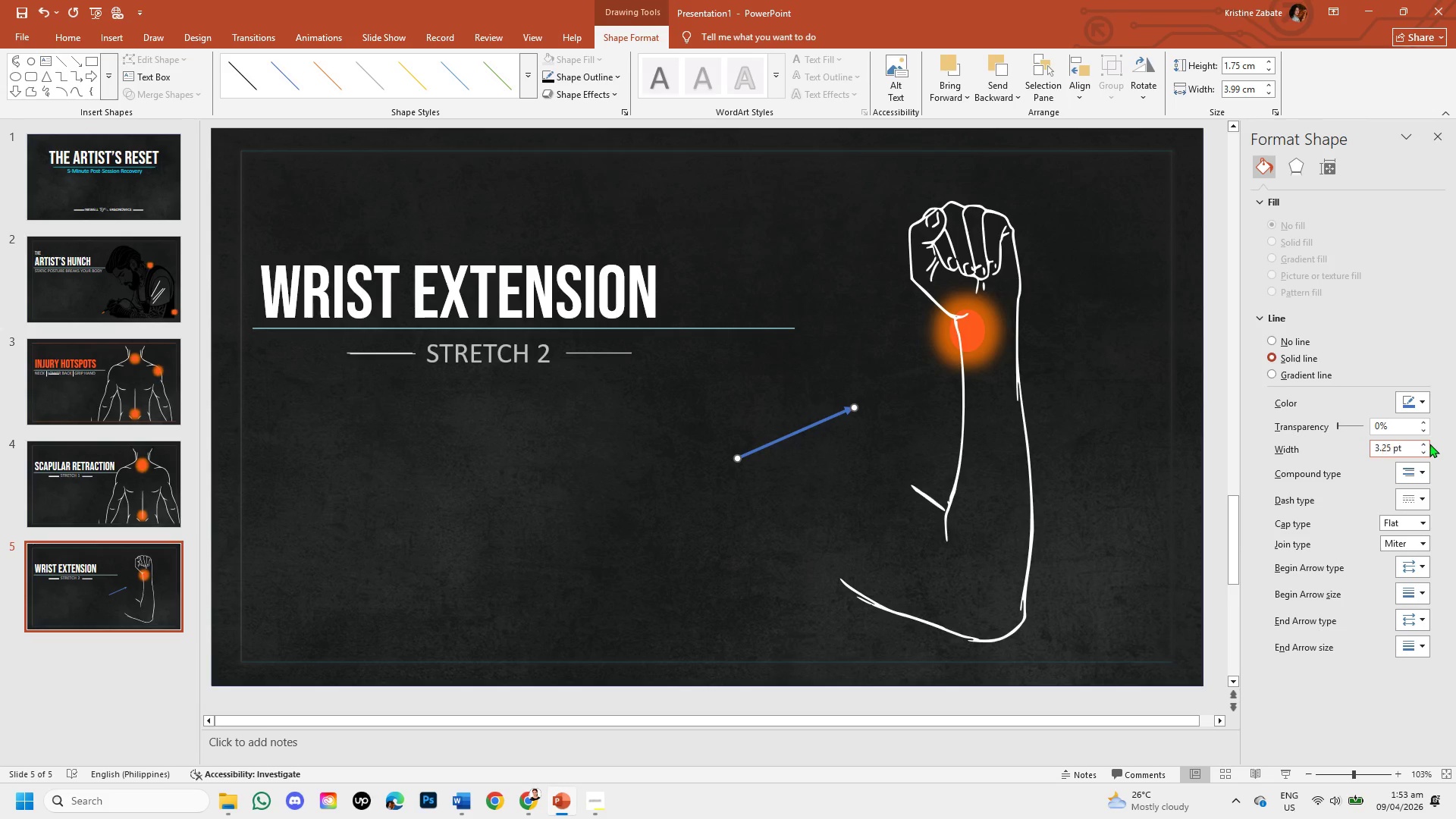 
triple_click([1429, 444])
 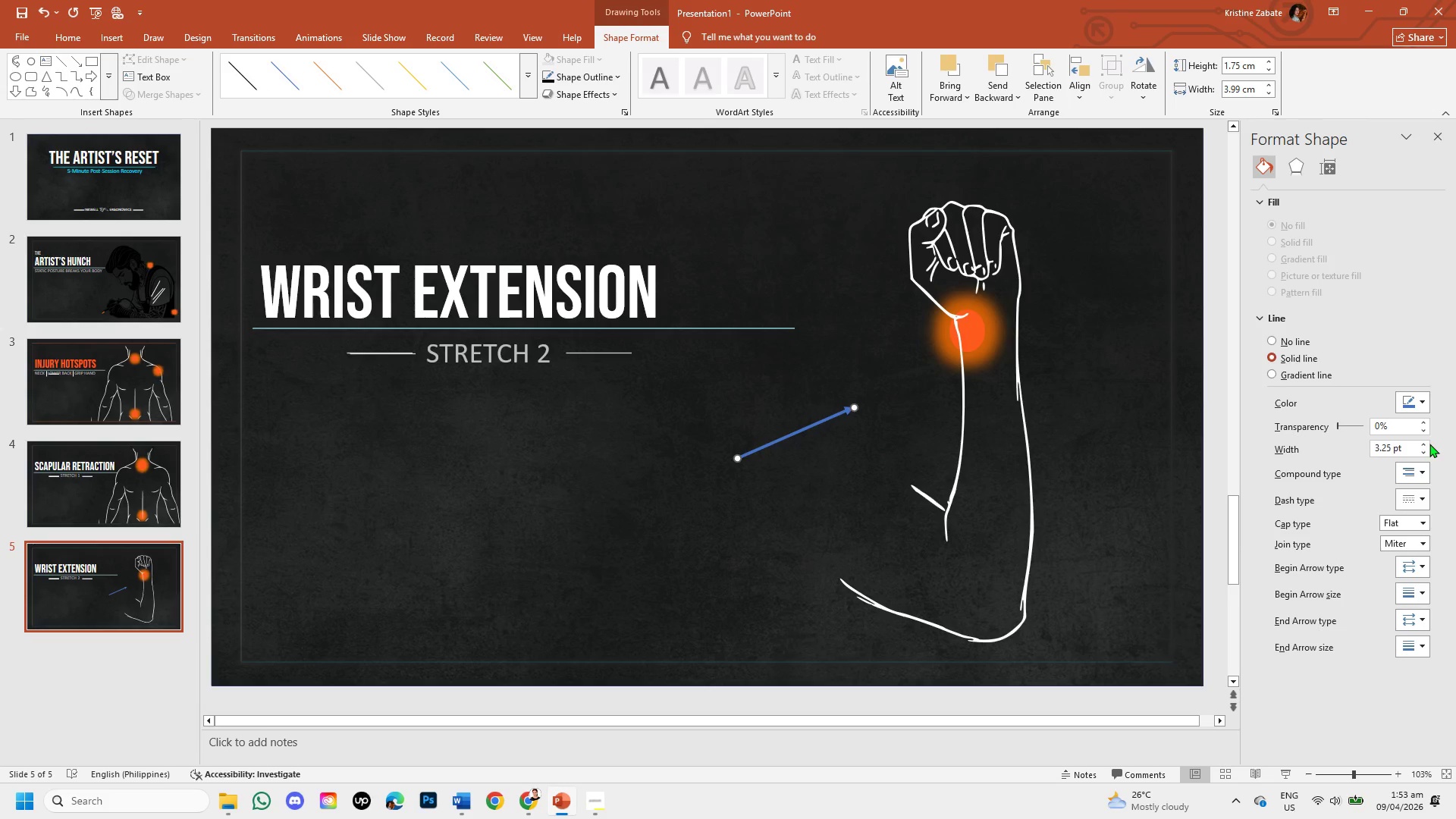 
triple_click([1429, 444])
 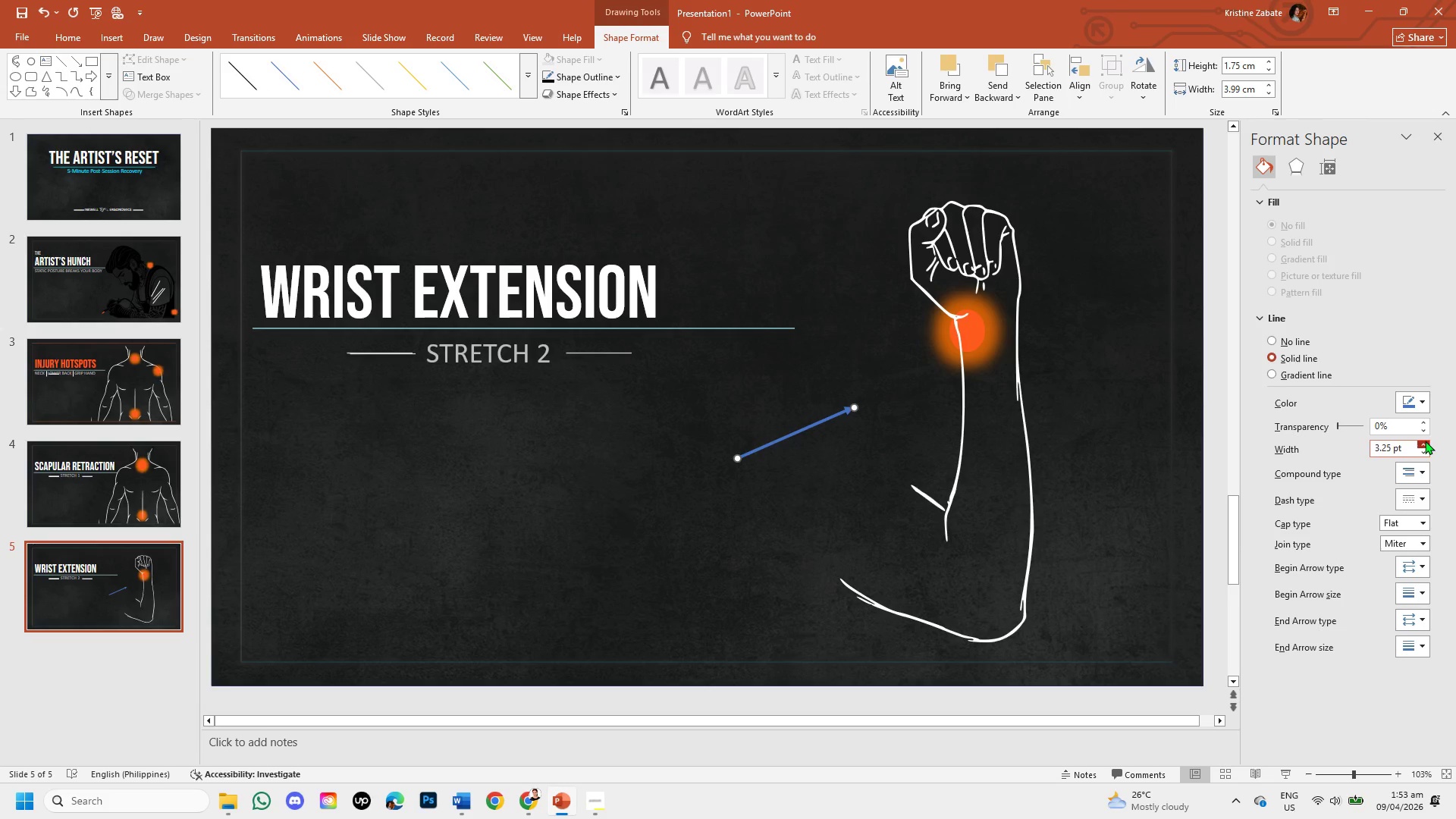 
double_click([1425, 441])
 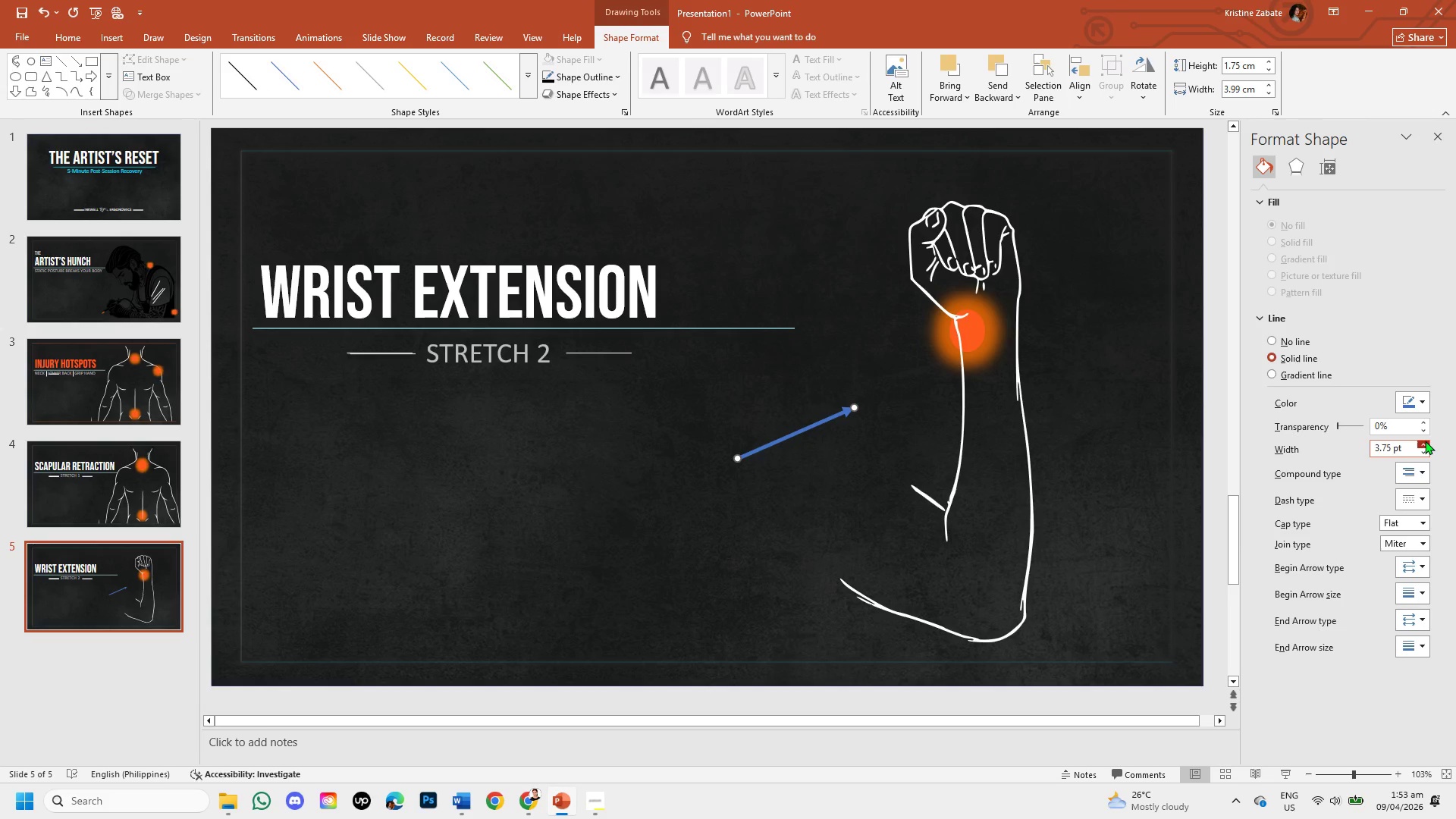 
triple_click([1425, 441])
 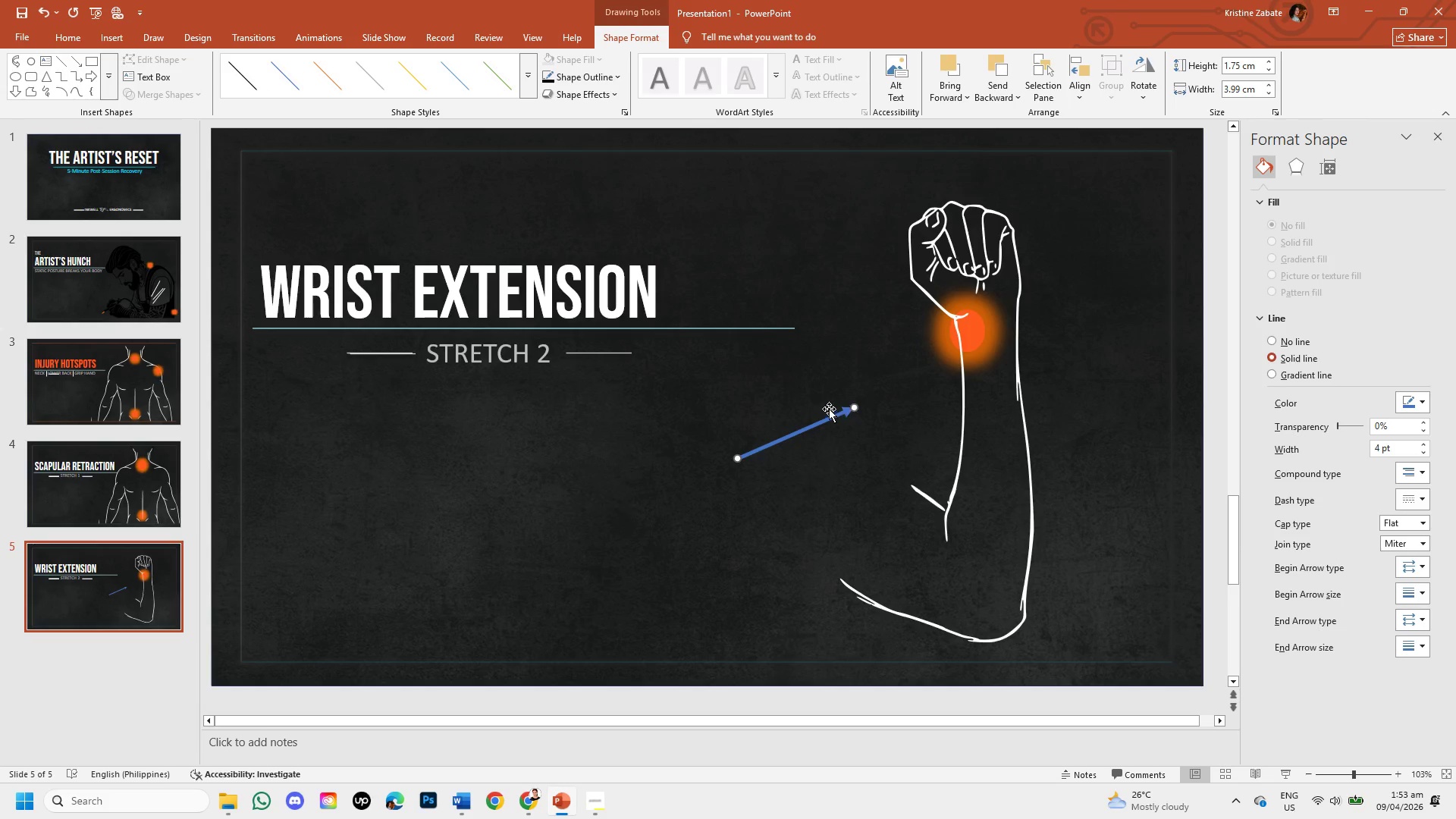 
right_click([843, 413])
 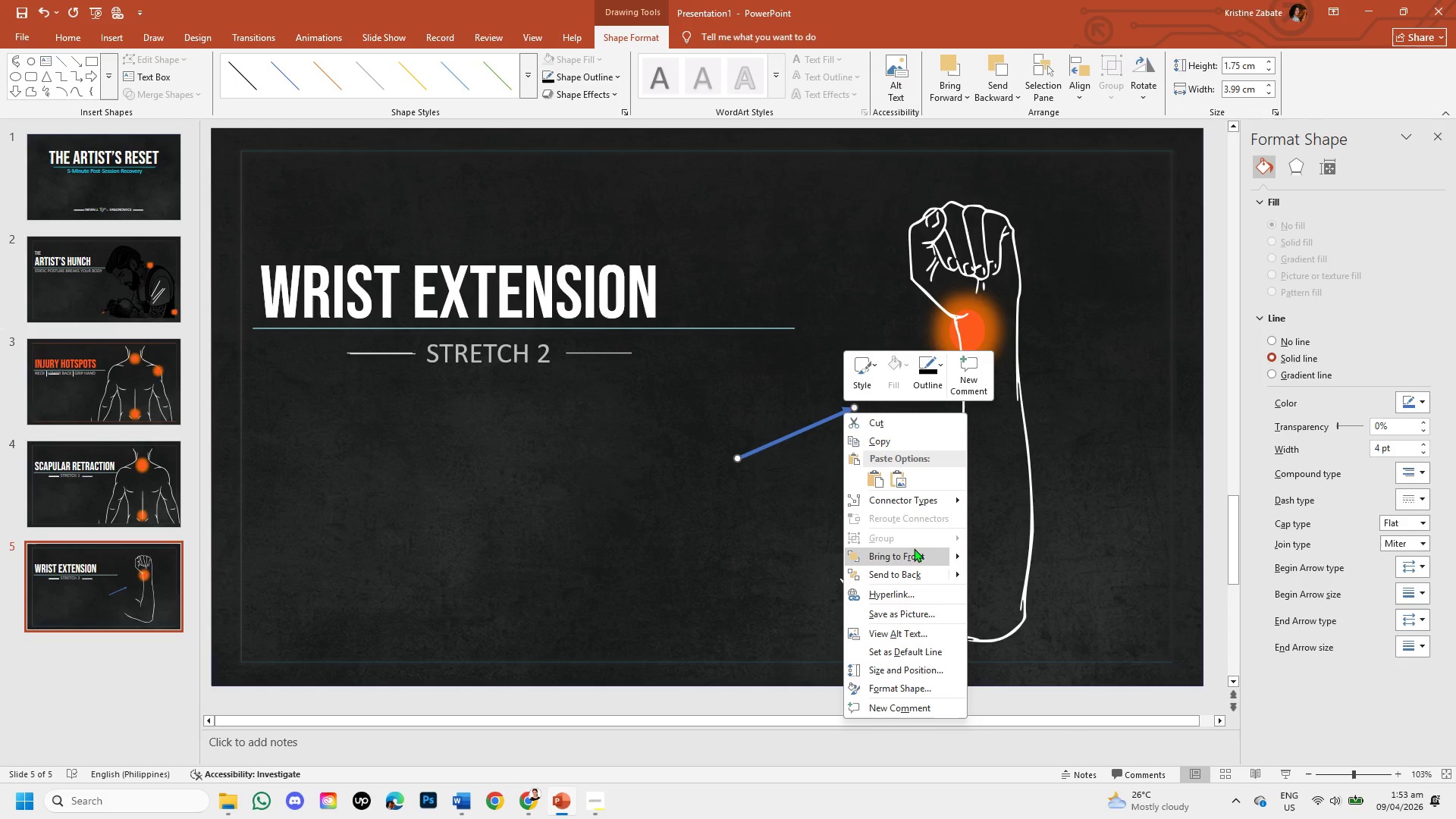 
left_click([959, 496])
 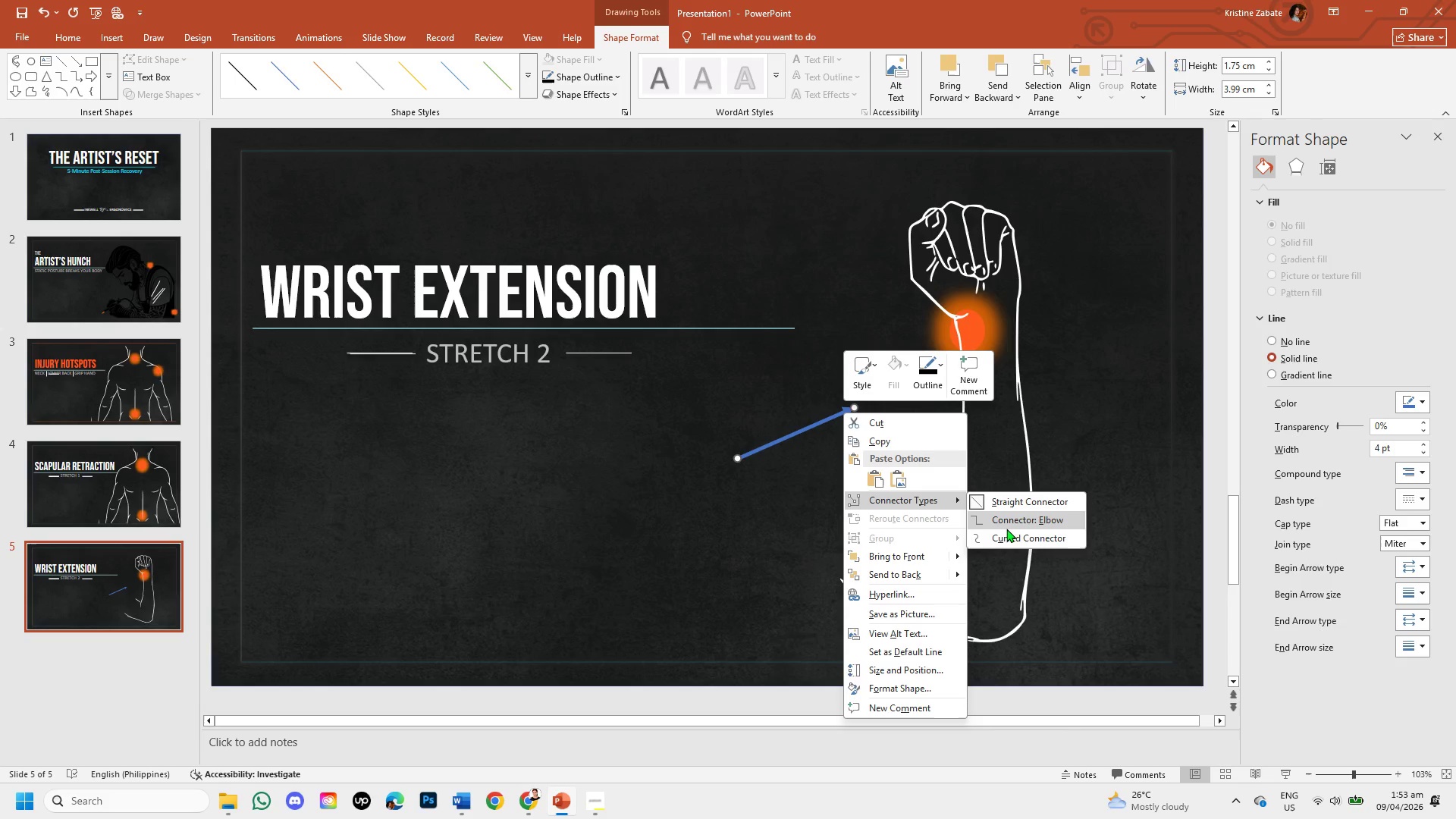 
left_click([1015, 518])
 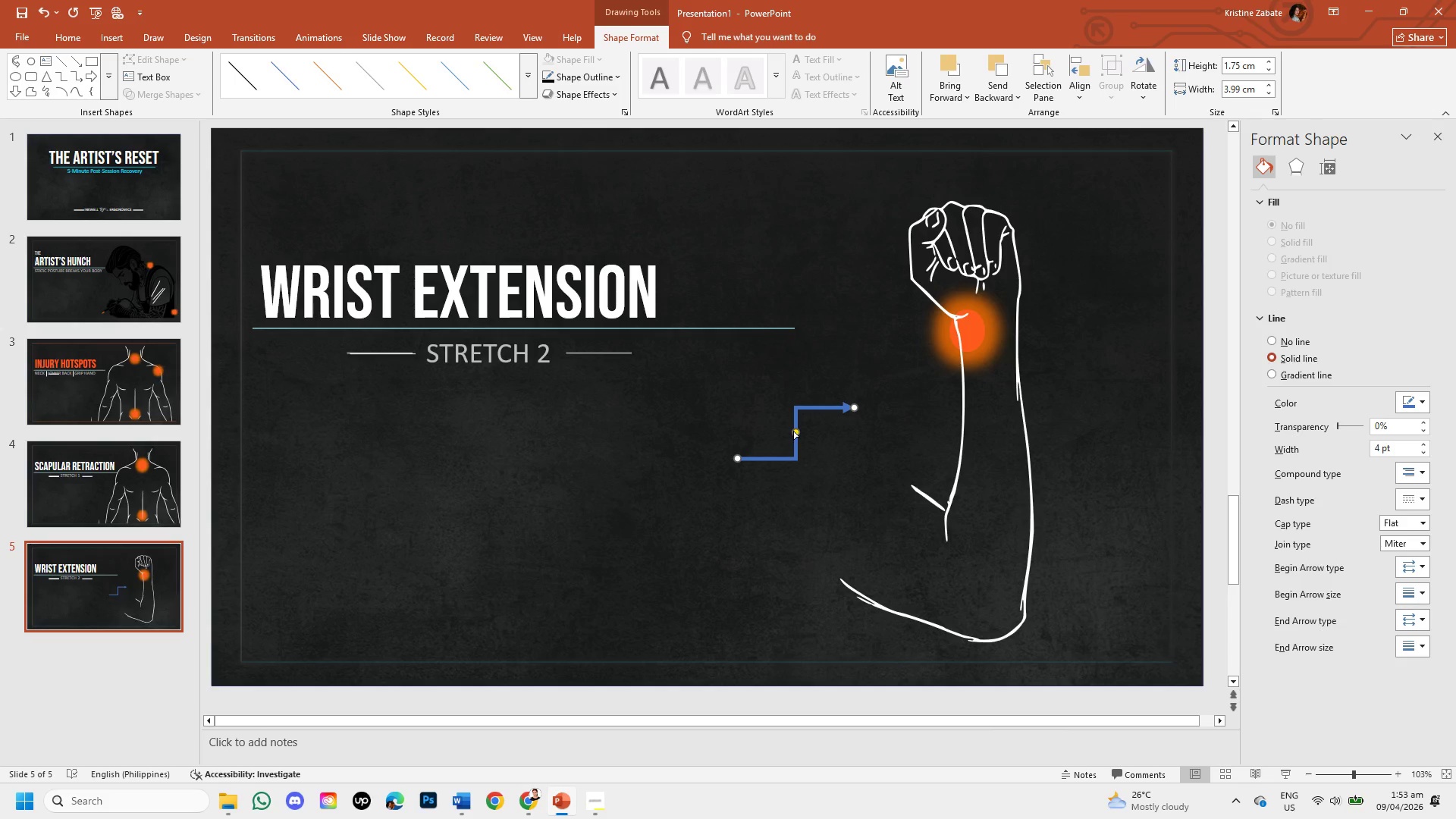 
right_click([793, 431])
 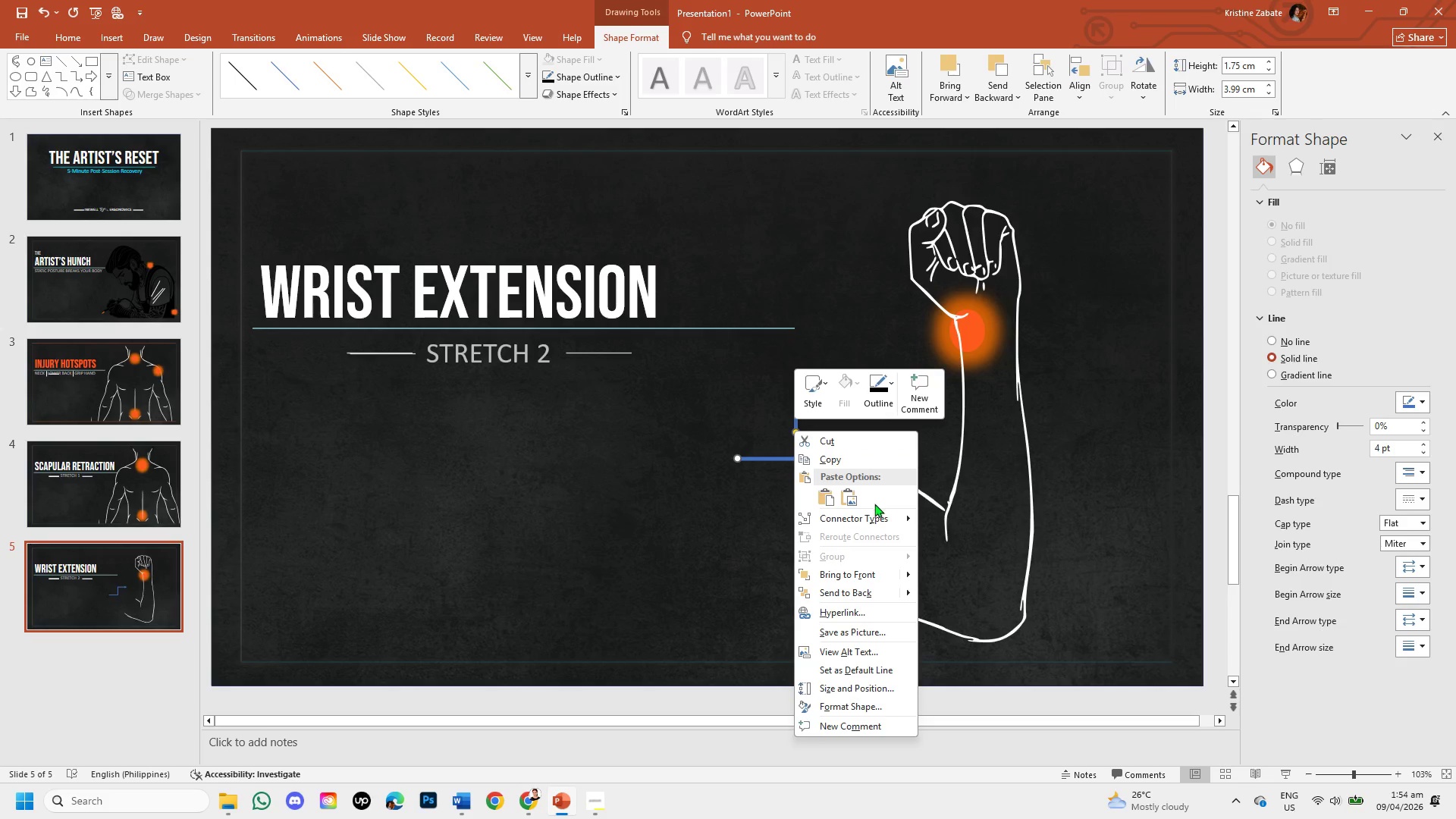 
mouse_move([924, 516])
 